 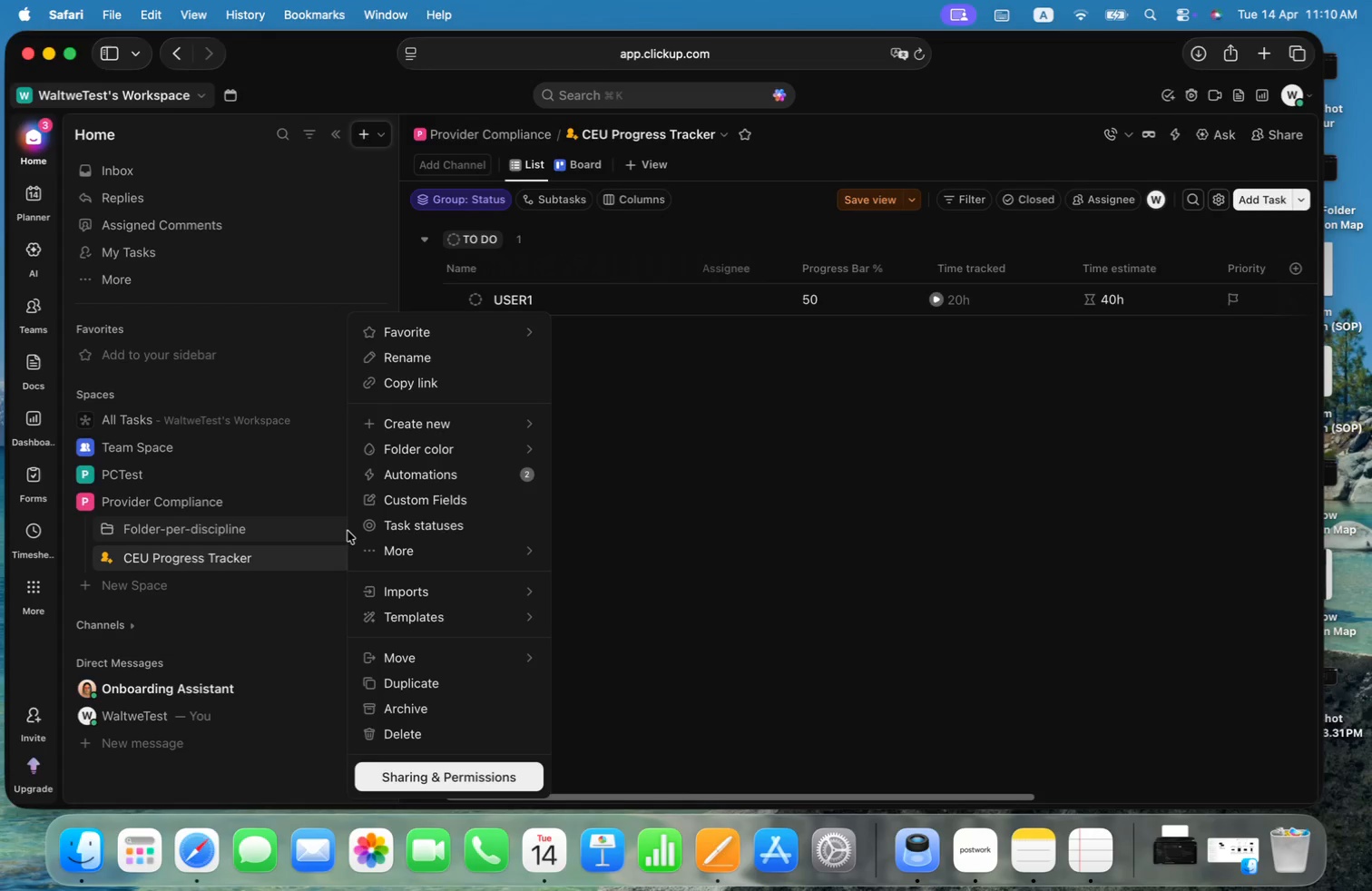 
left_click([799, 587])
 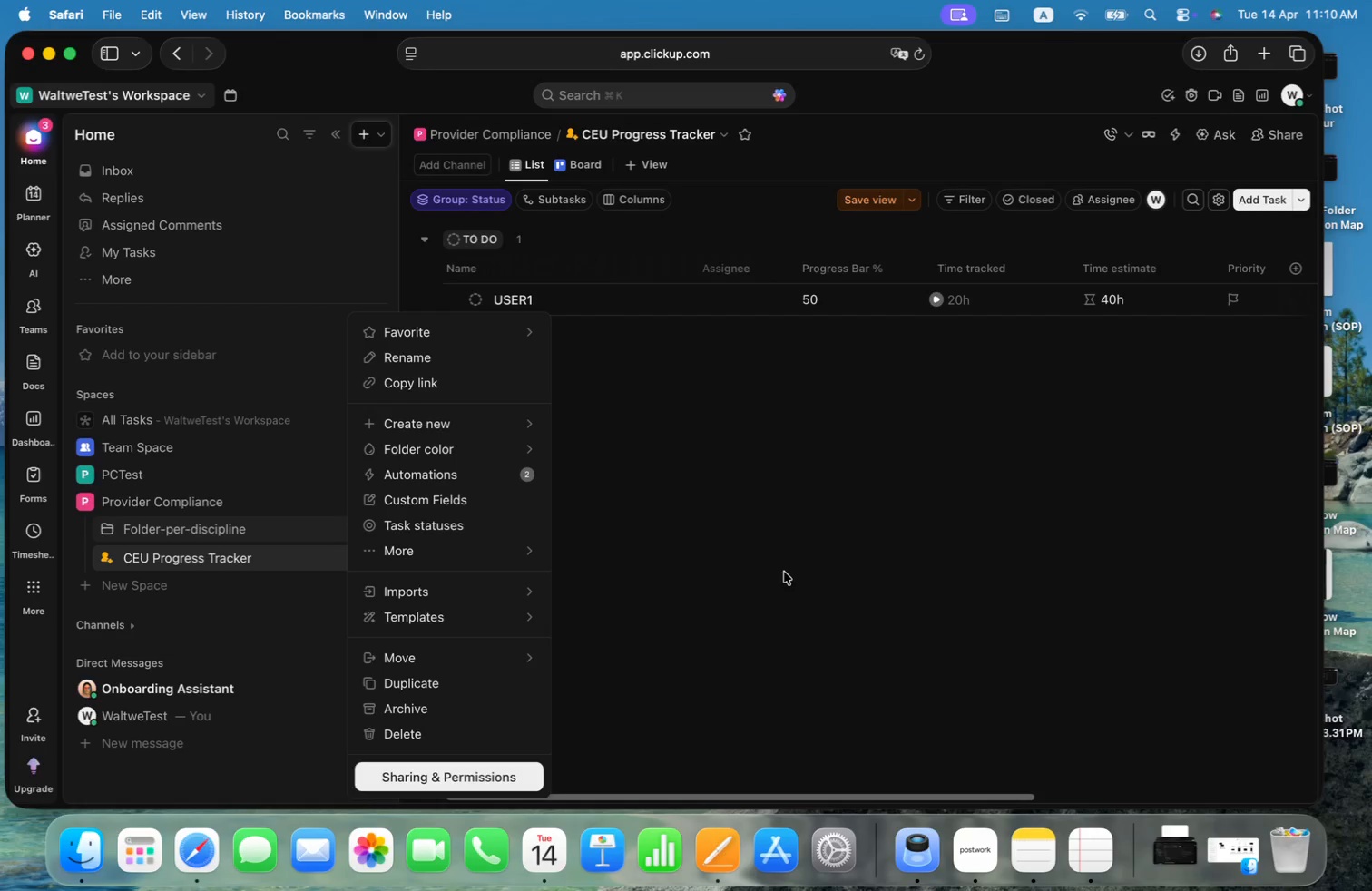 
left_click([764, 507])
 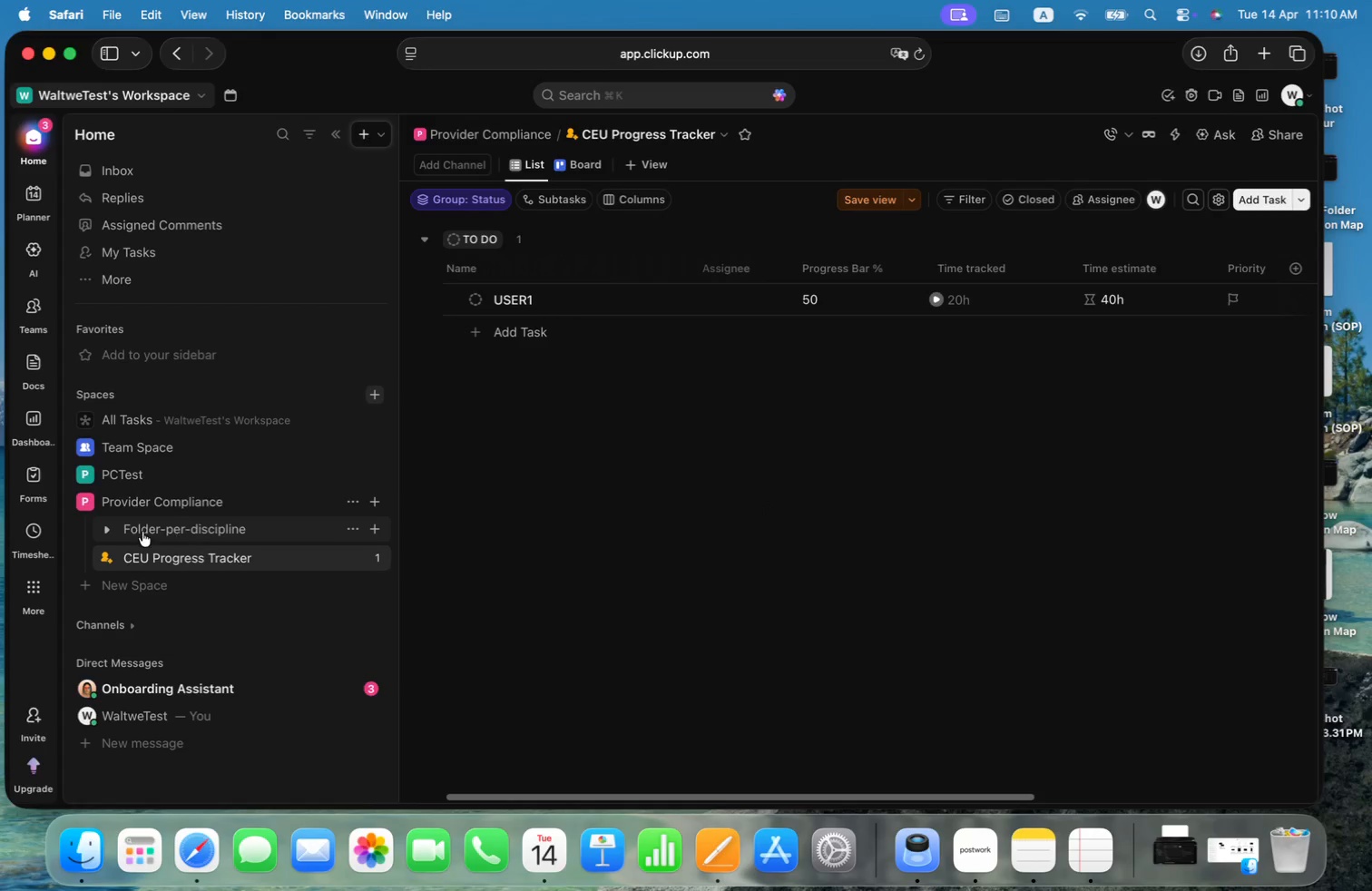 
left_click([106, 530])
 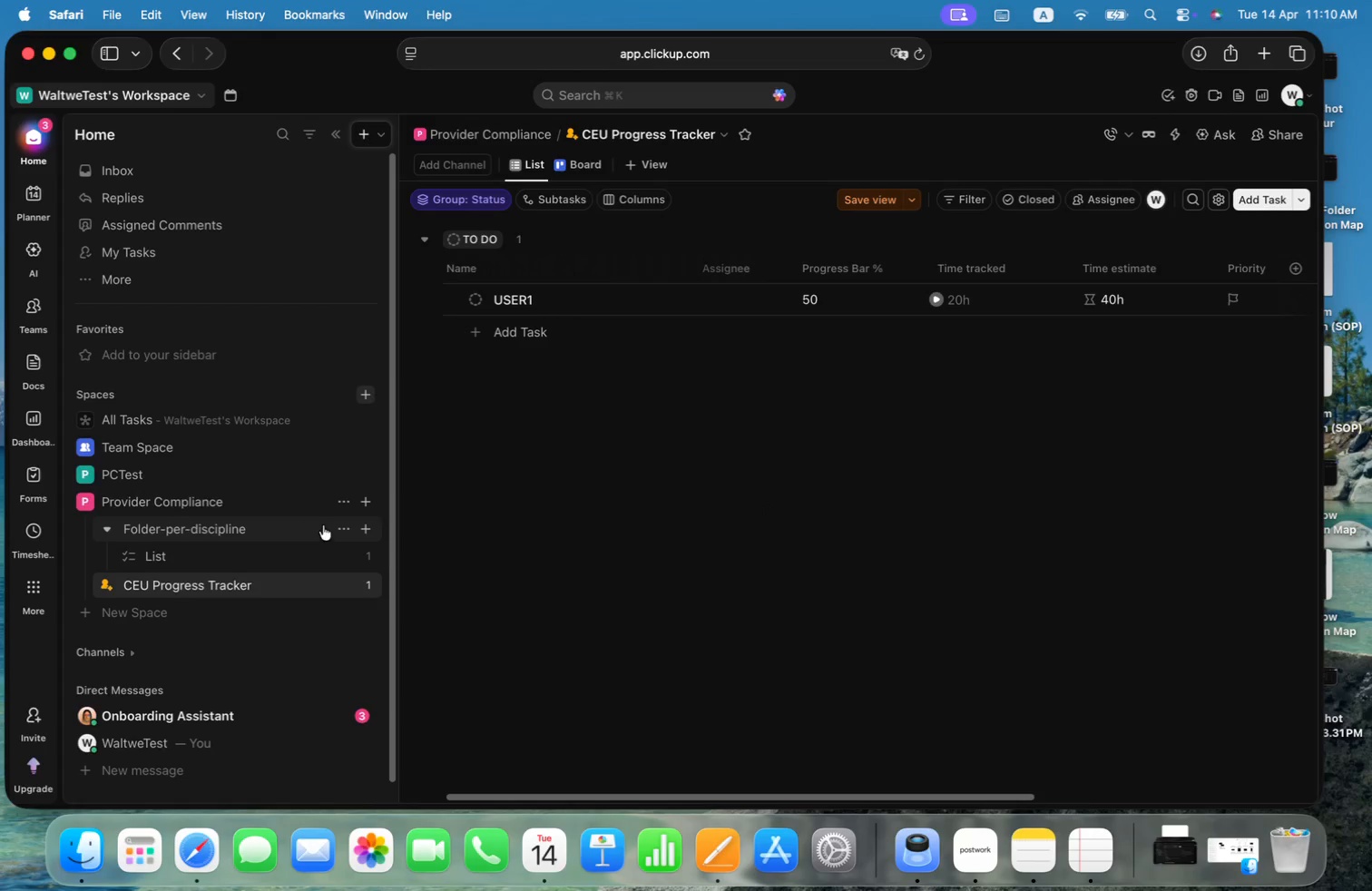 
left_click([342, 525])
 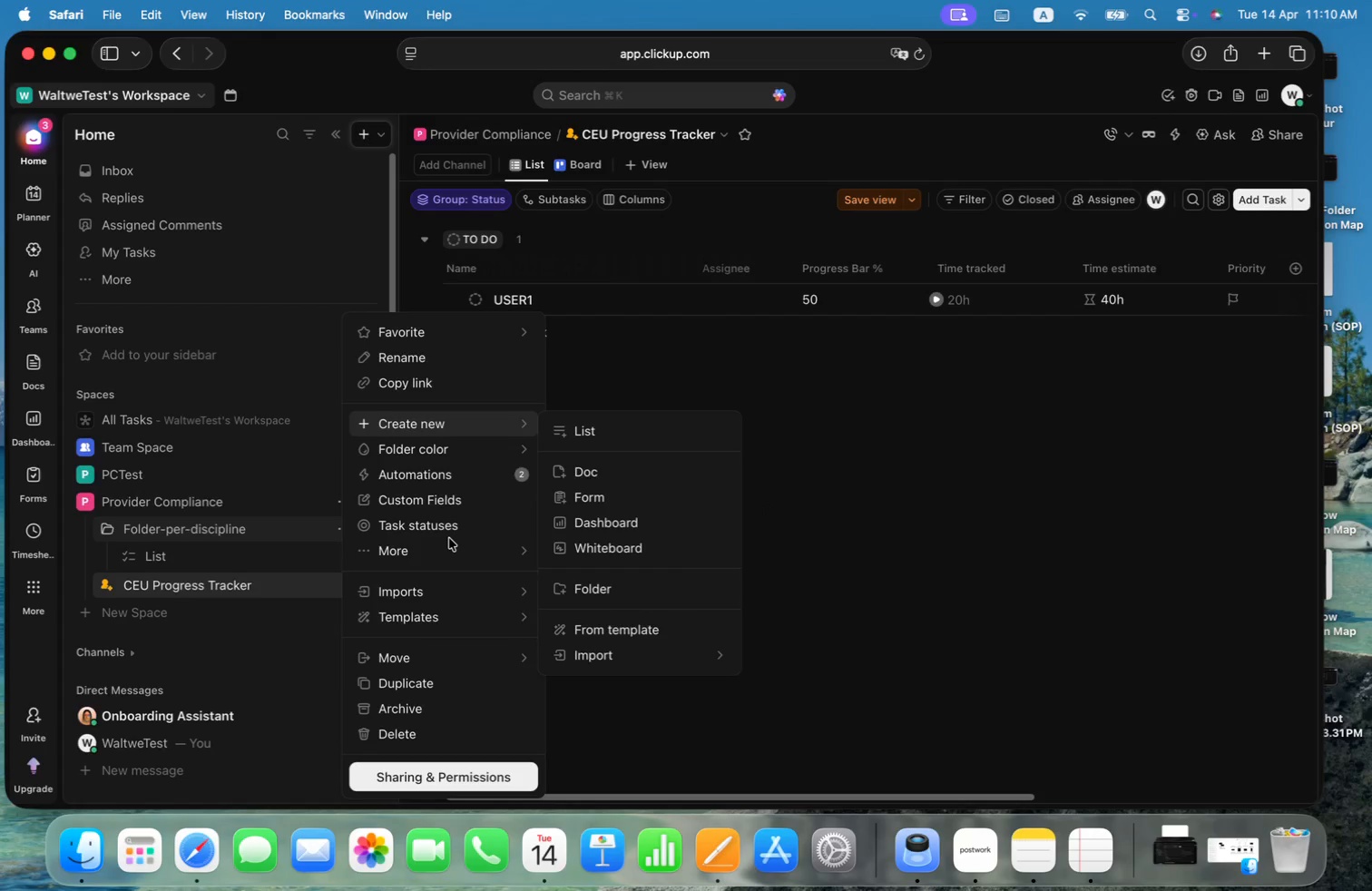 
left_click([426, 480])
 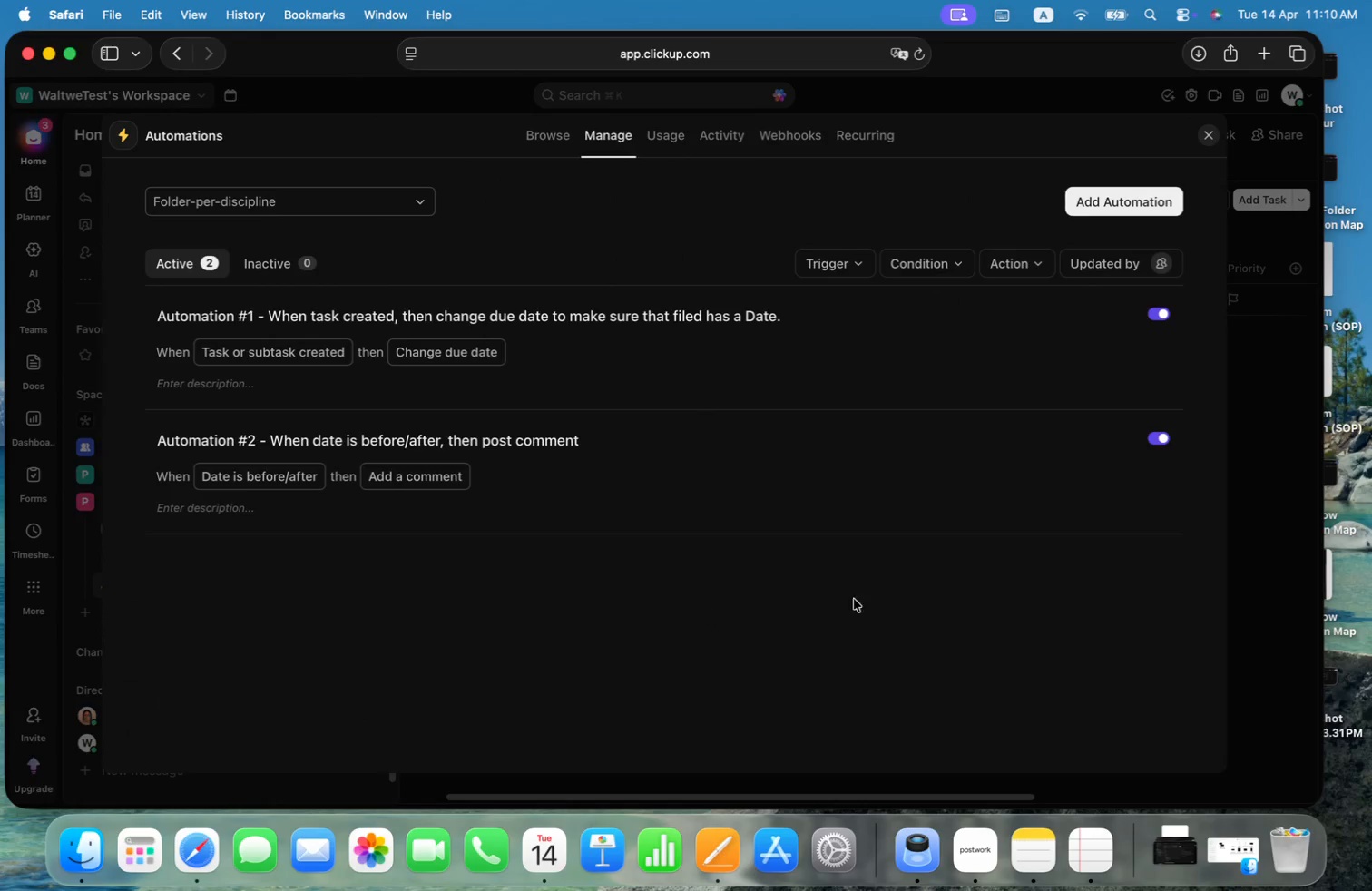 
left_click([1122, 198])
 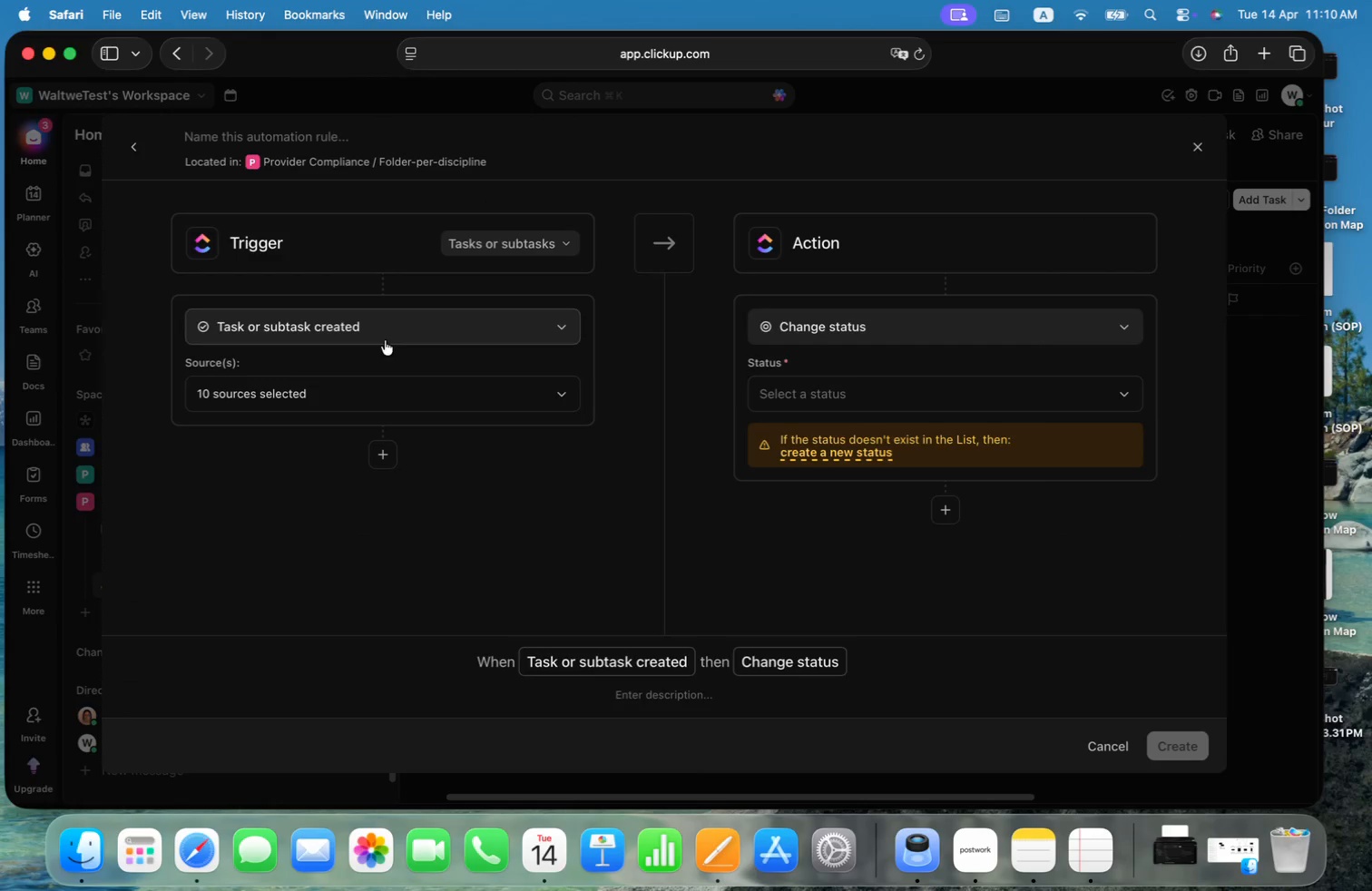 
left_click([392, 335])
 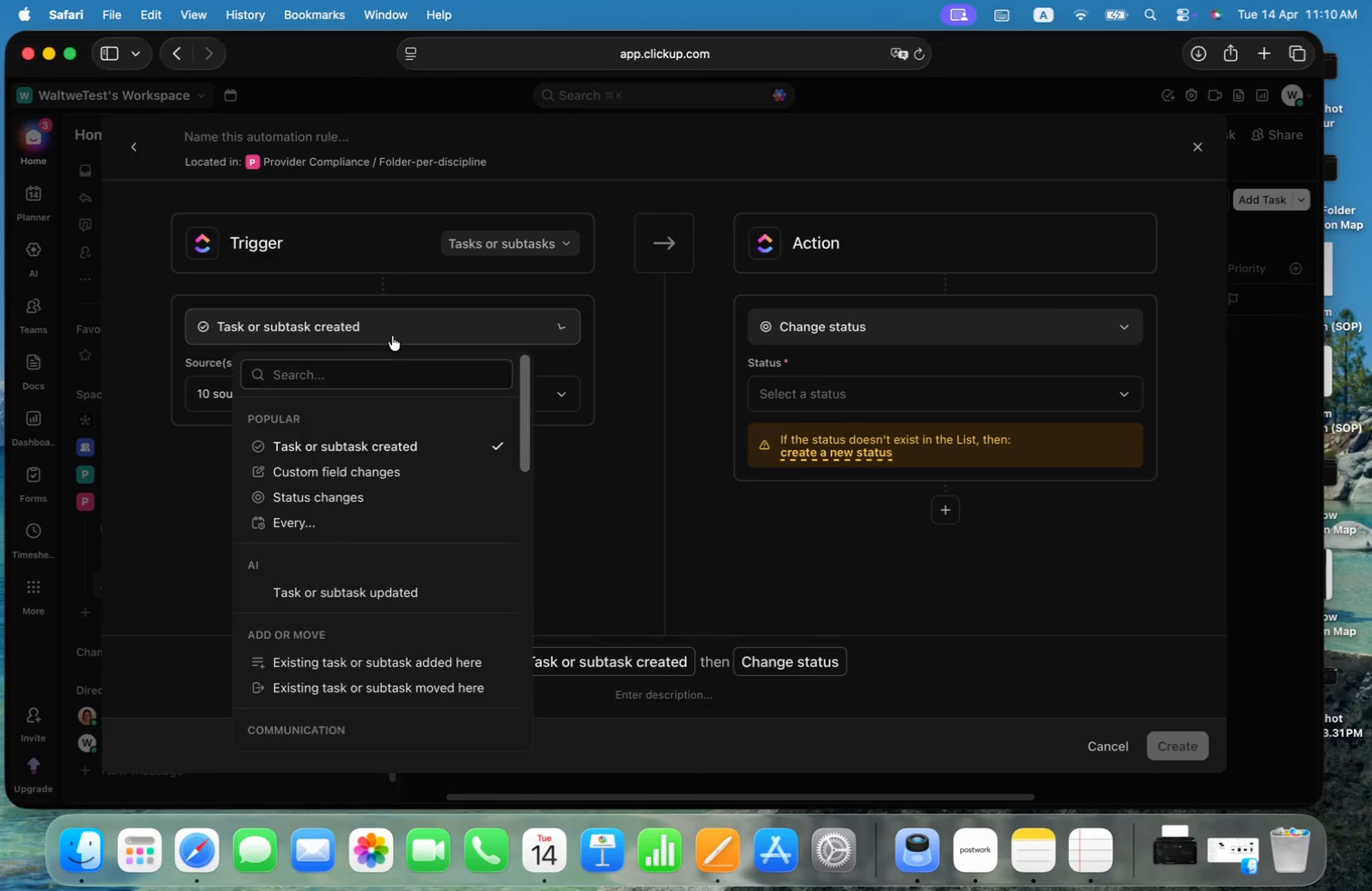 
type(comm)
 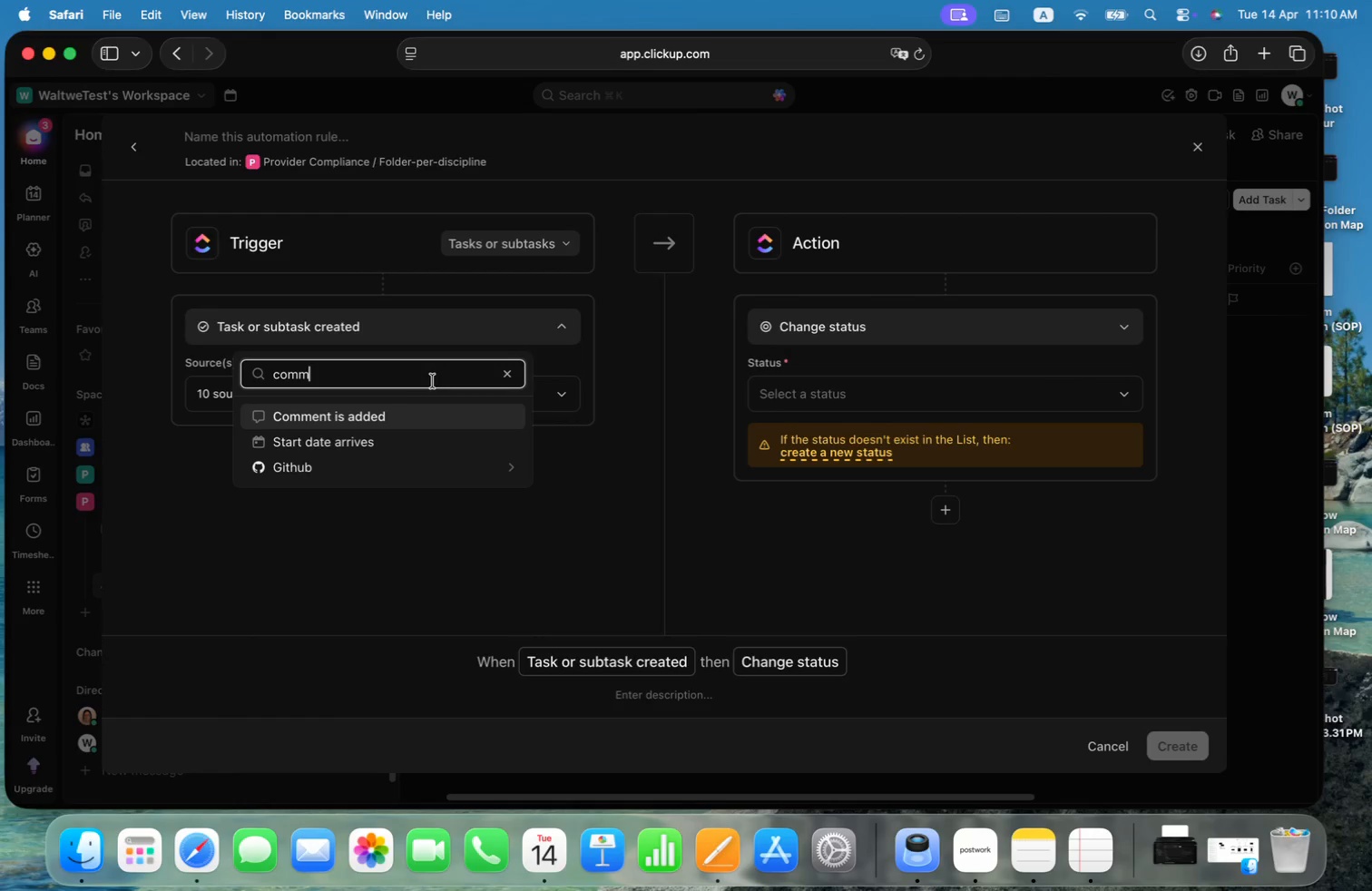 
left_click([350, 416])
 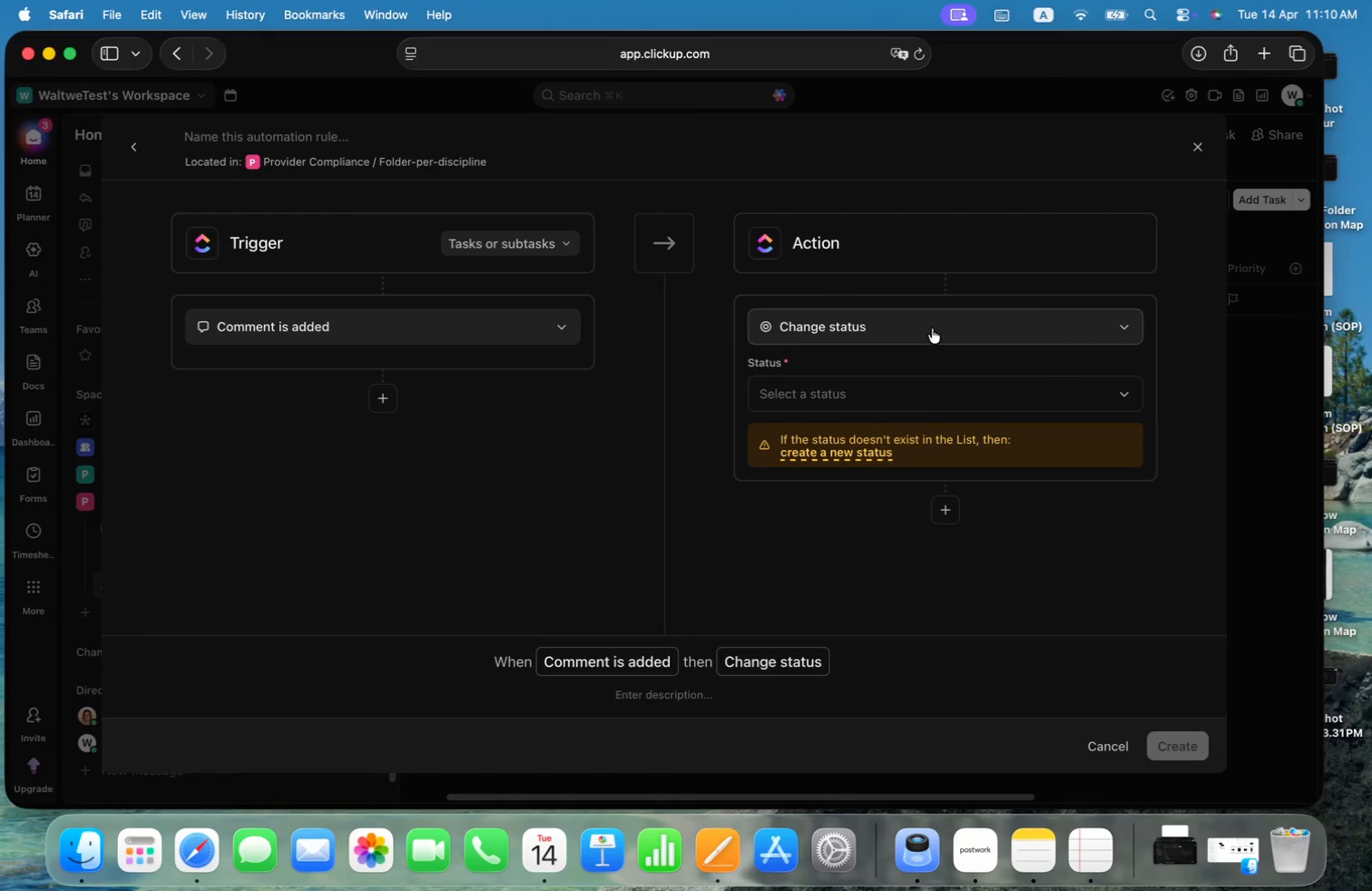 
left_click([932, 328])
 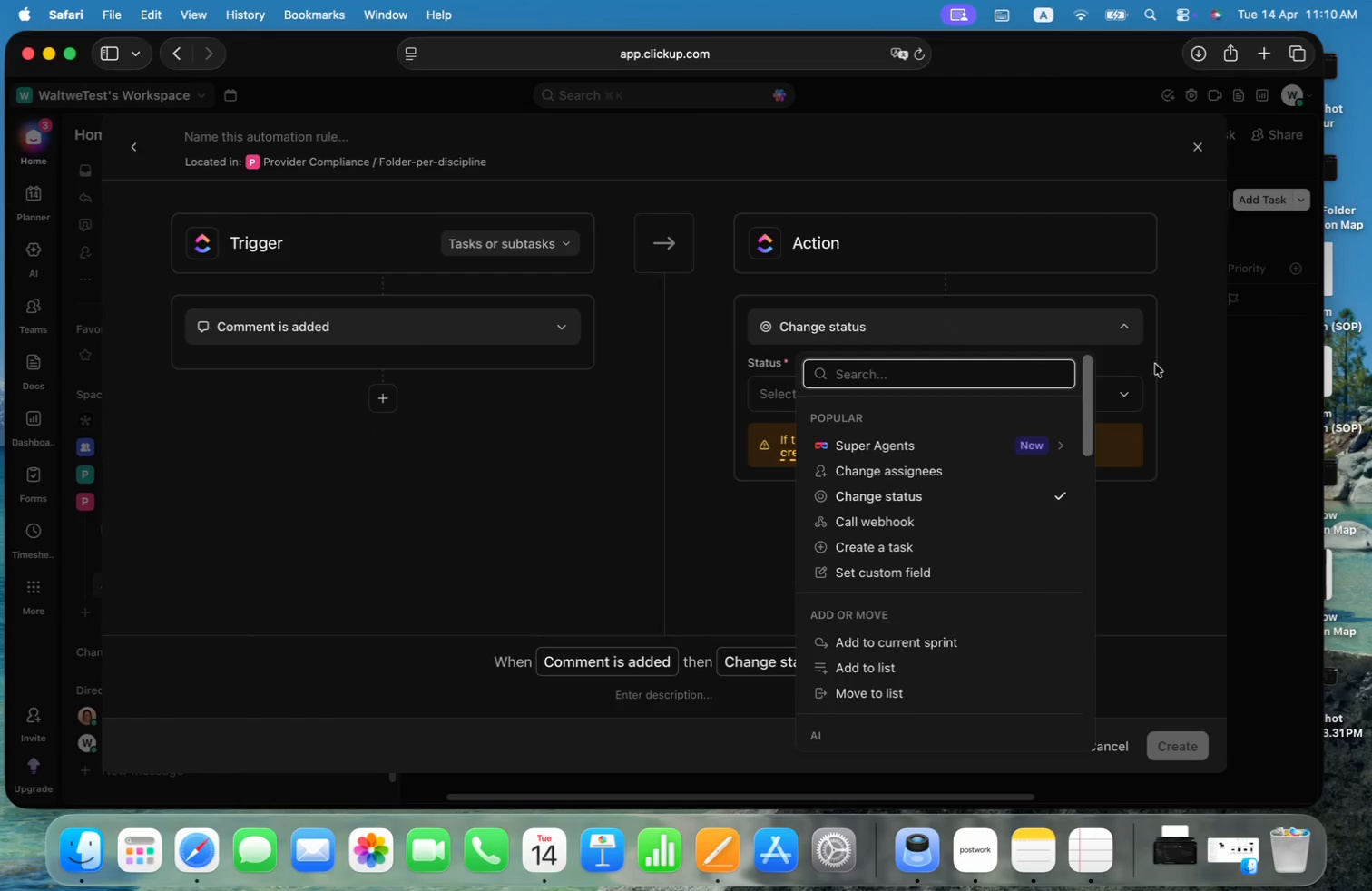 
double_click([1105, 384])
 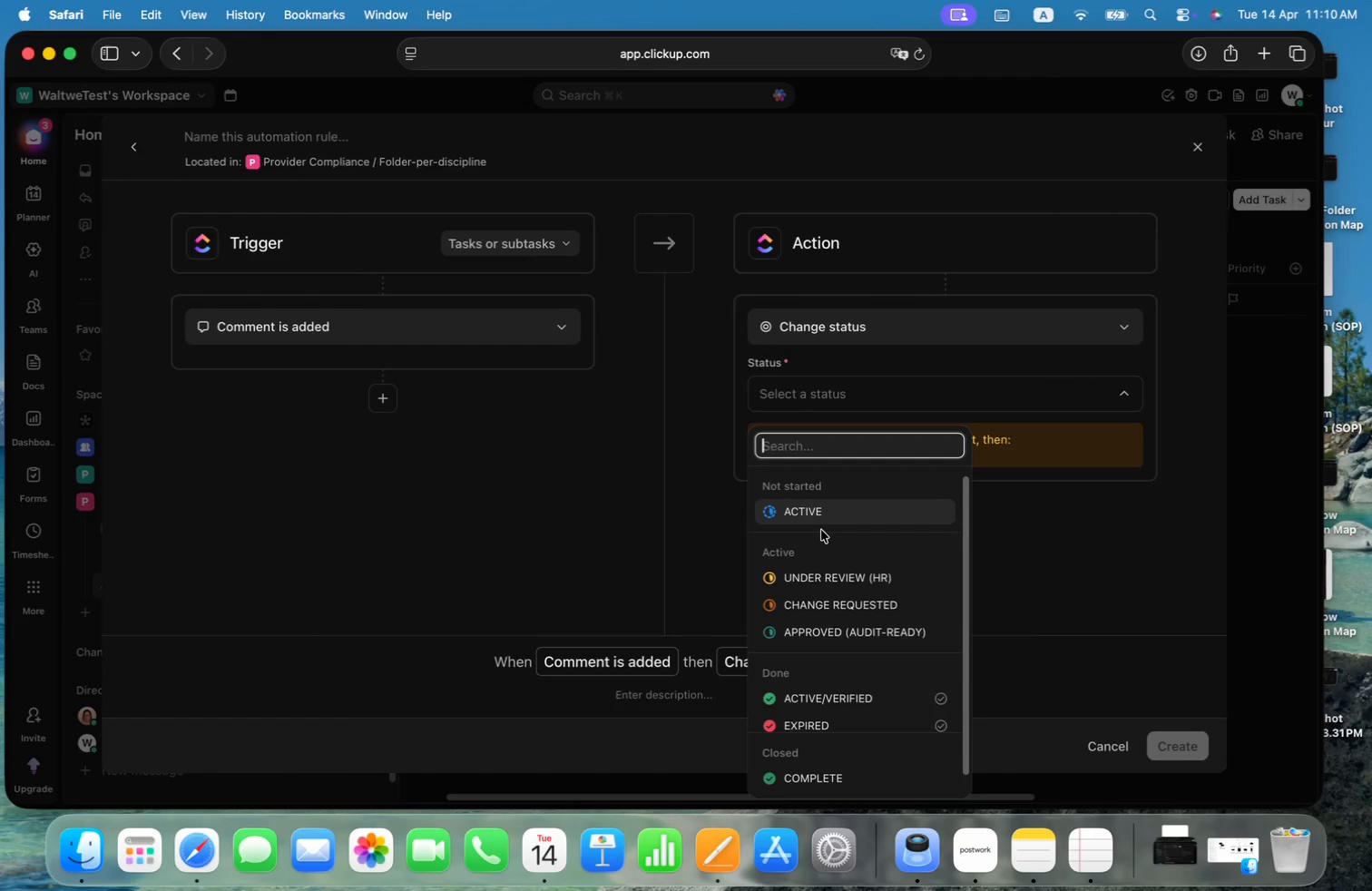 
left_click([825, 579])
 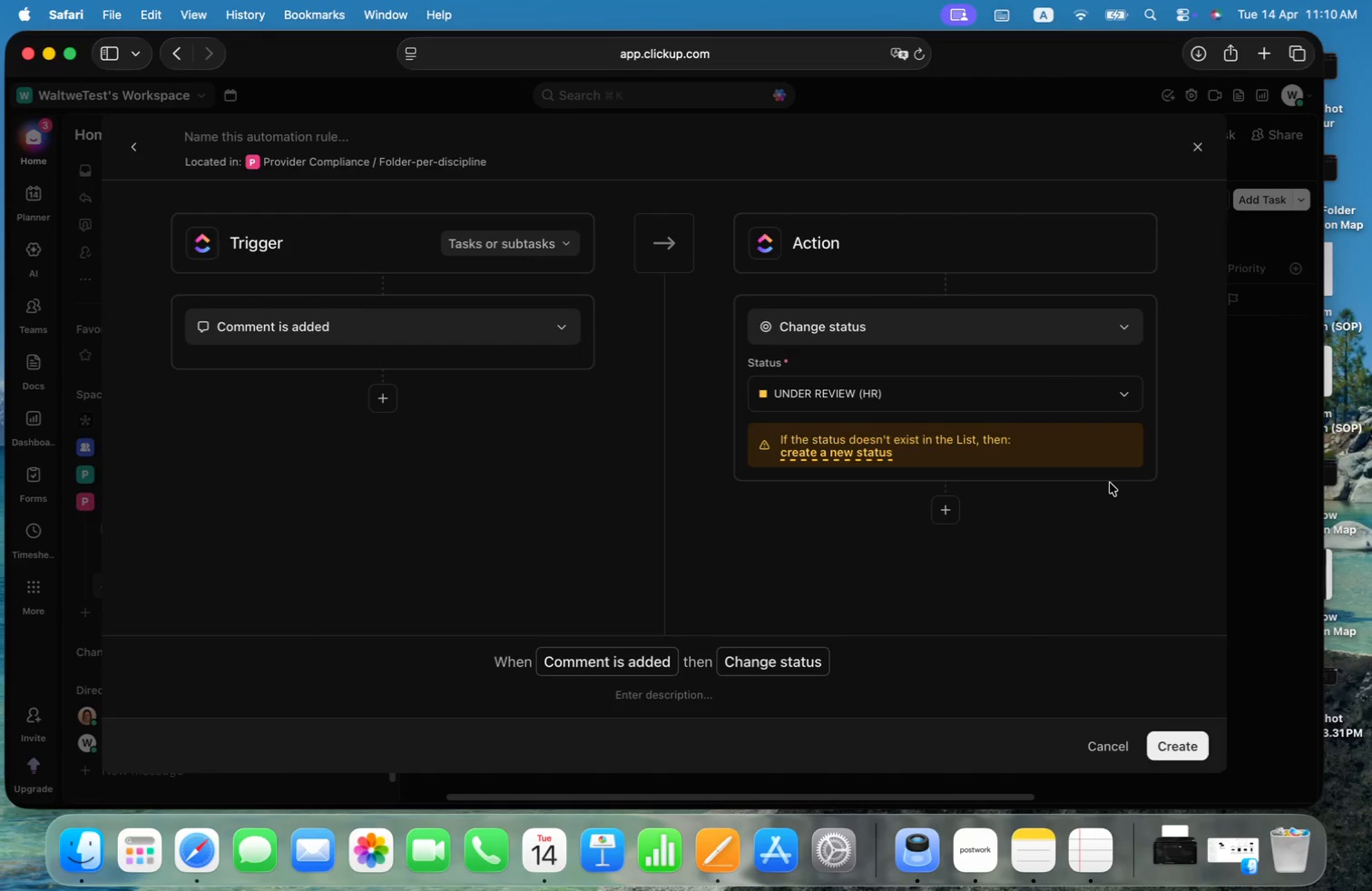 
wait(10.33)
 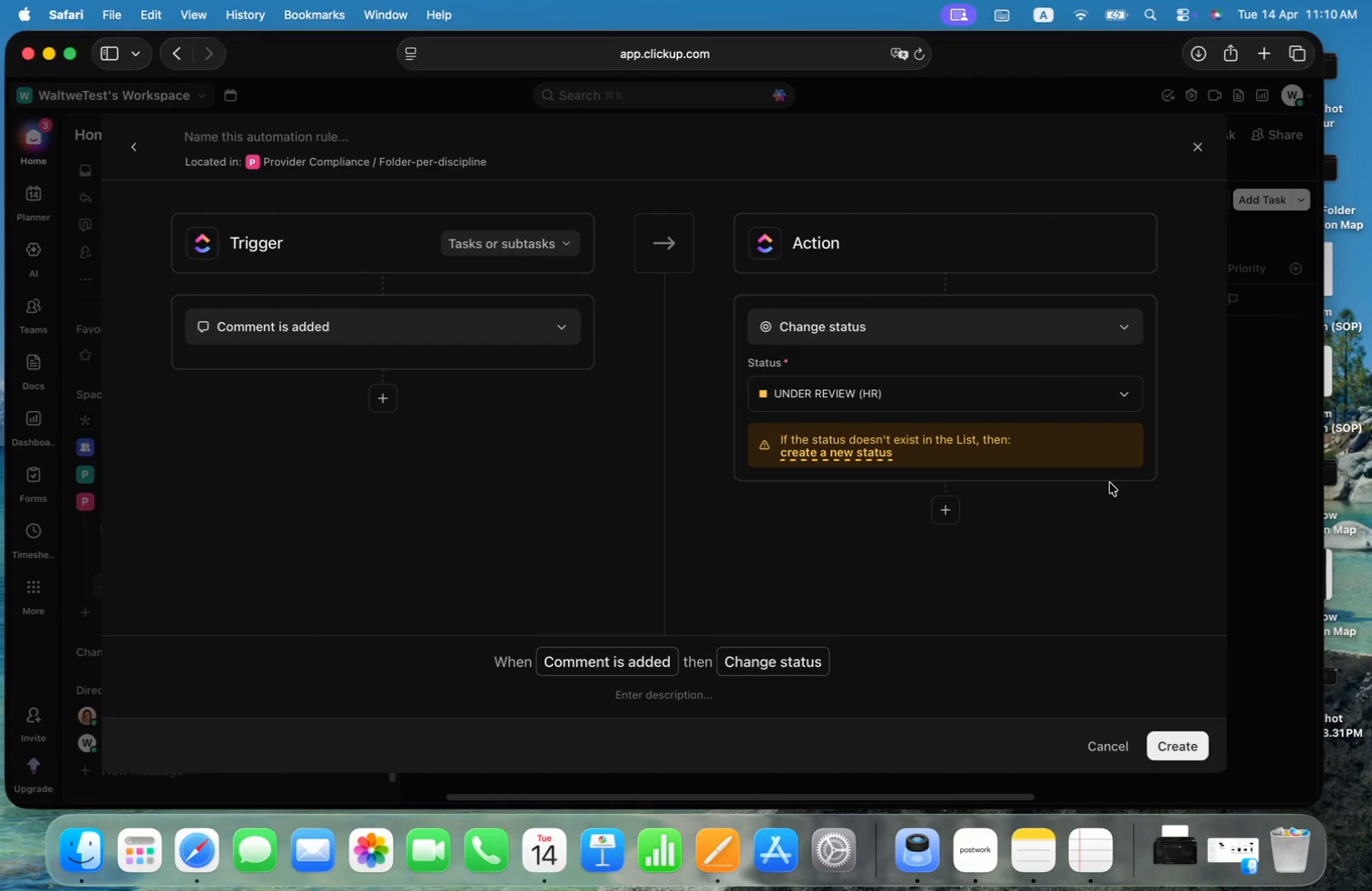 
left_click([1113, 736])
 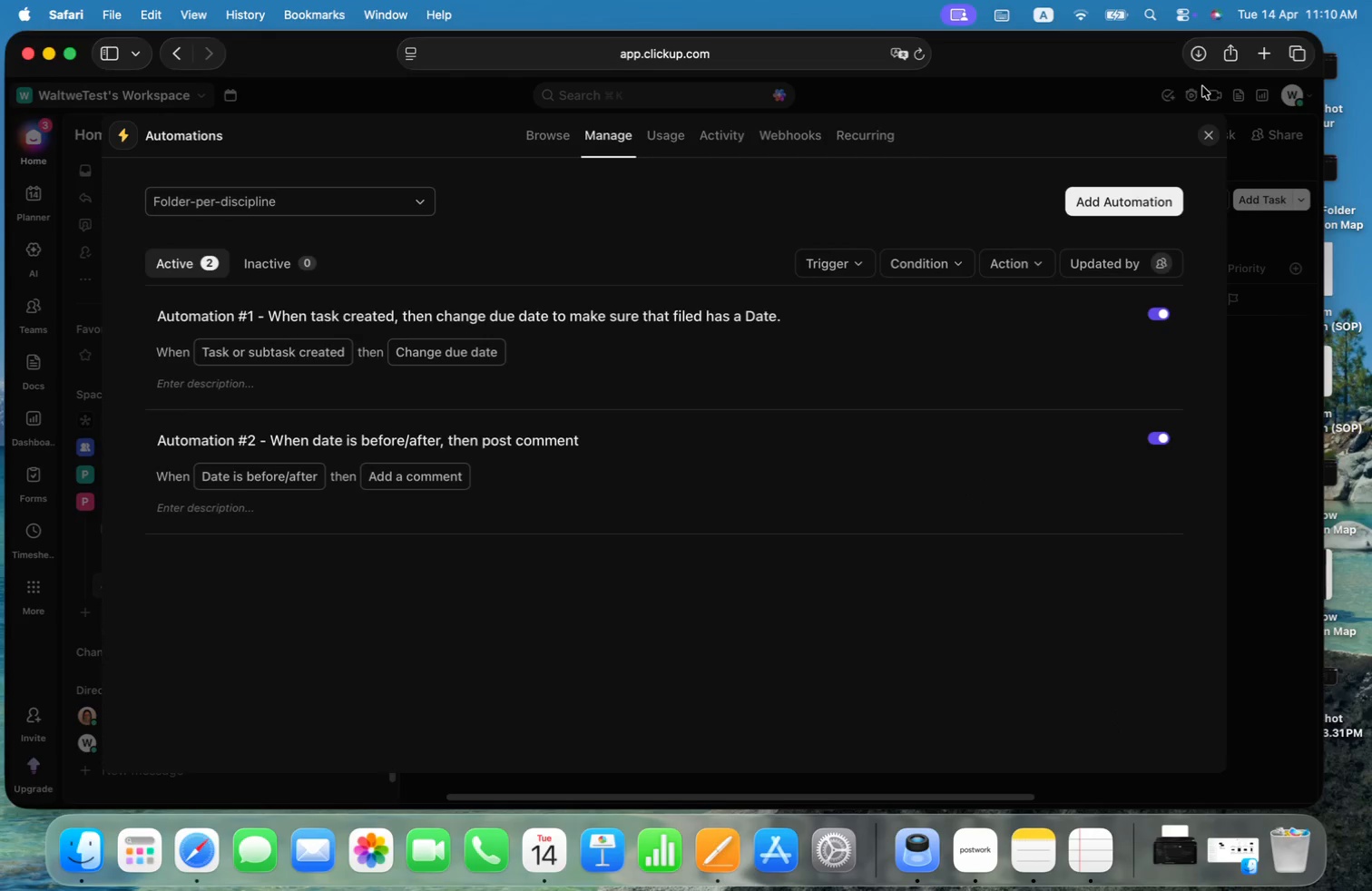 
left_click([1210, 138])
 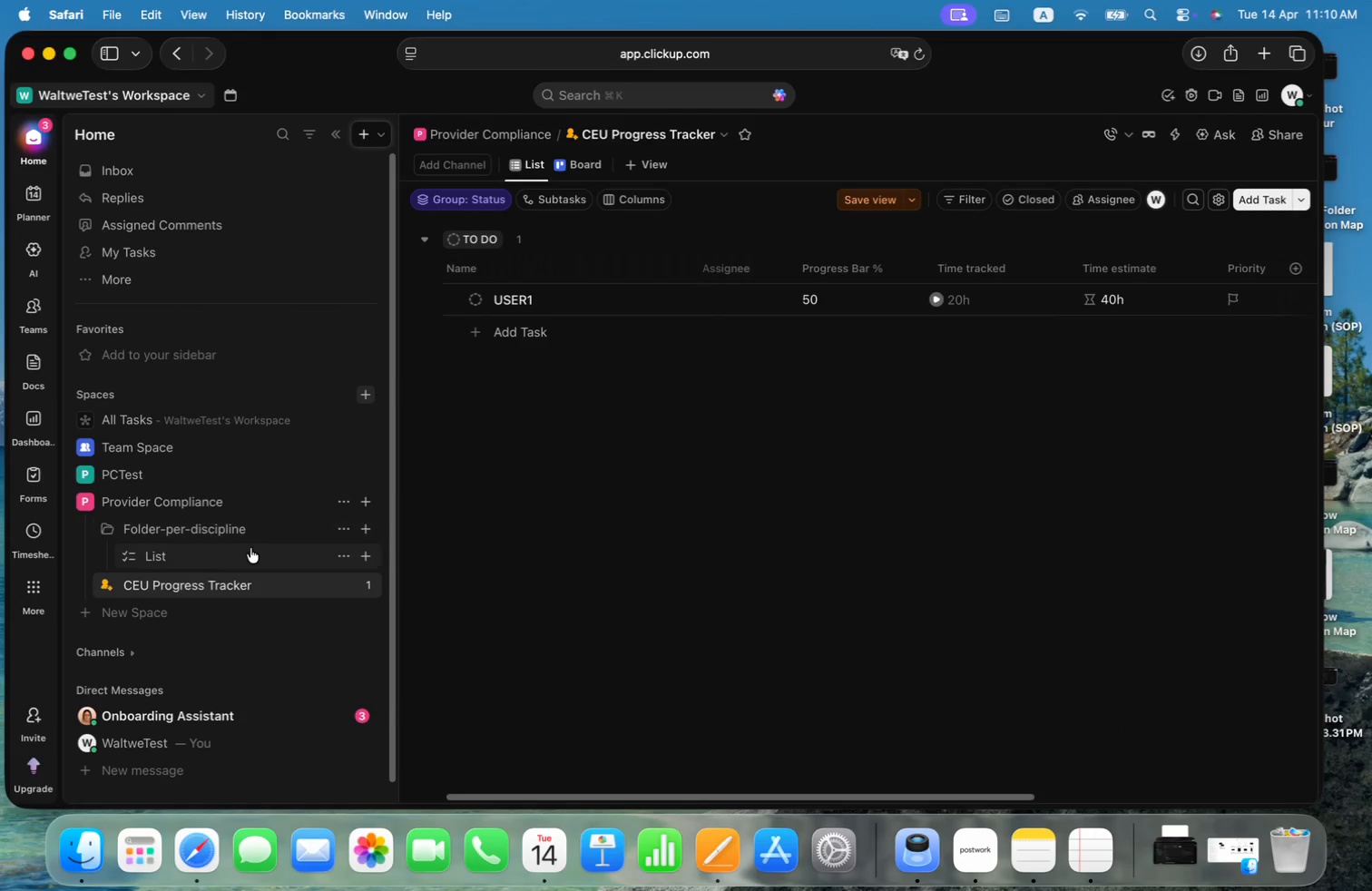 
left_click([229, 557])
 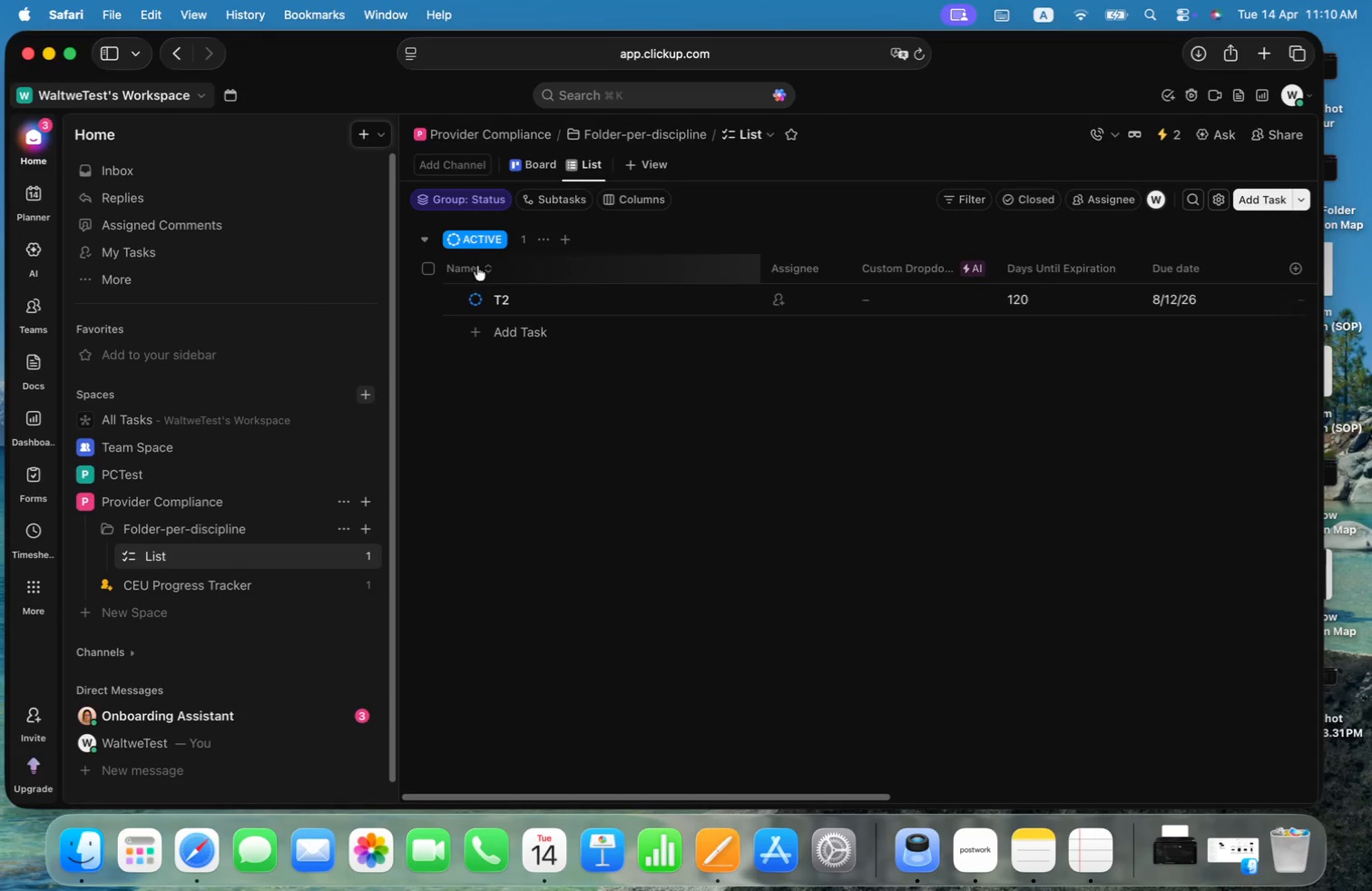 
right_click([485, 244])
 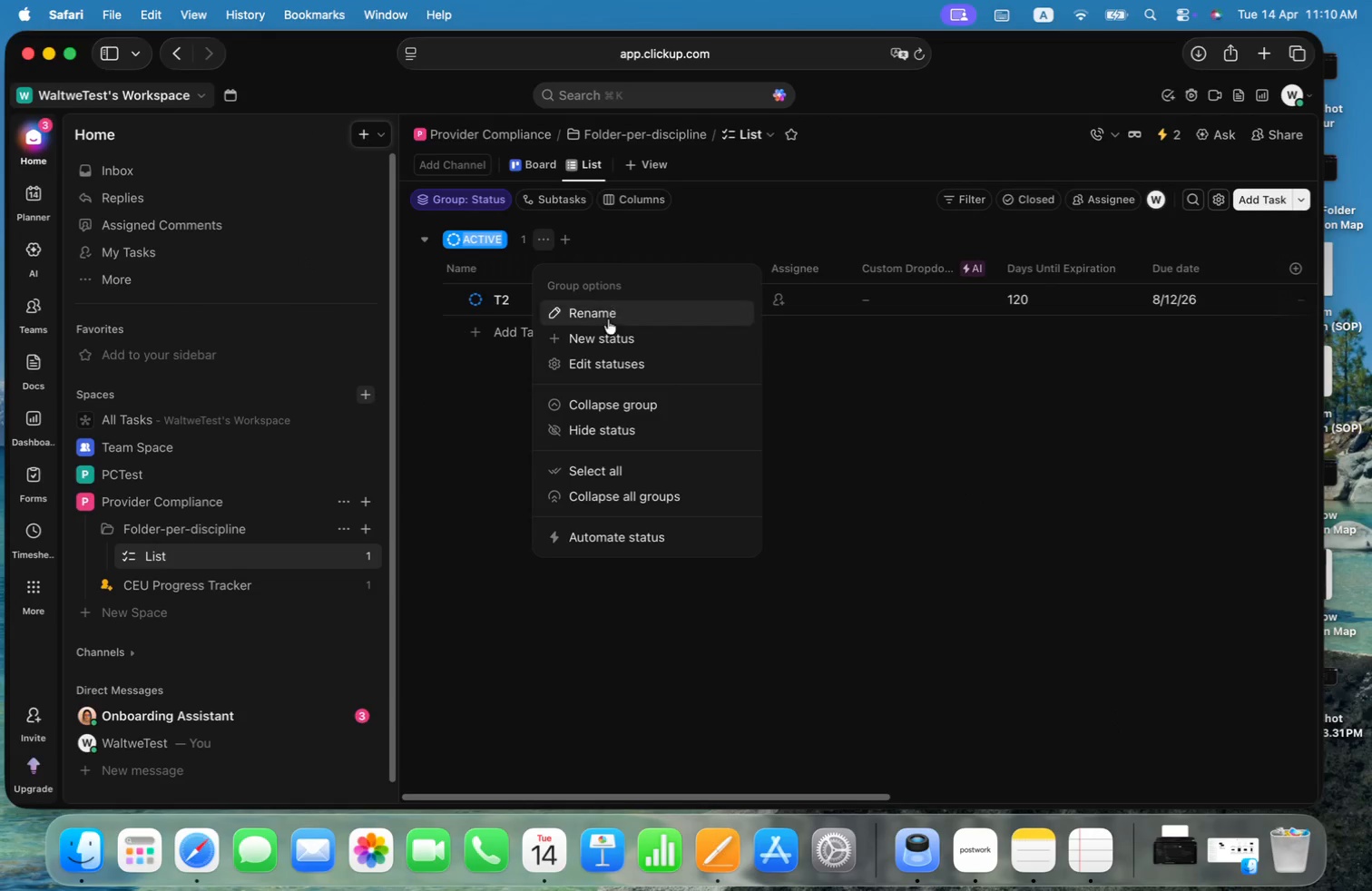 
left_click([612, 365])
 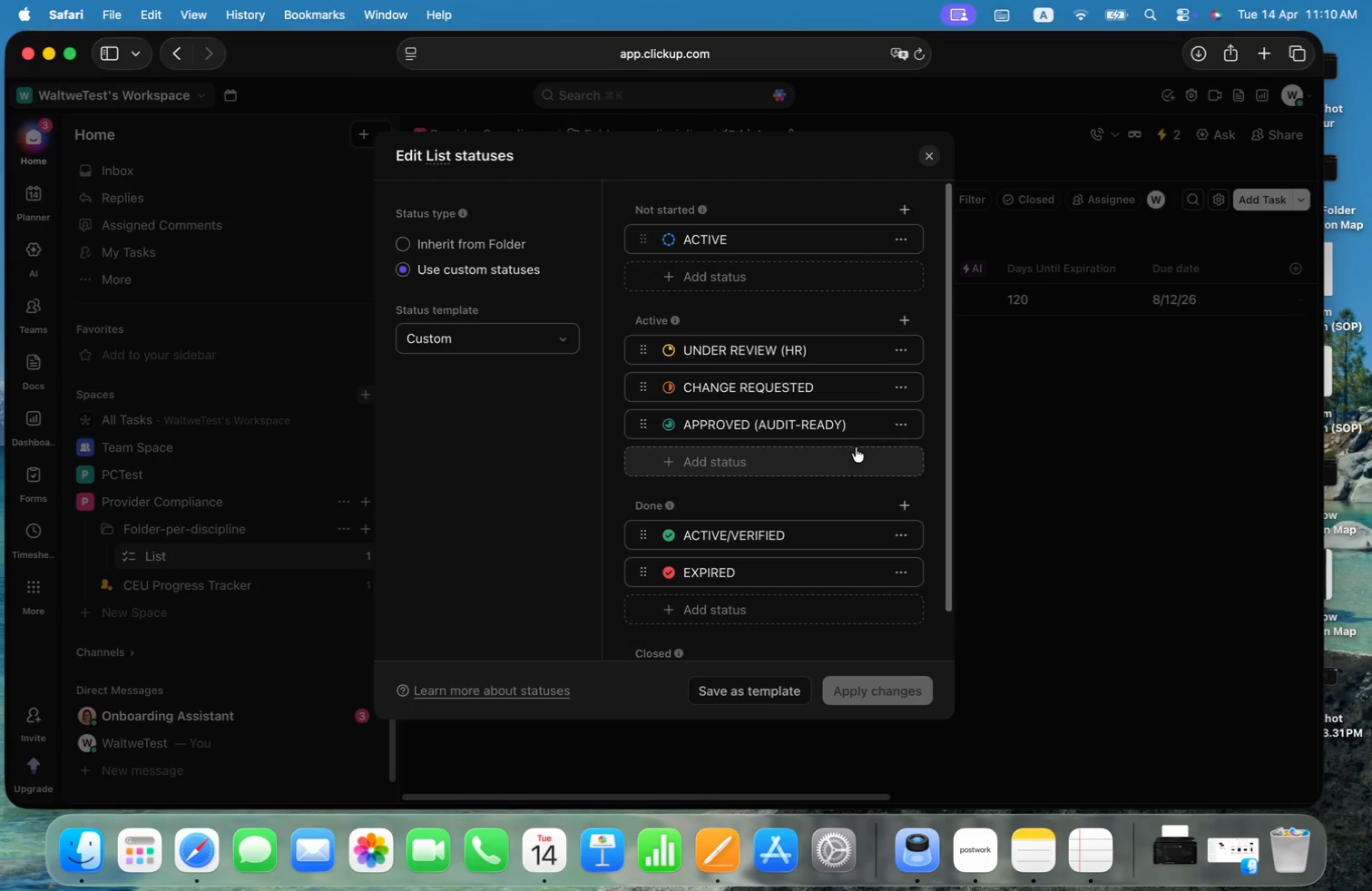 
left_click([929, 152])
 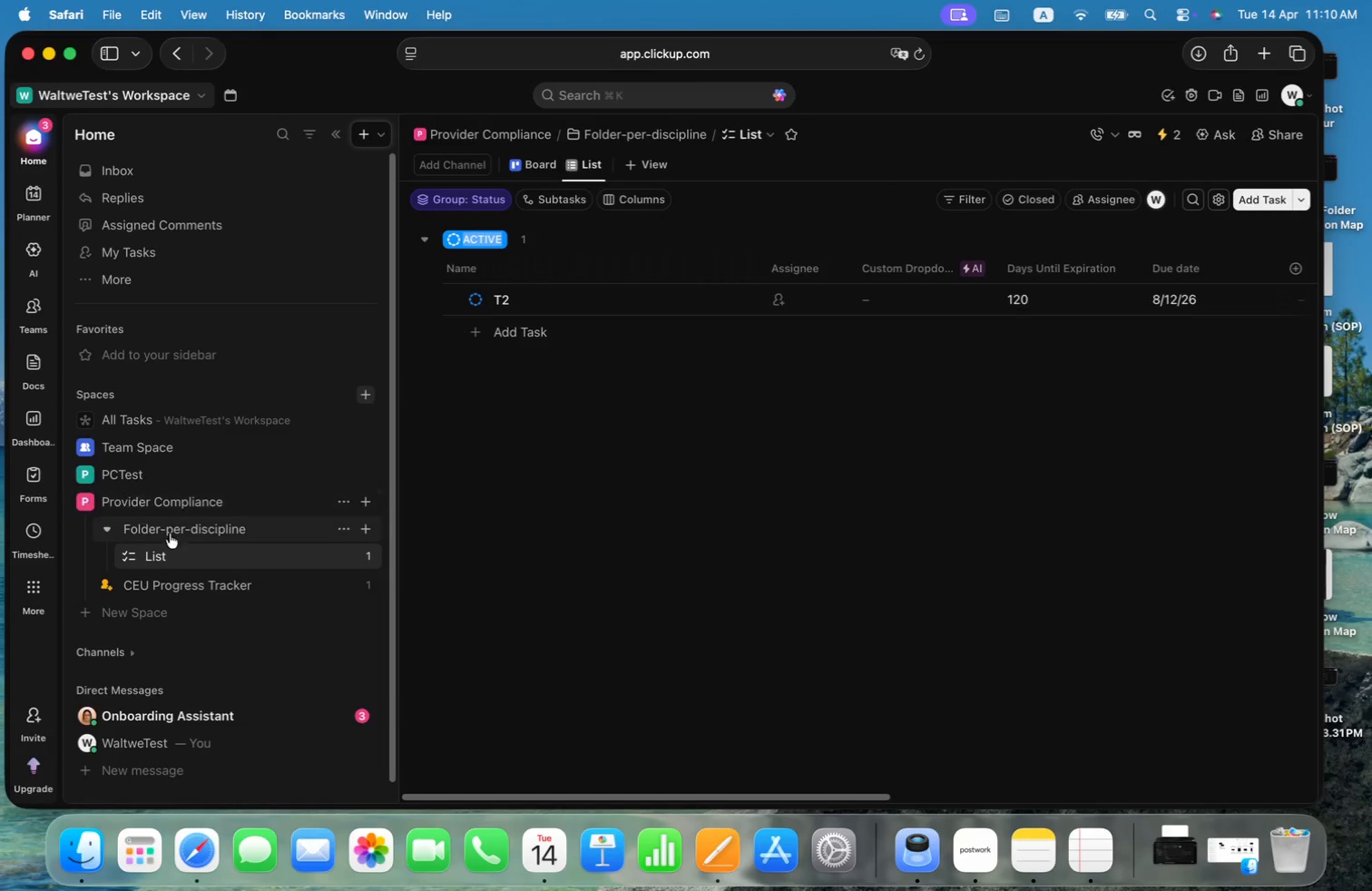 
right_click([211, 524])
 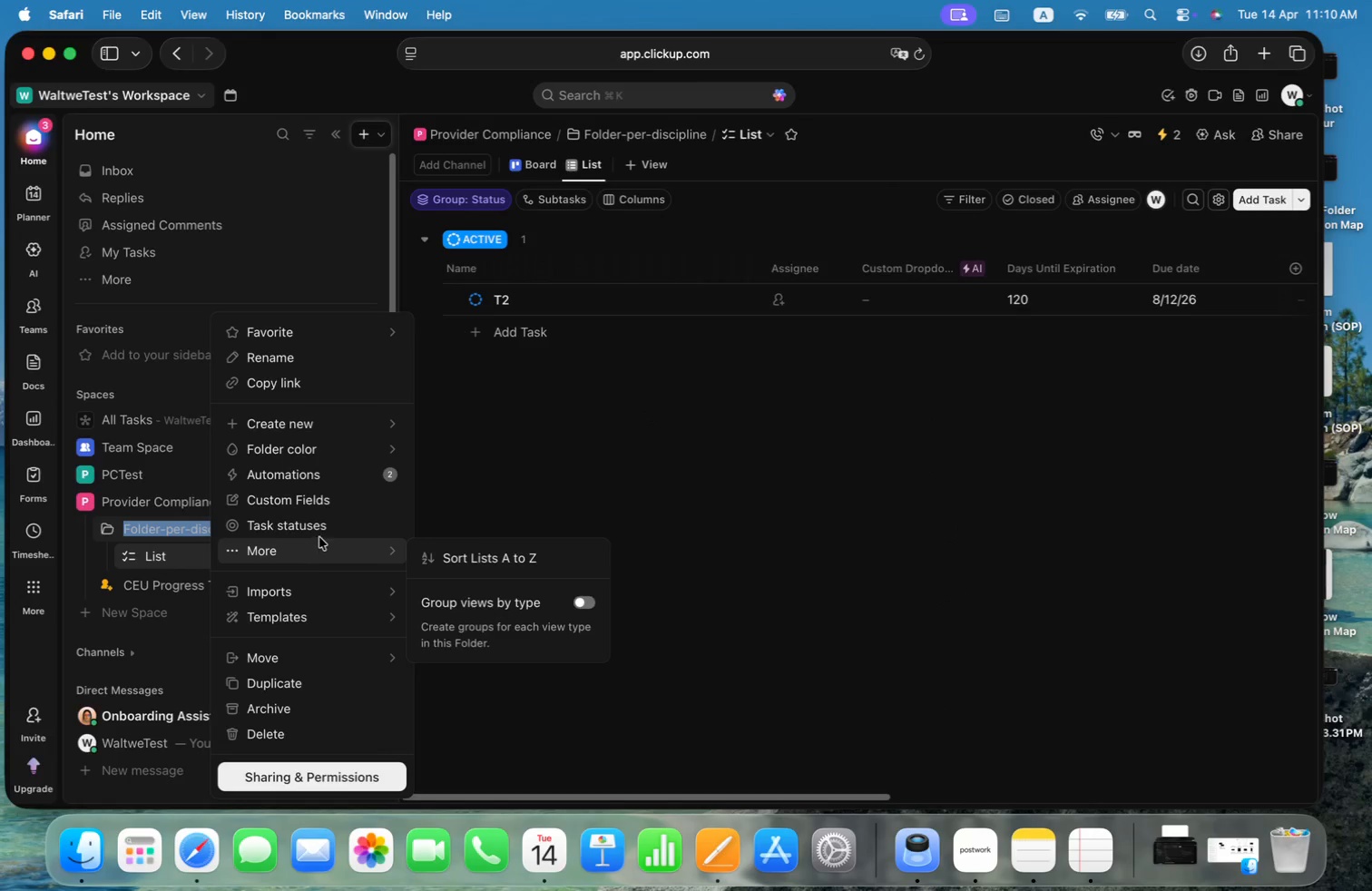 
left_click([770, 426])
 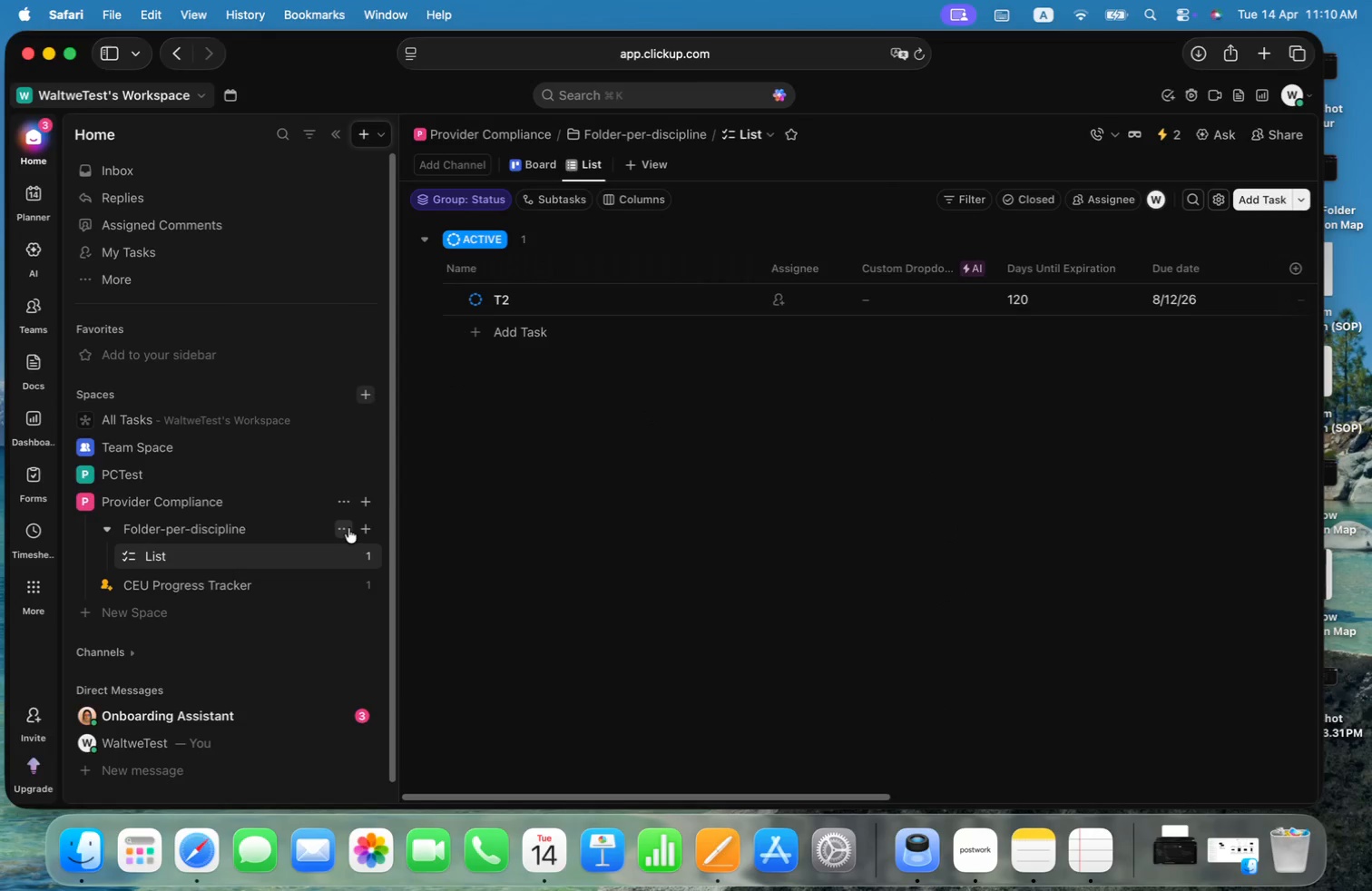 
right_click([341, 528])
 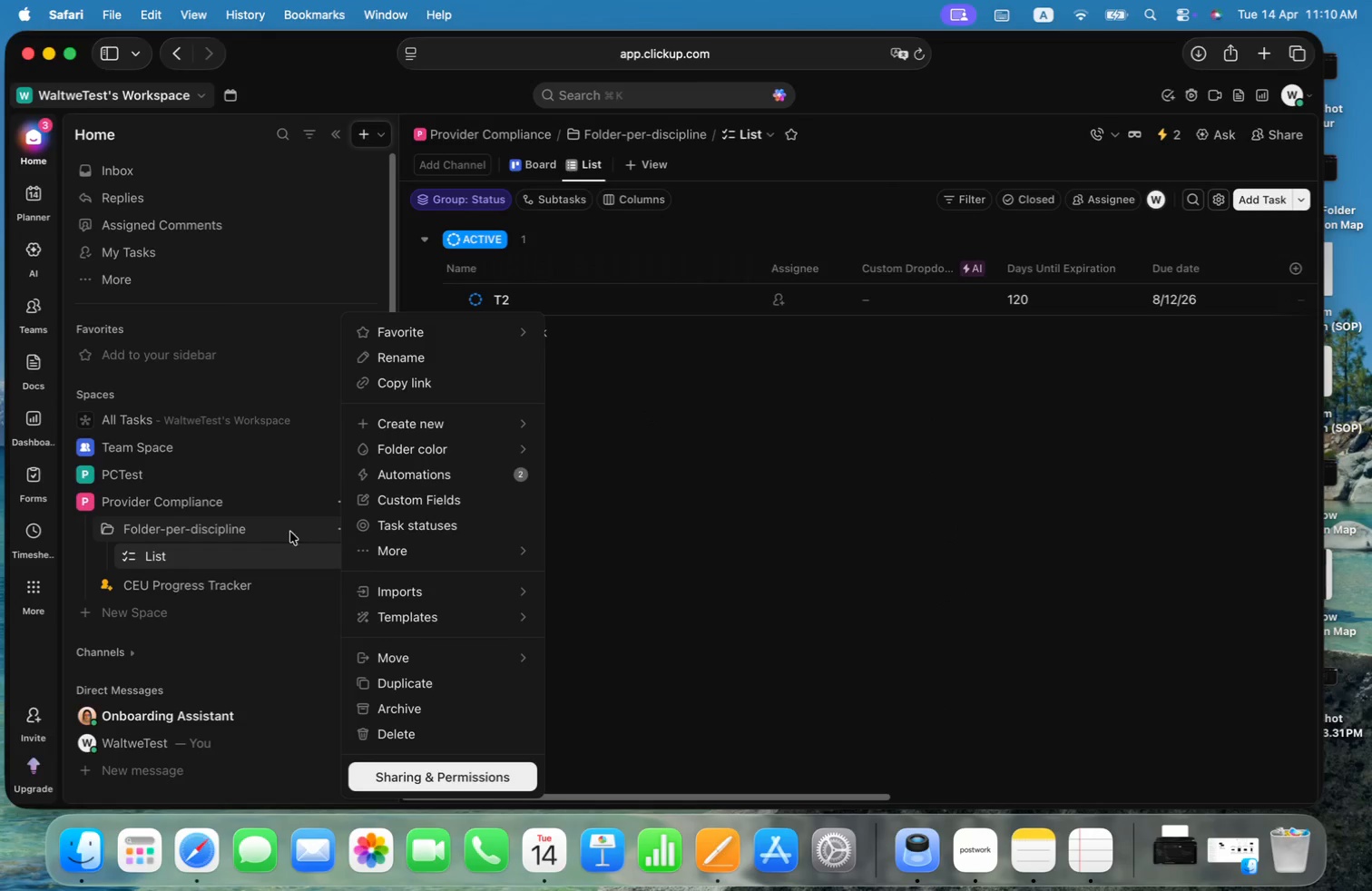 
double_click([268, 527])
 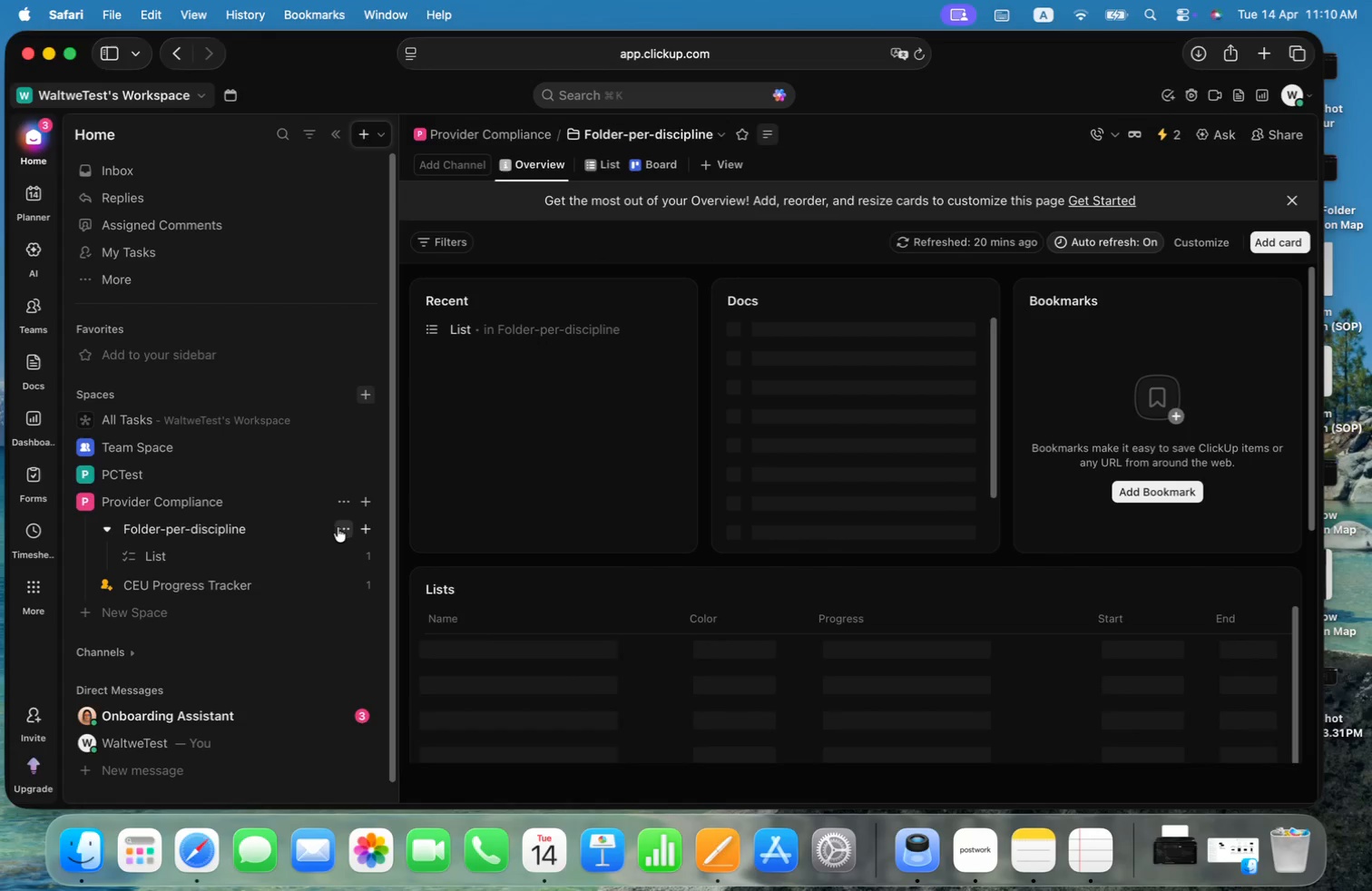 
right_click([338, 529])
 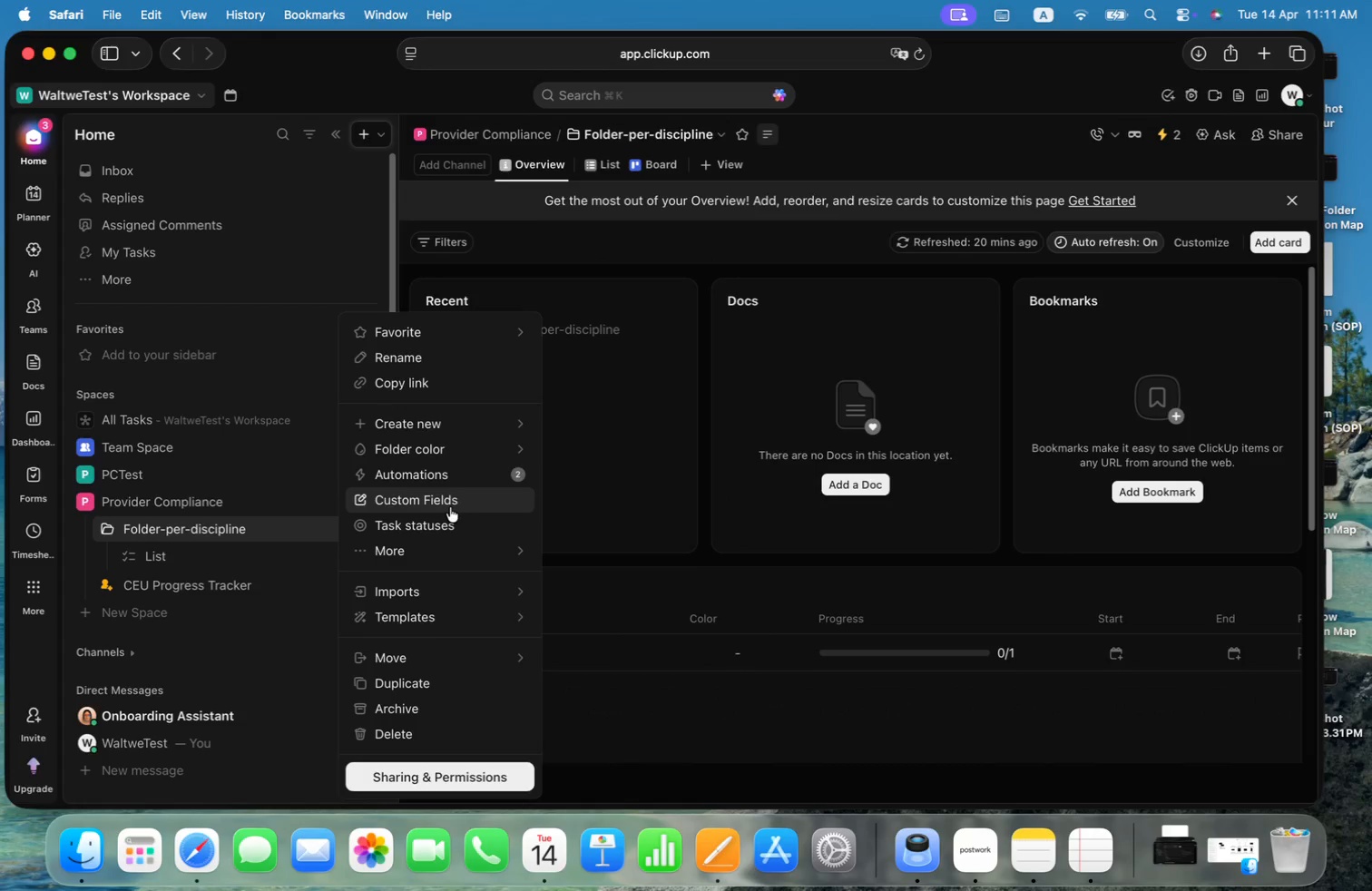 
wait(6.56)
 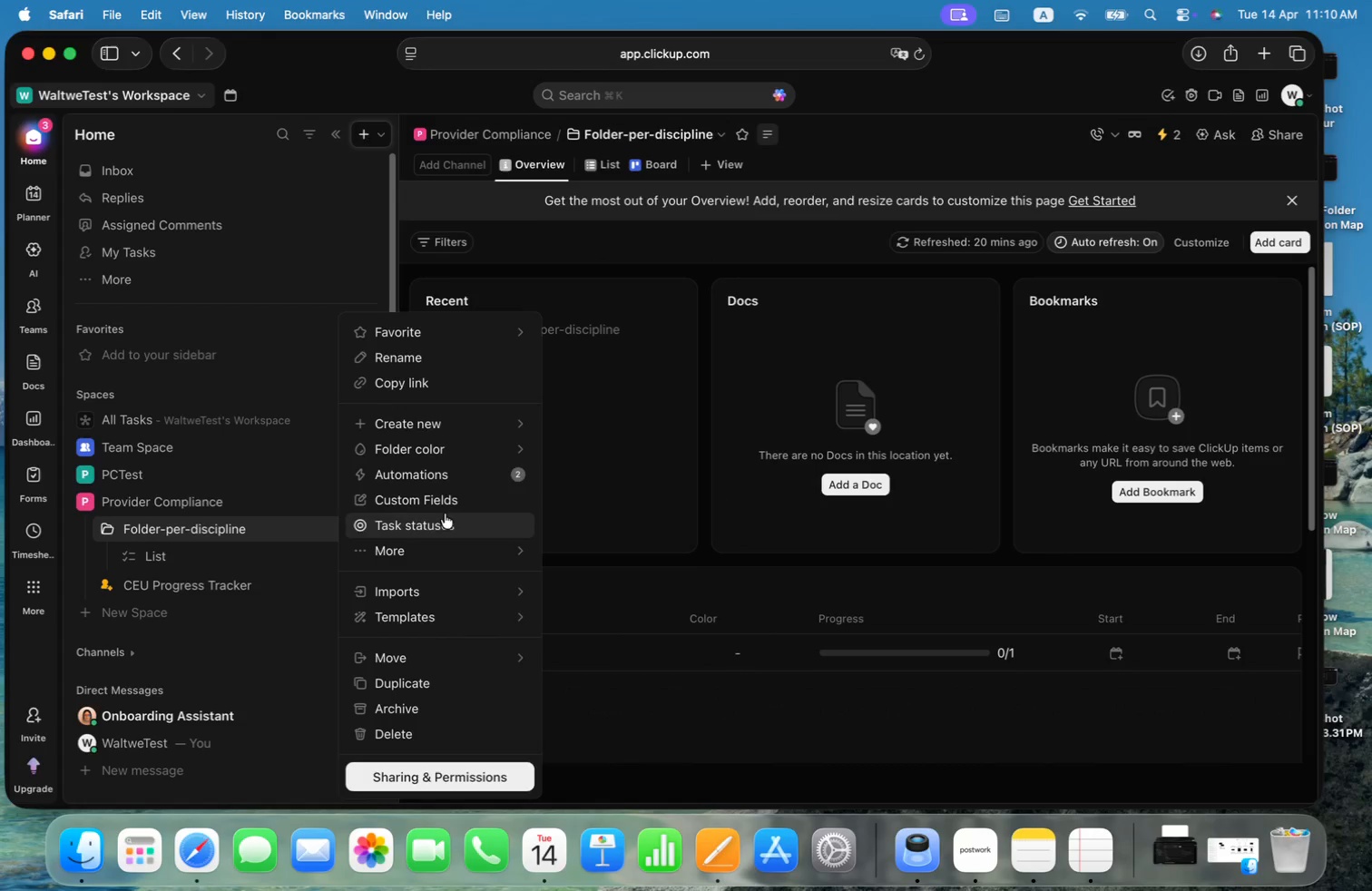 
key(Escape)
 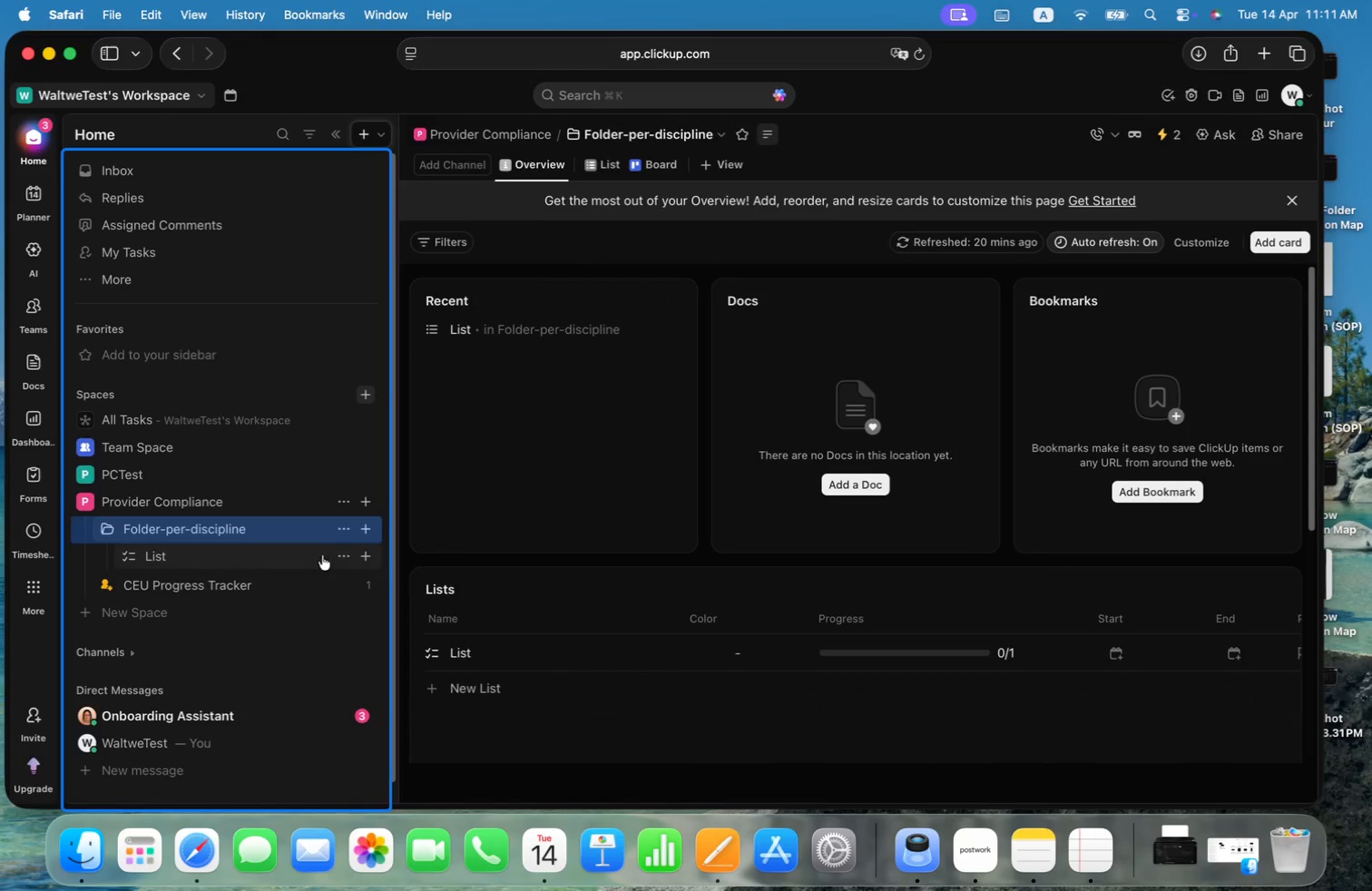 
left_click([348, 555])
 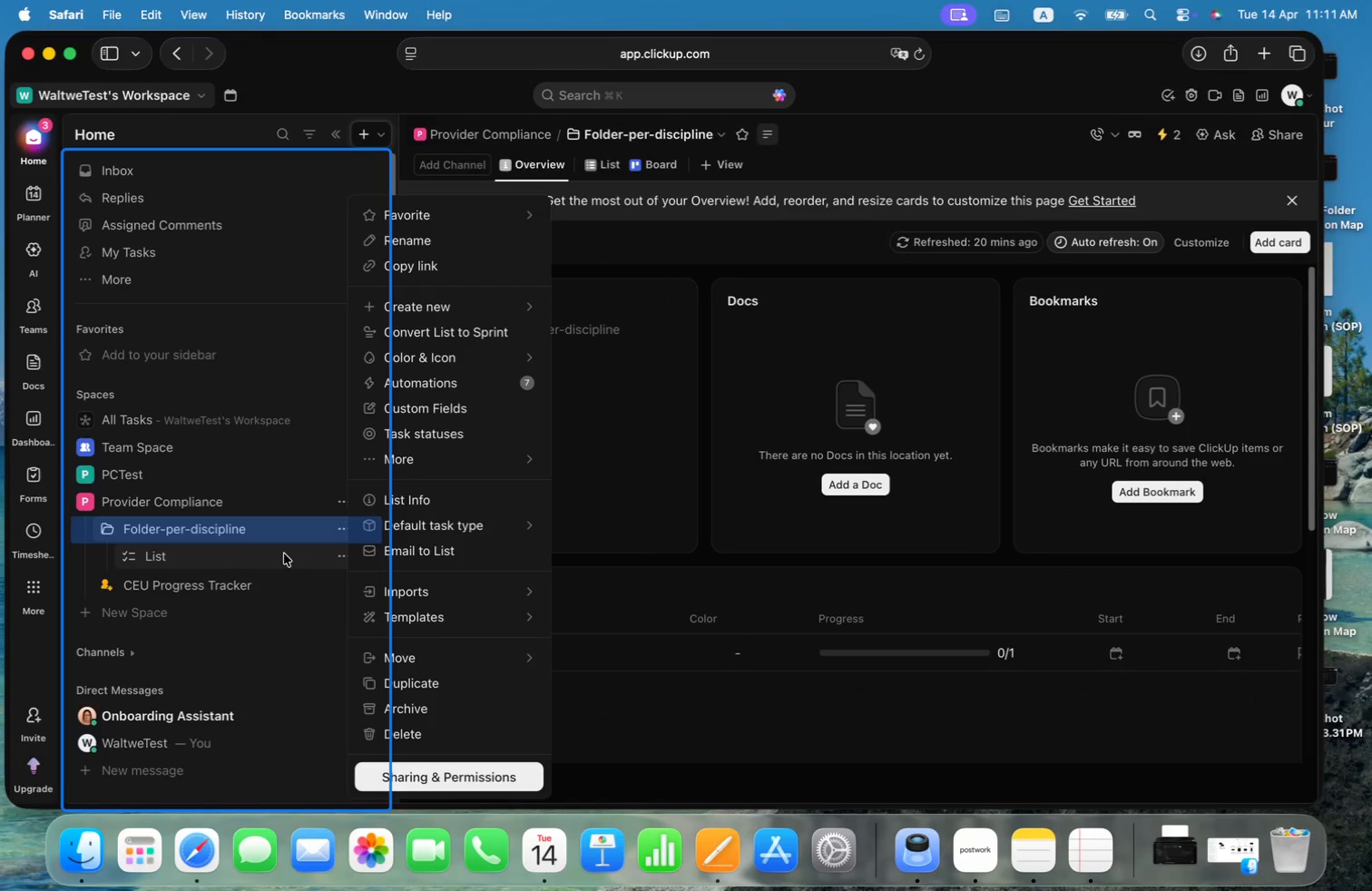 
double_click([278, 558])
 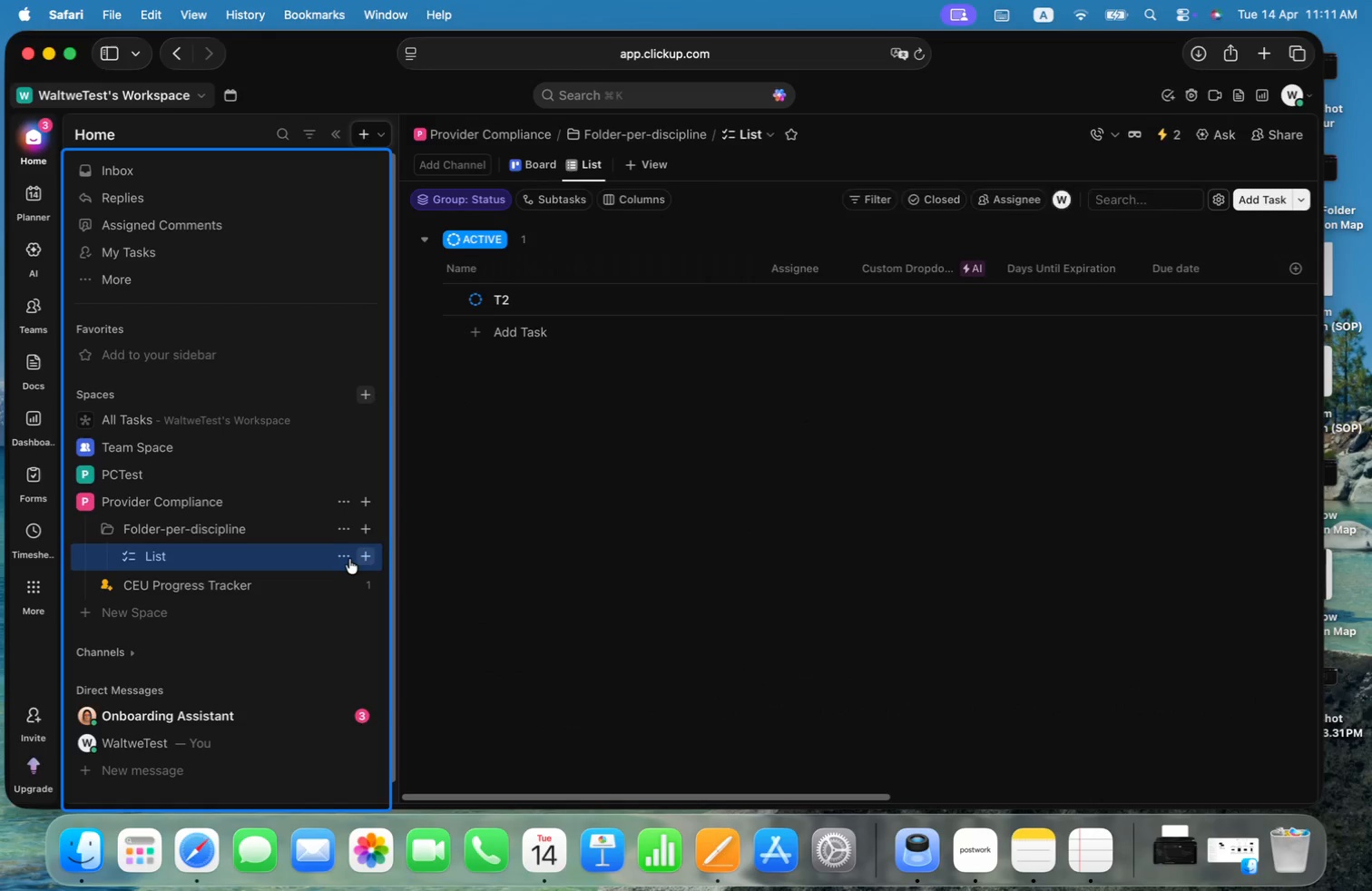 
right_click([344, 558])
 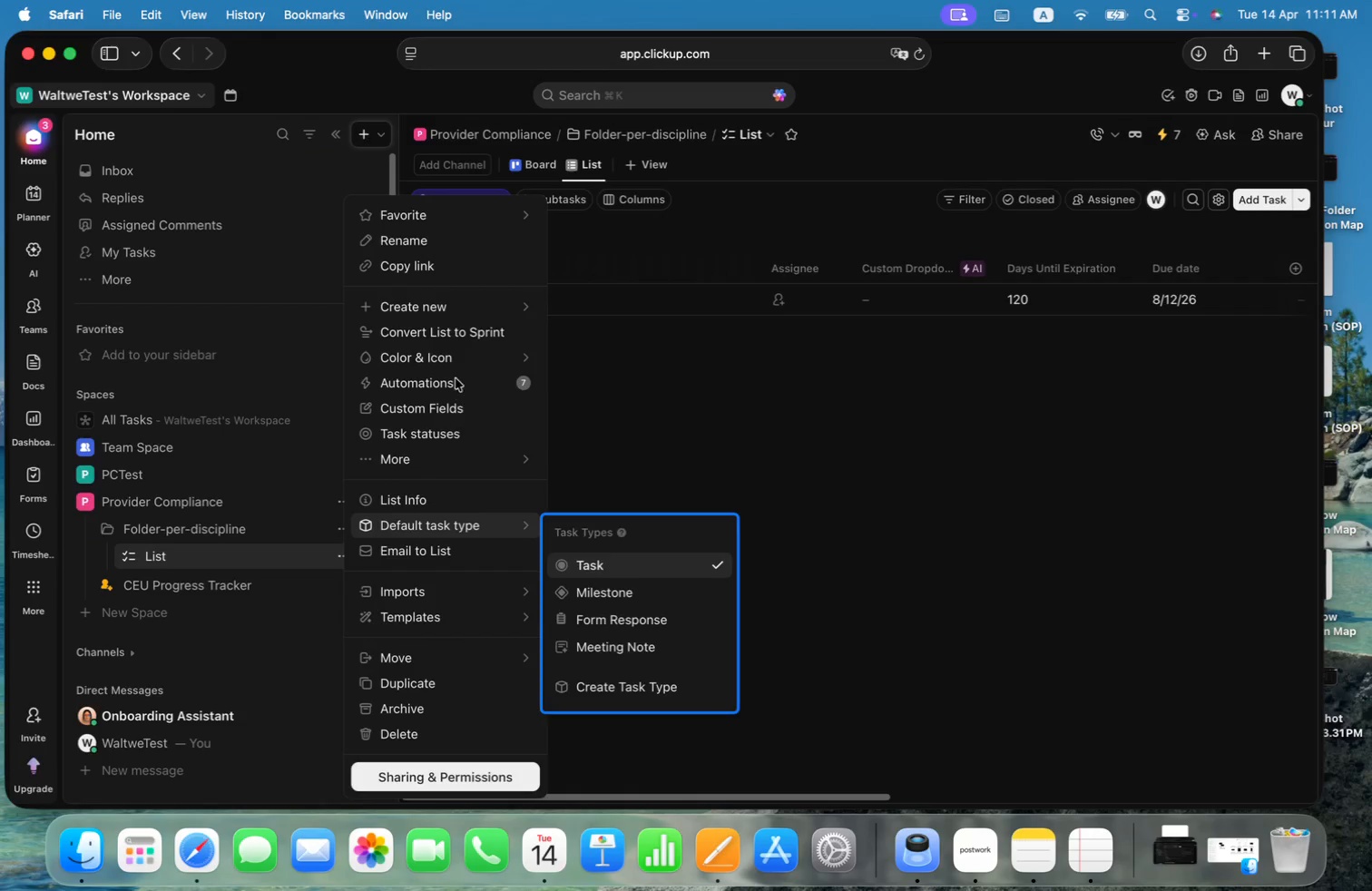 
left_click([455, 378])
 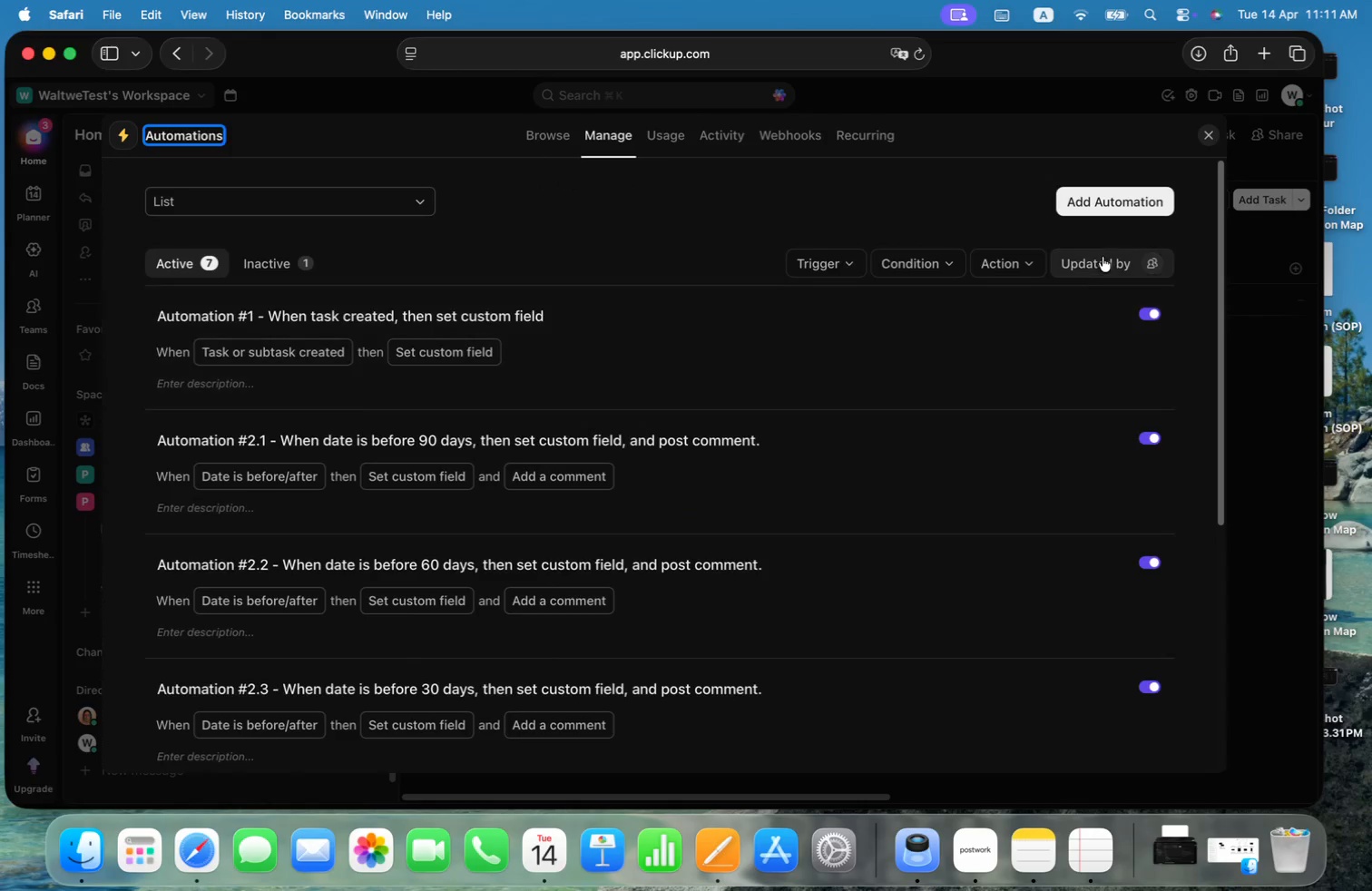 
left_click([1131, 205])
 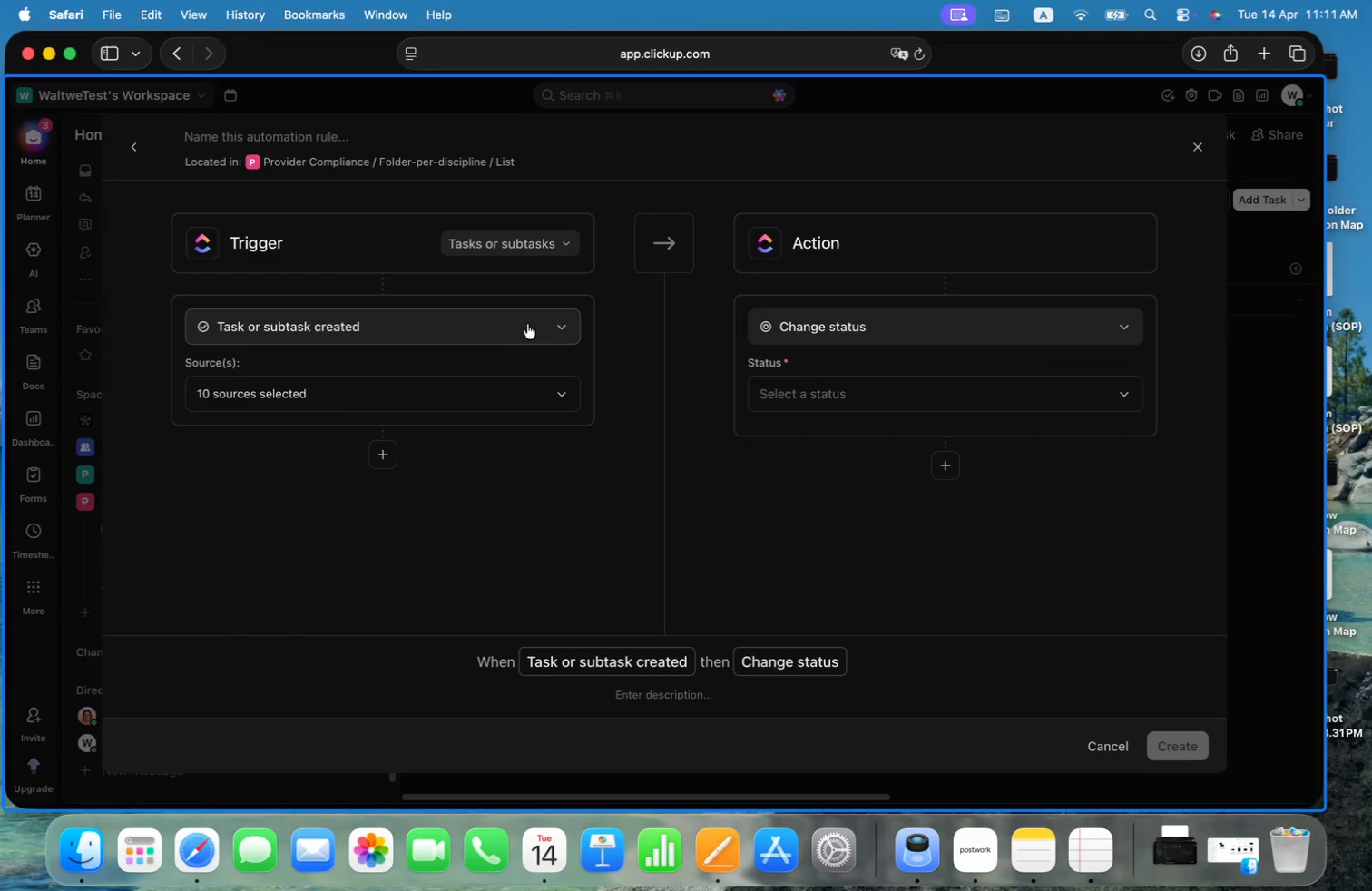 
left_click([531, 338])
 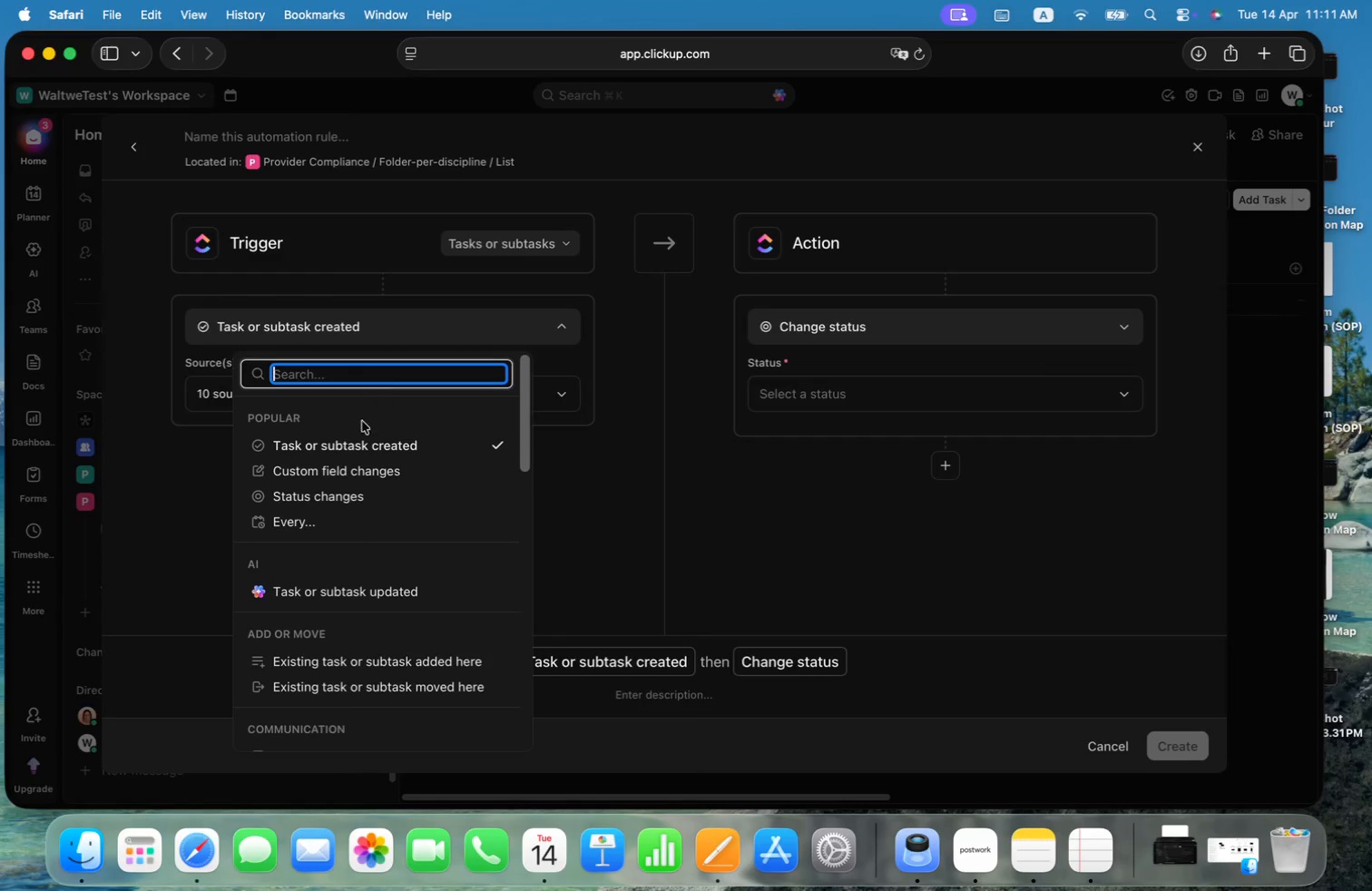 
type(comm)
 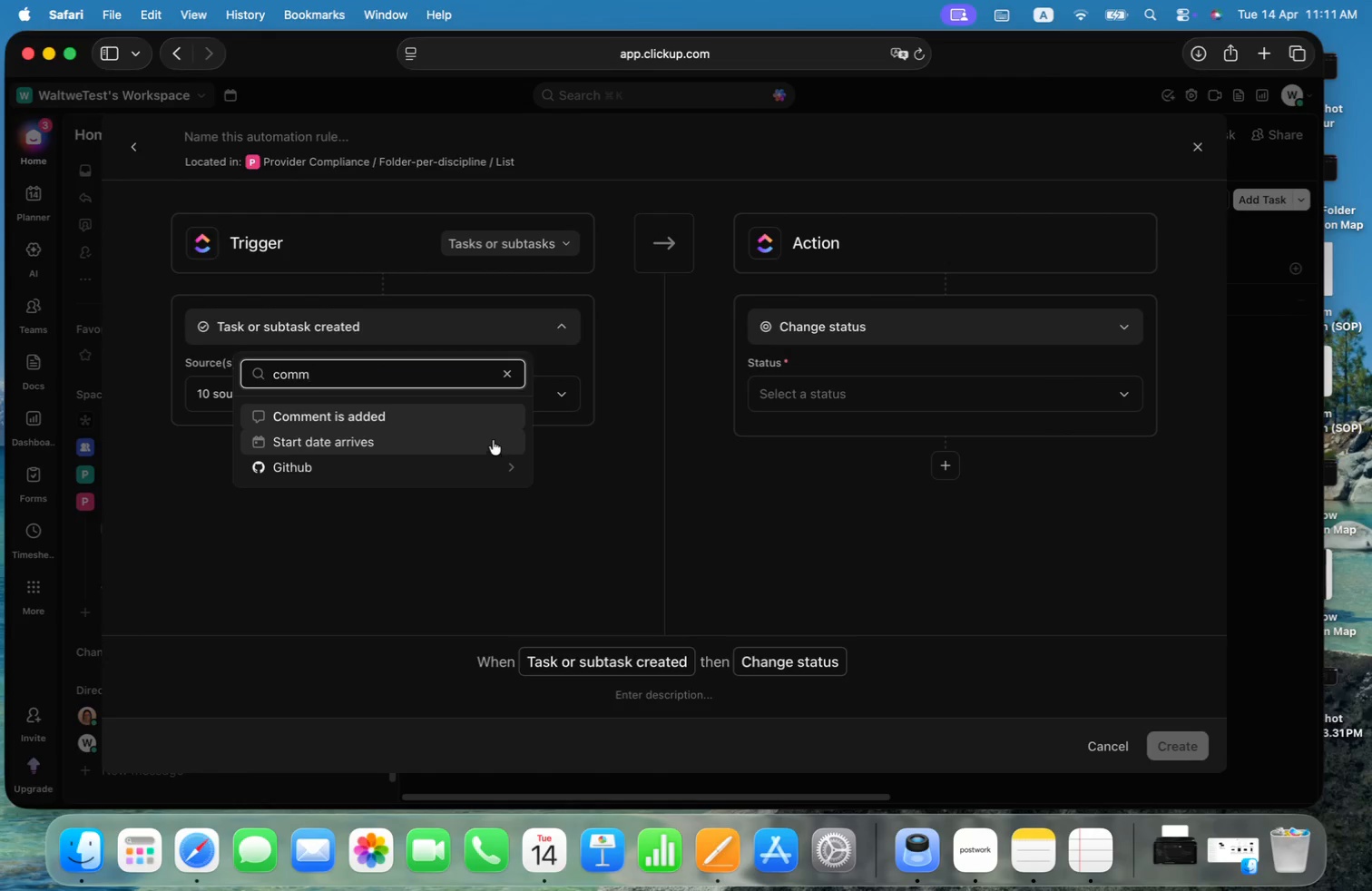 
left_click([387, 416])
 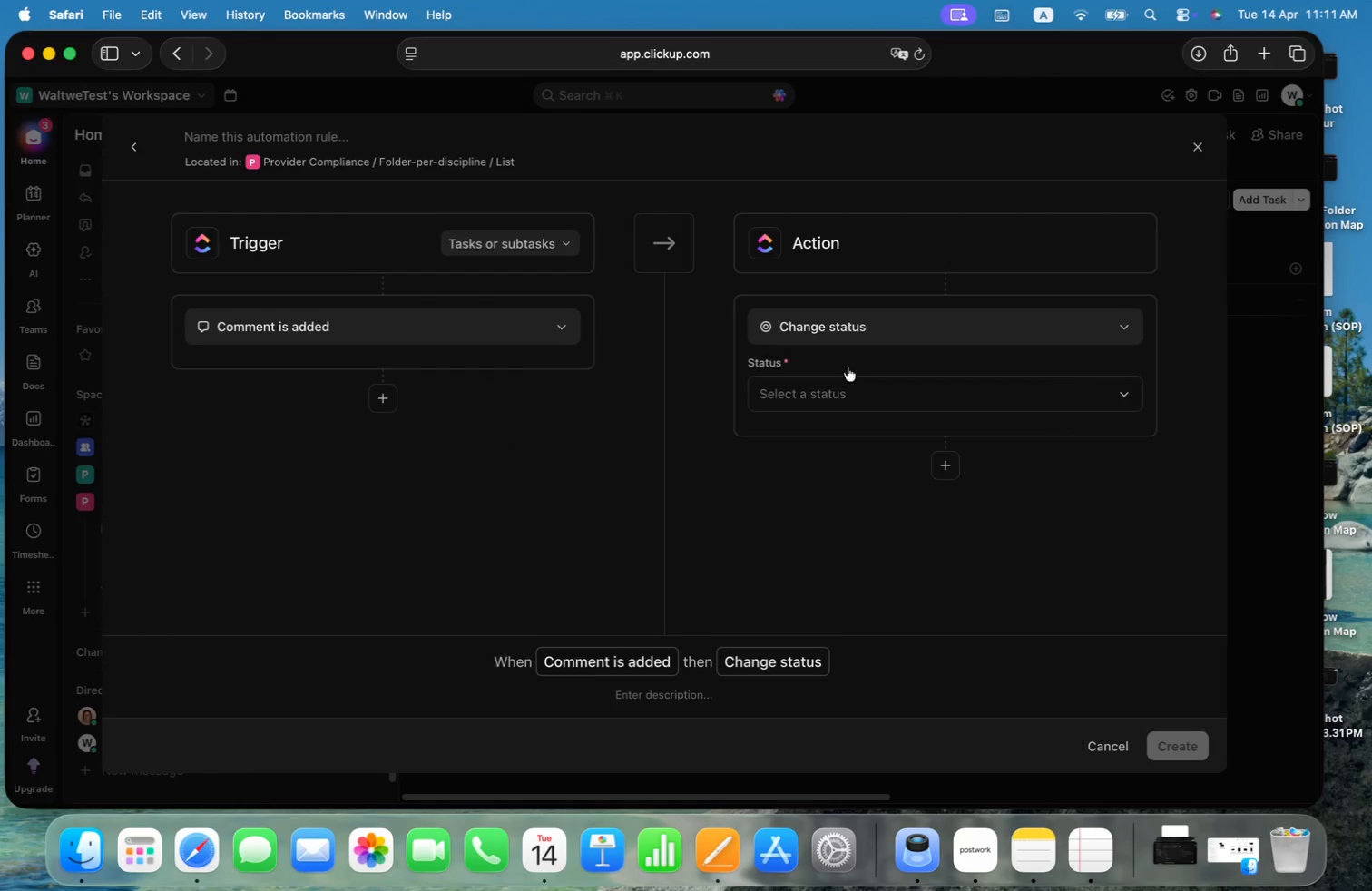 
left_click([1011, 316])
 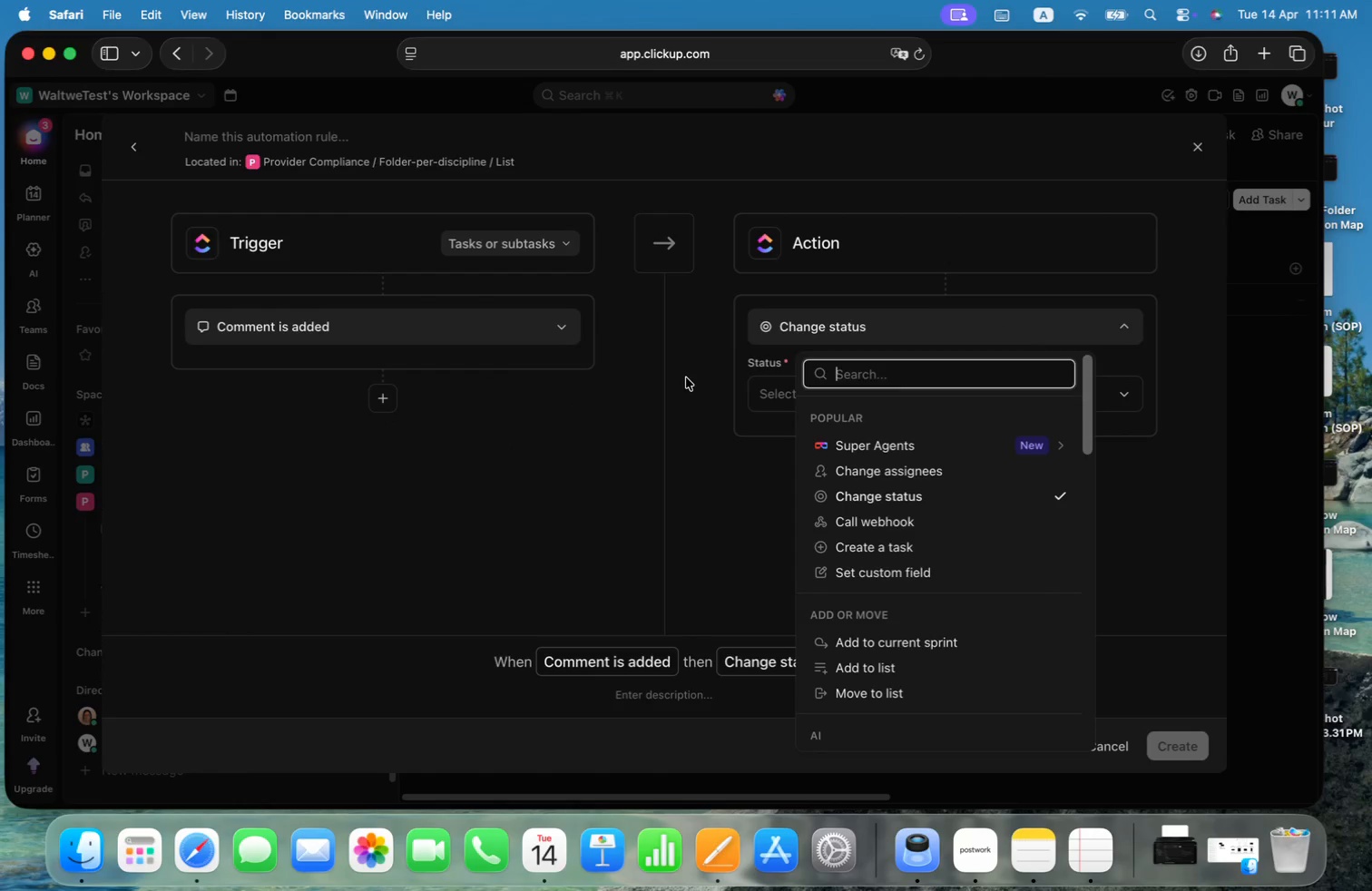 
double_click([822, 397])
 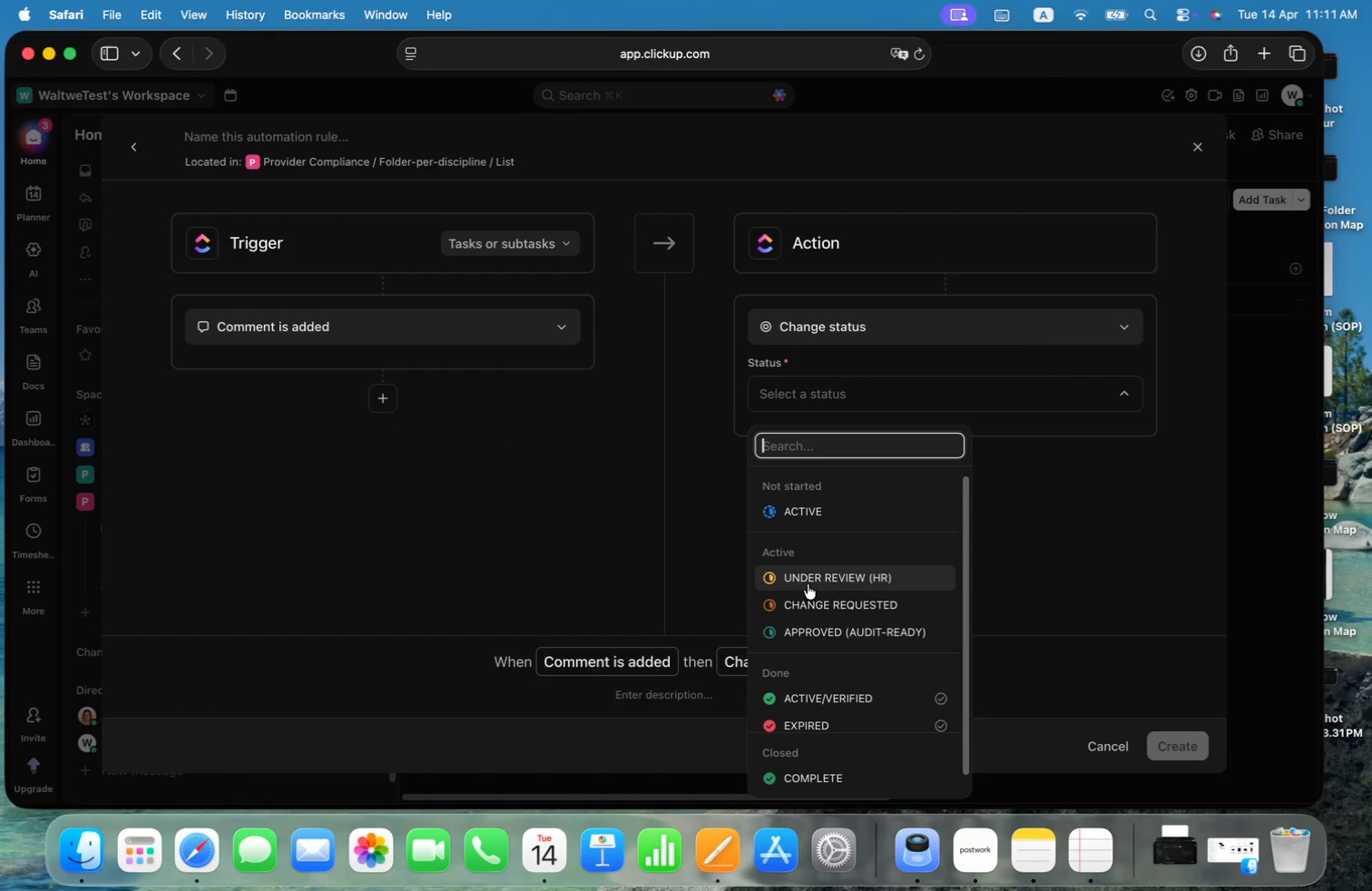 
left_click([813, 583])
 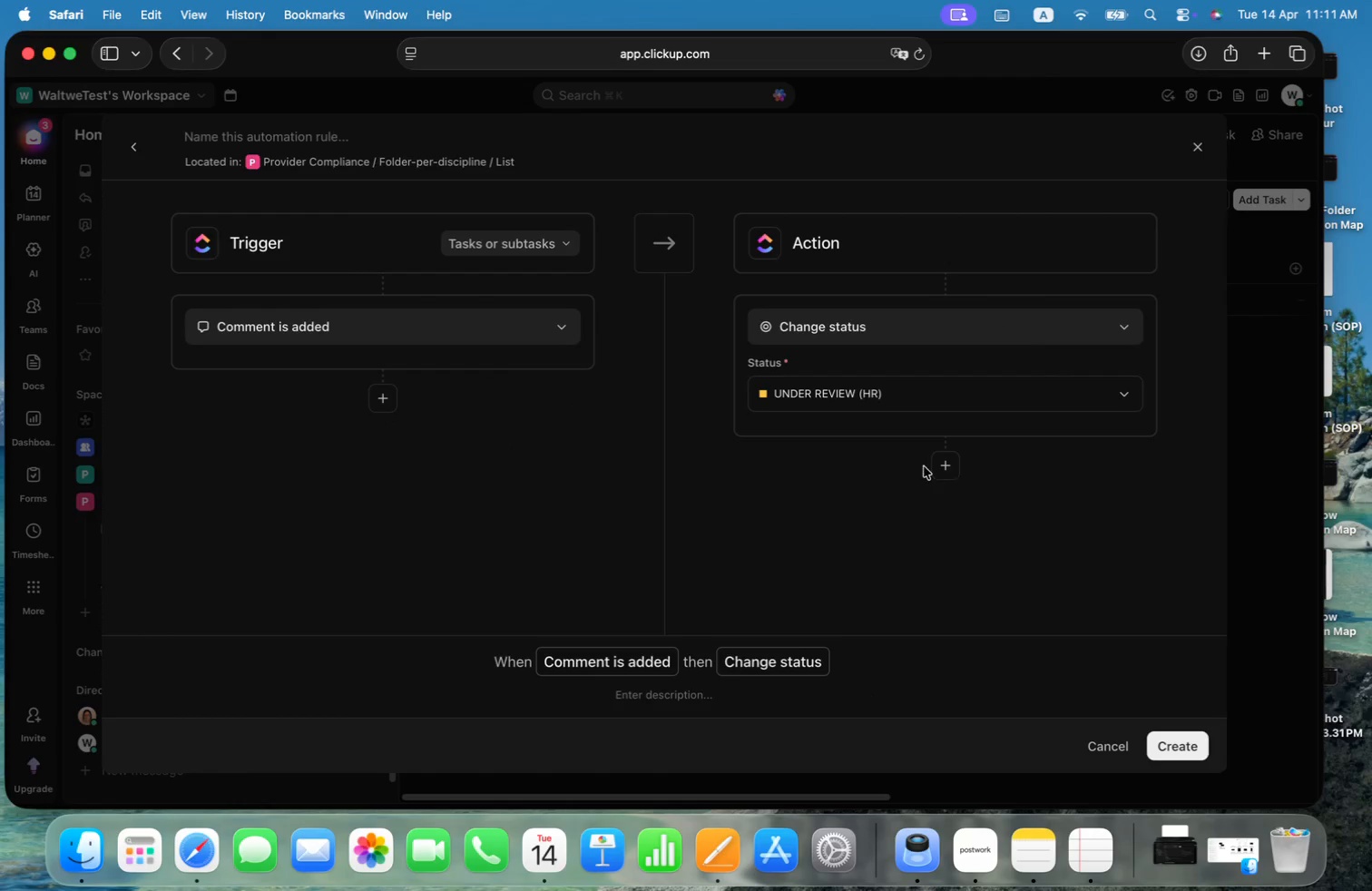 
left_click([941, 466])
 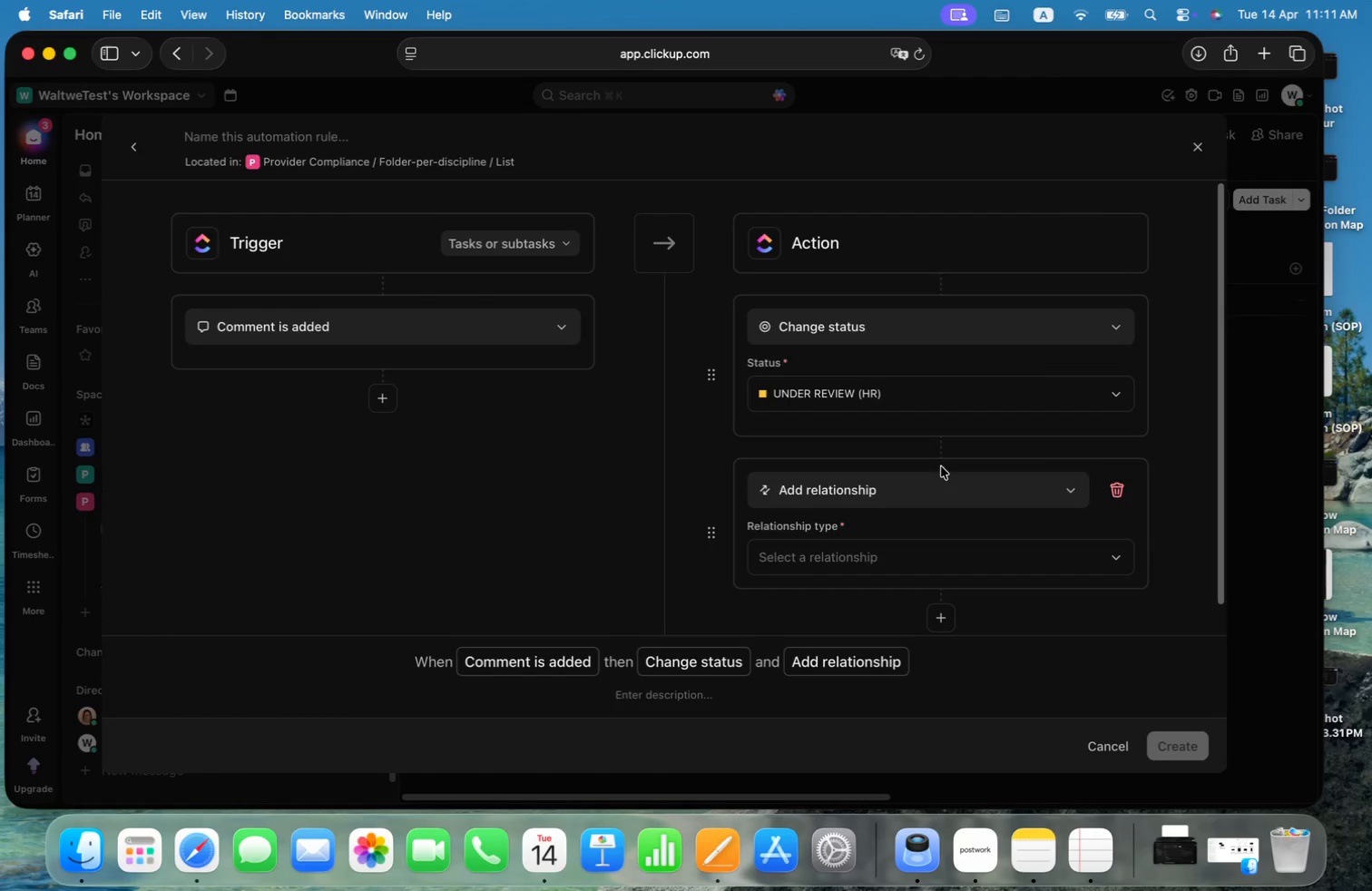 
type(comm)
 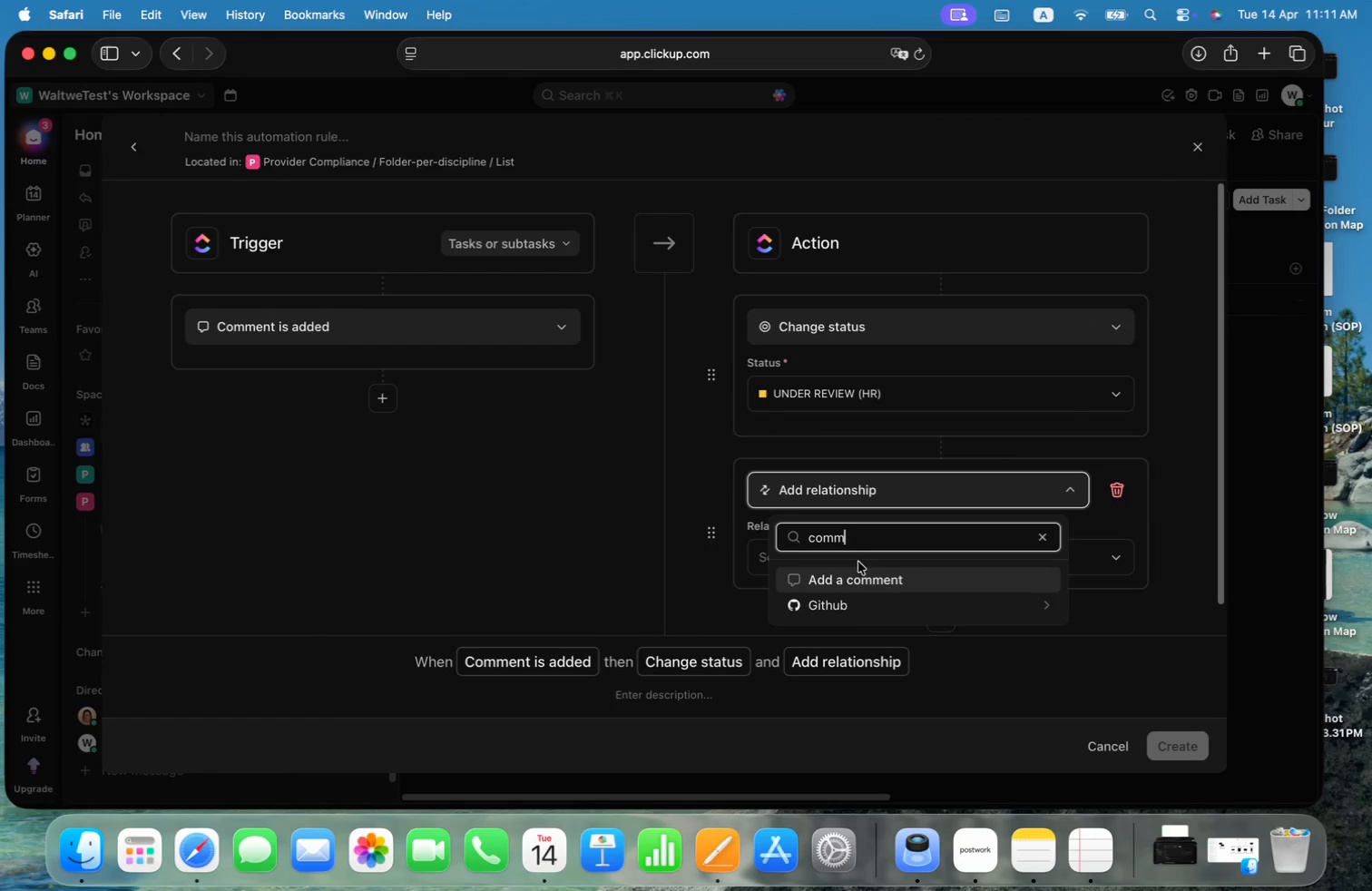 
left_click([881, 573])
 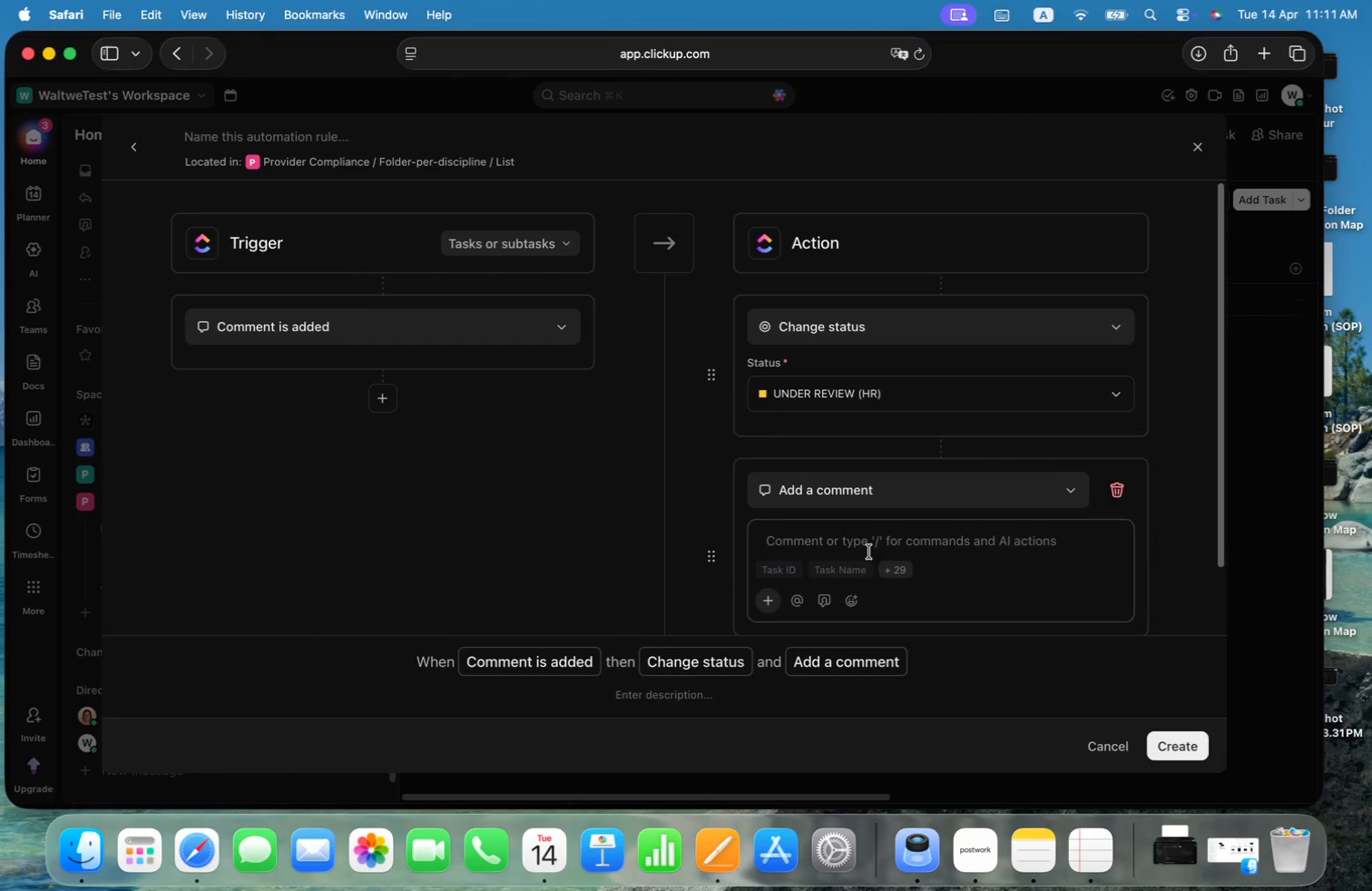 
left_click([906, 569])
 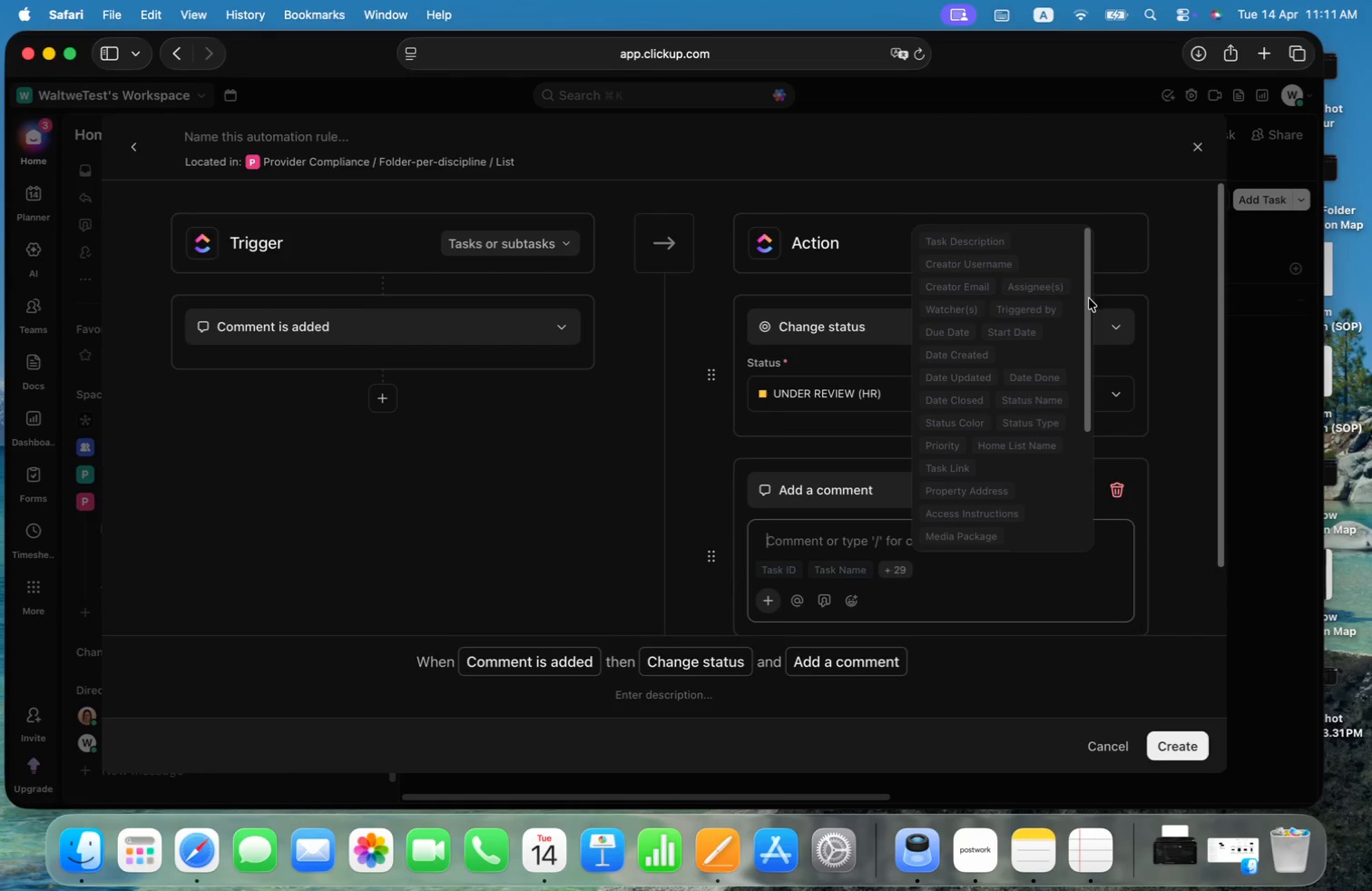 
wait(6.6)
 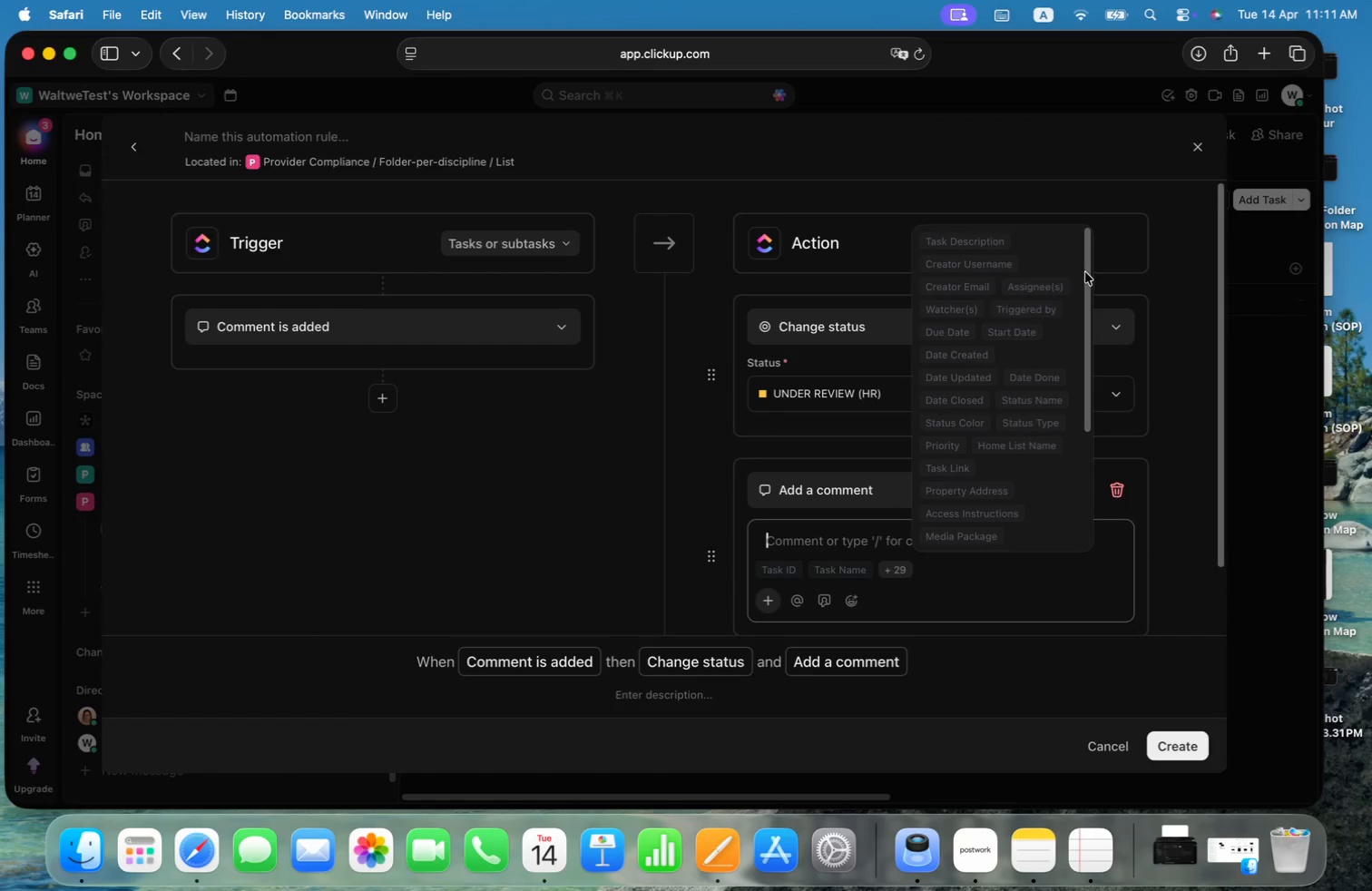 
left_click_drag(start_coordinate=[1088, 345], to_coordinate=[1083, 261])
 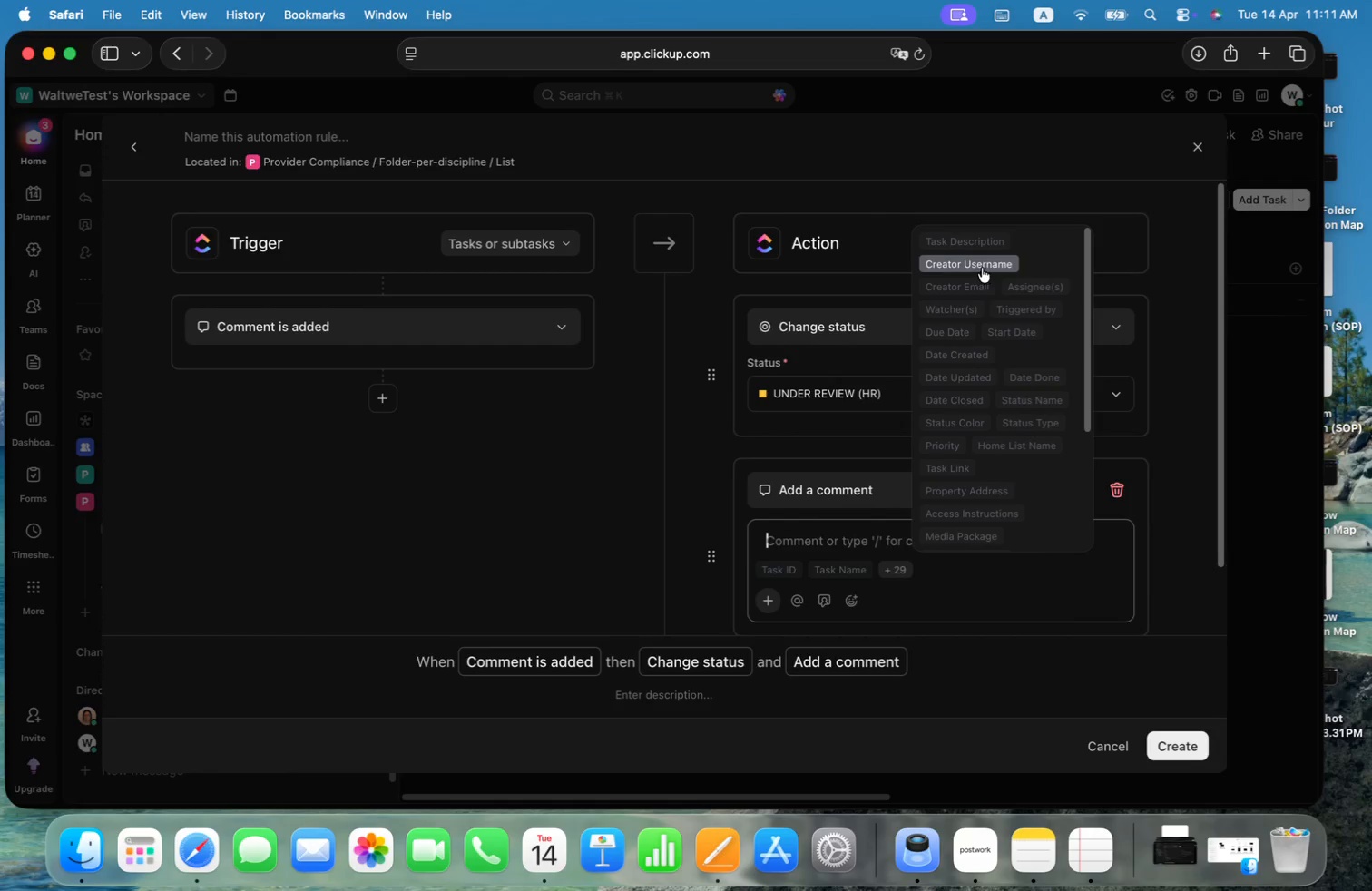 
left_click([977, 268])
 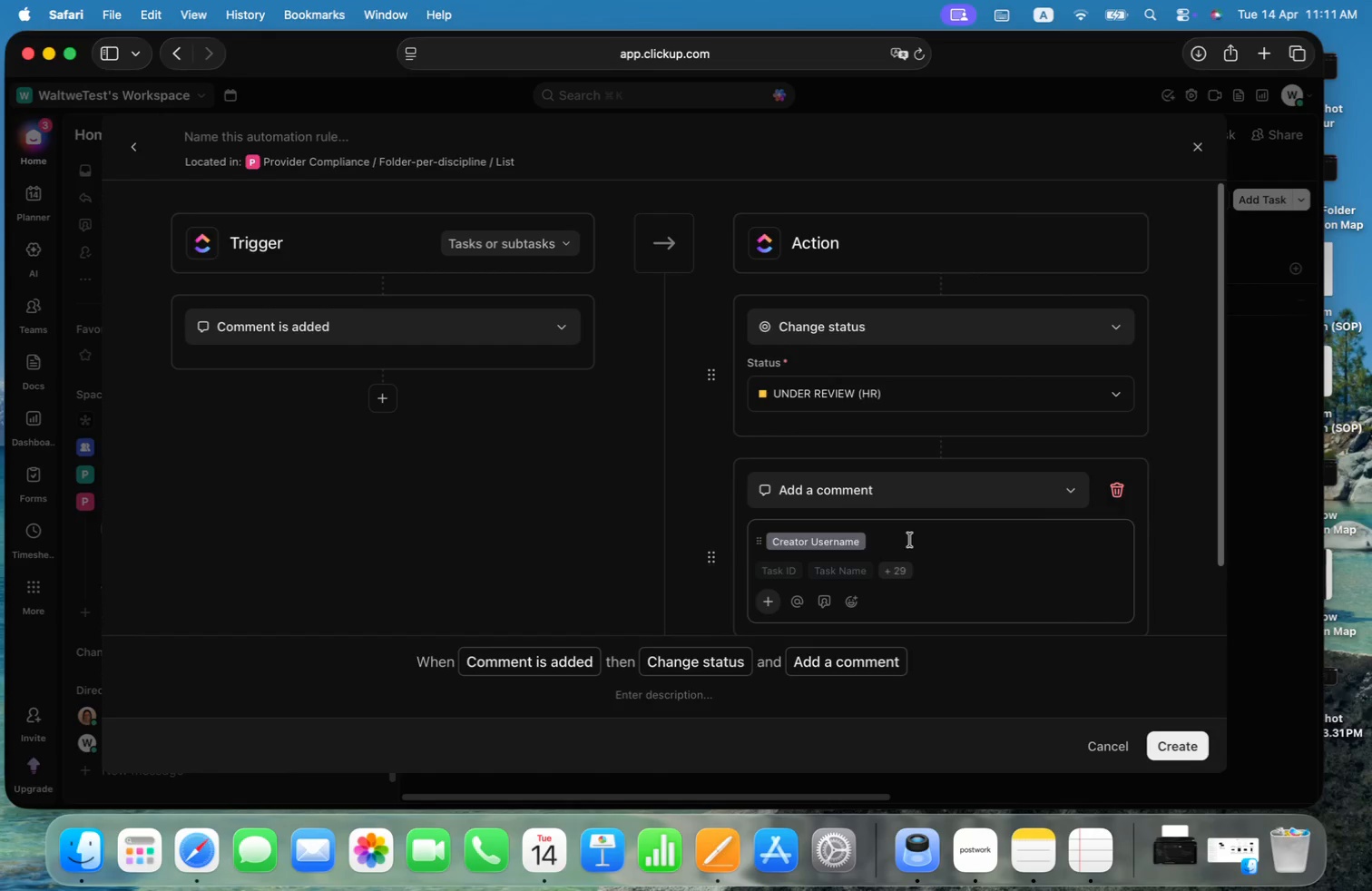 
type(has c)
key(Backspace)
type(updated or created a comment related to the document. Please )
 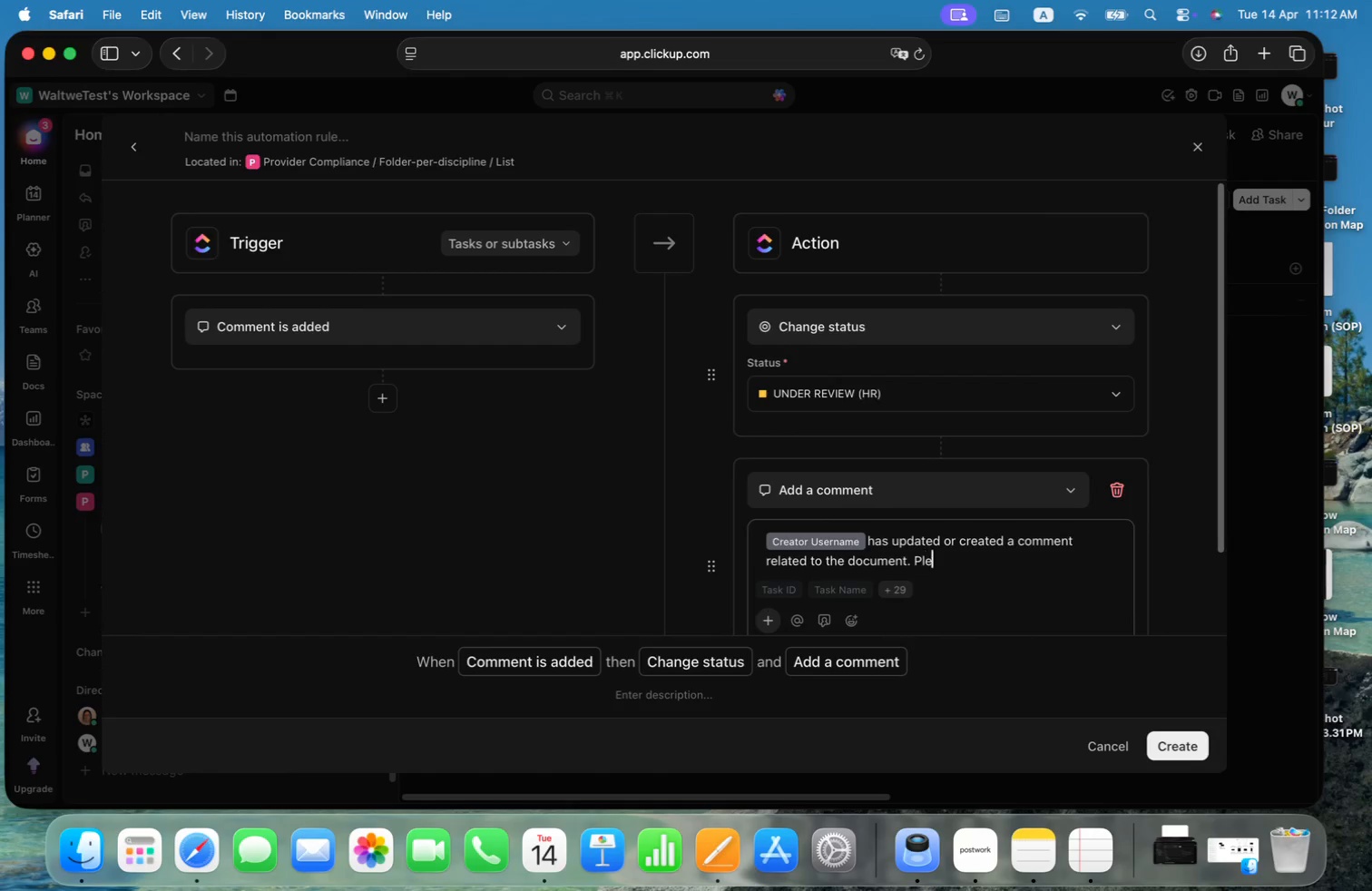 
key(Alt+Shift+ArrowLeft)
 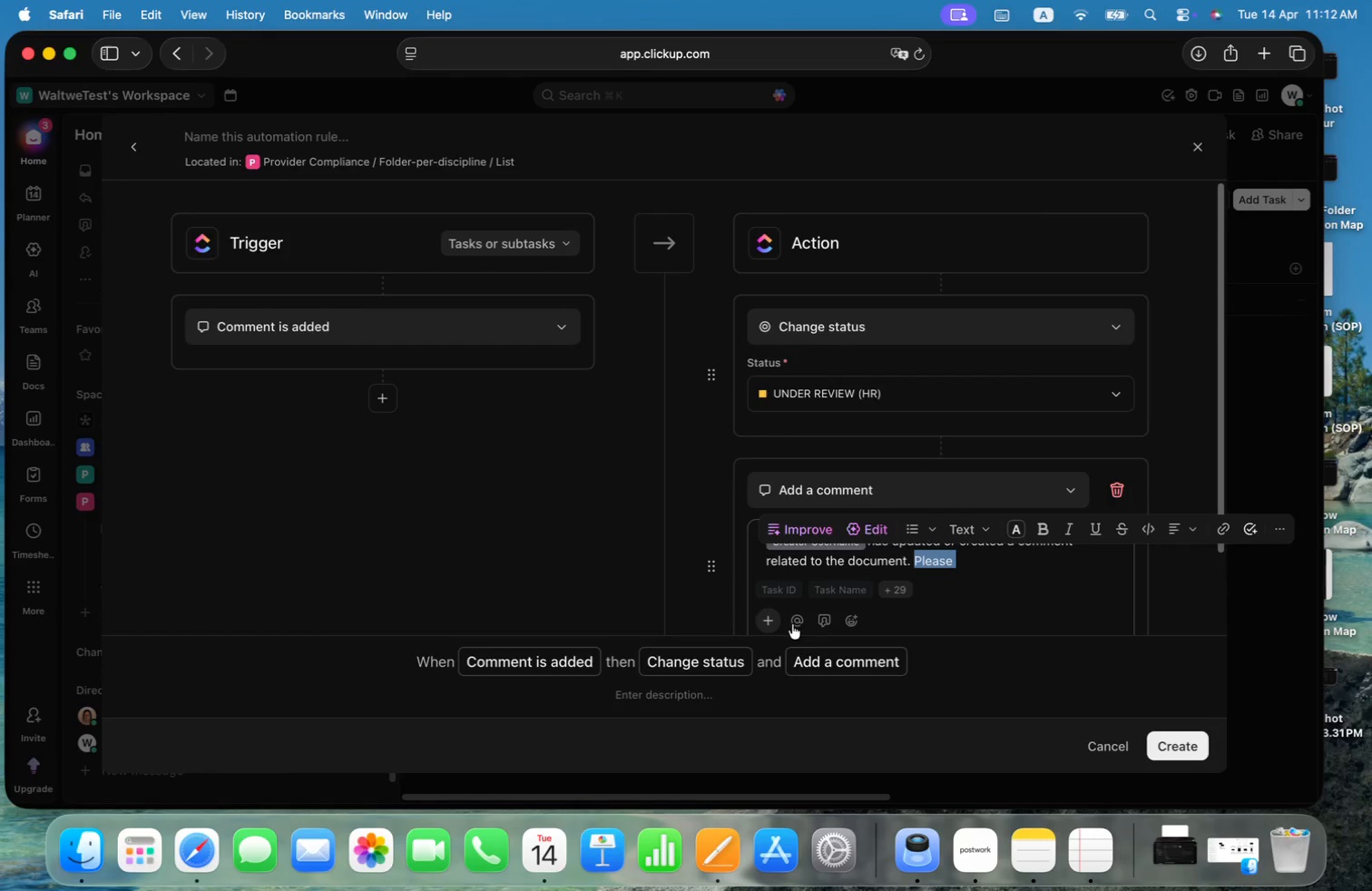 
left_click([799, 621])
 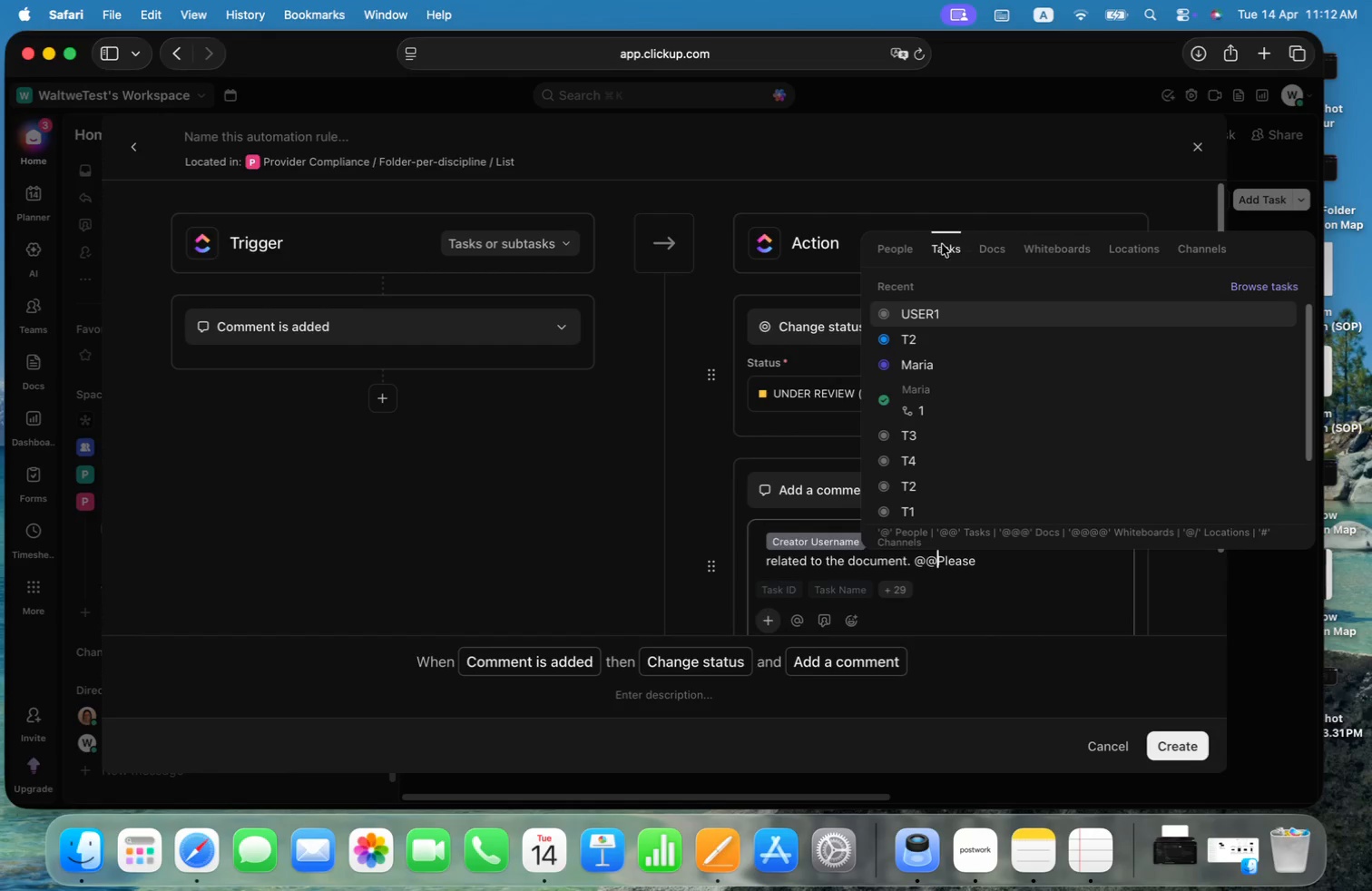 
left_click([886, 243])
 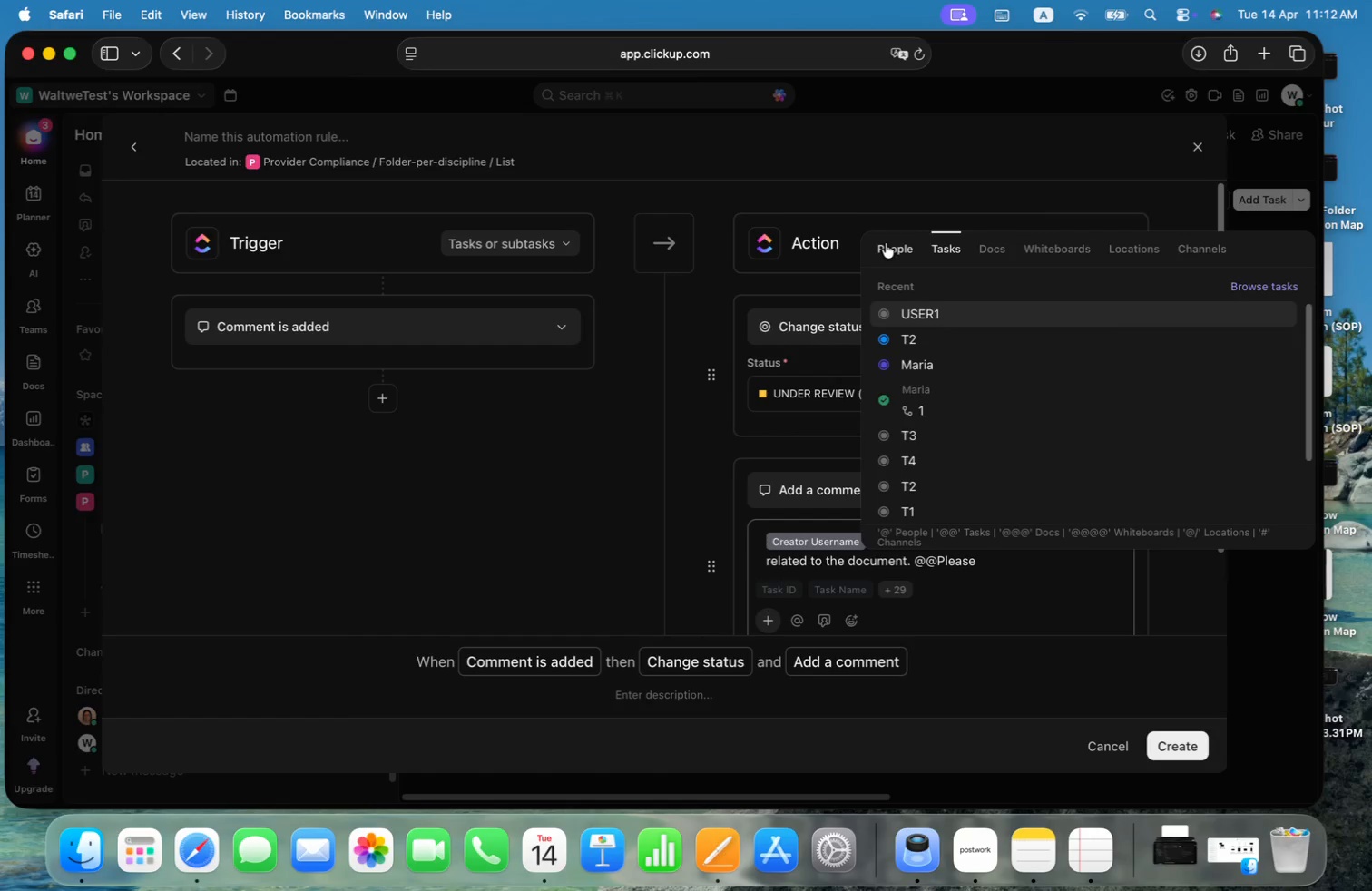 
scroll: coordinate [1073, 425], scroll_direction: down, amount: 5.0
 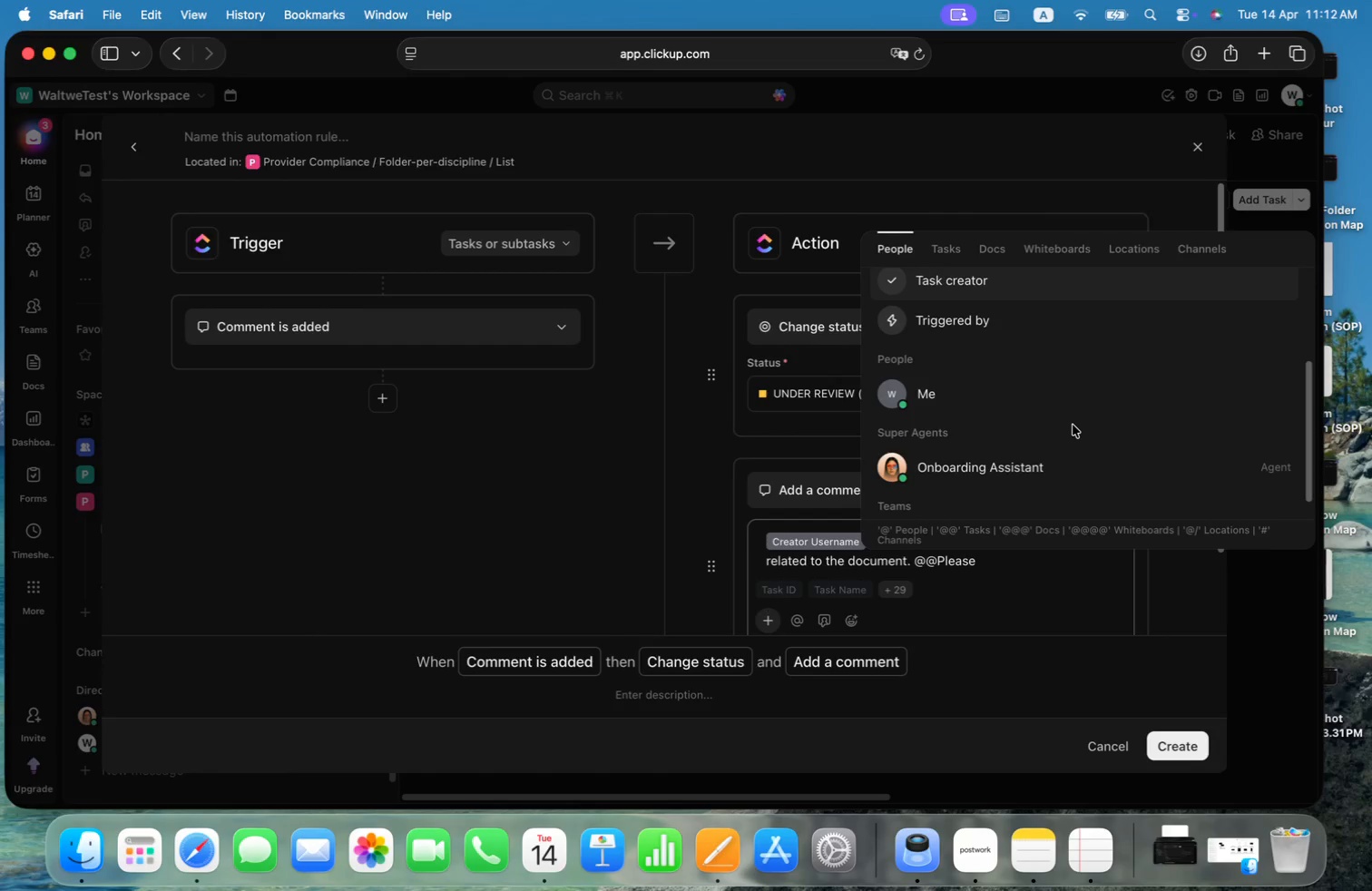 
left_click([1040, 398])
 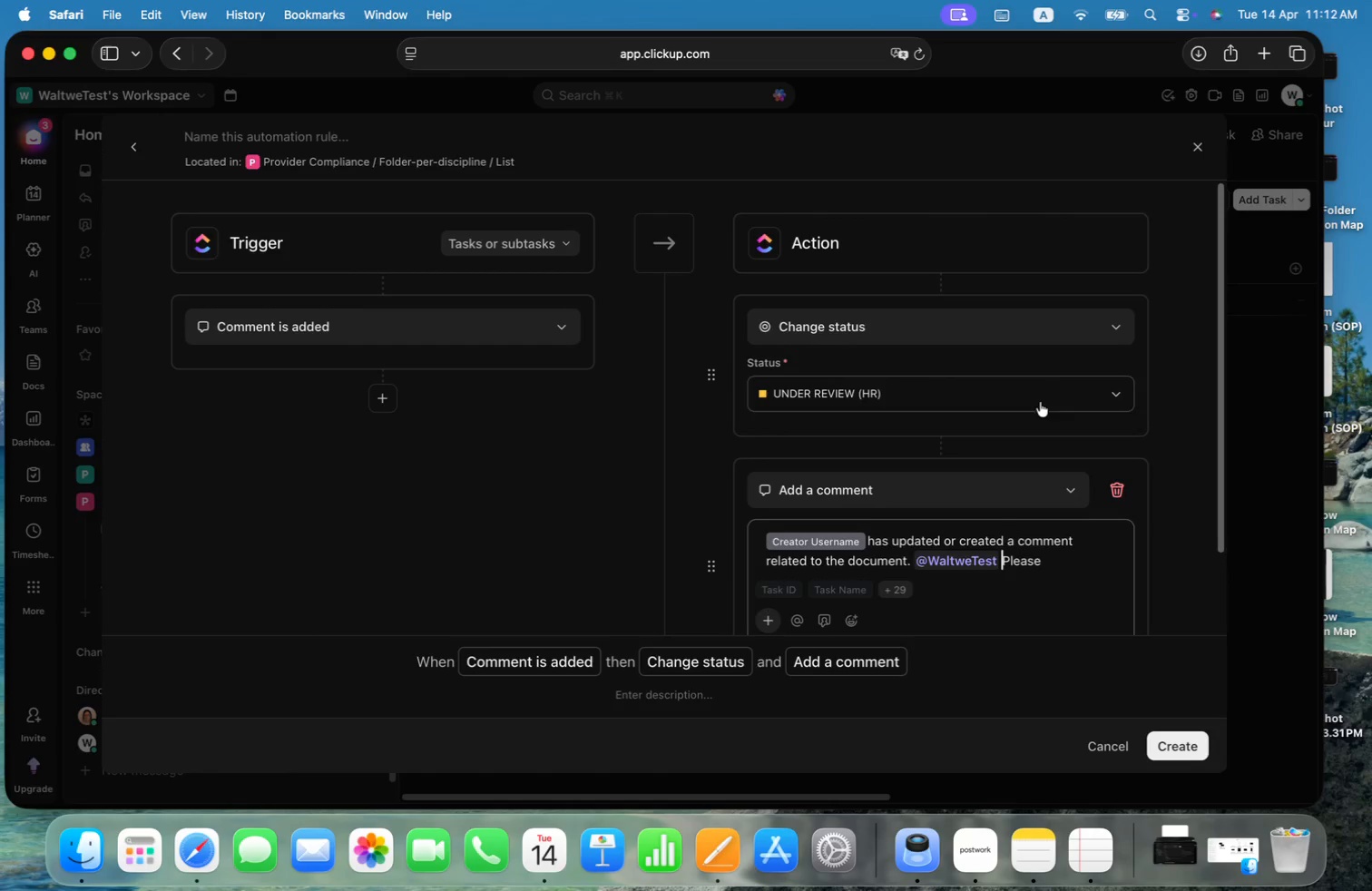 
key(Alt+Shift+ArrowRight)
 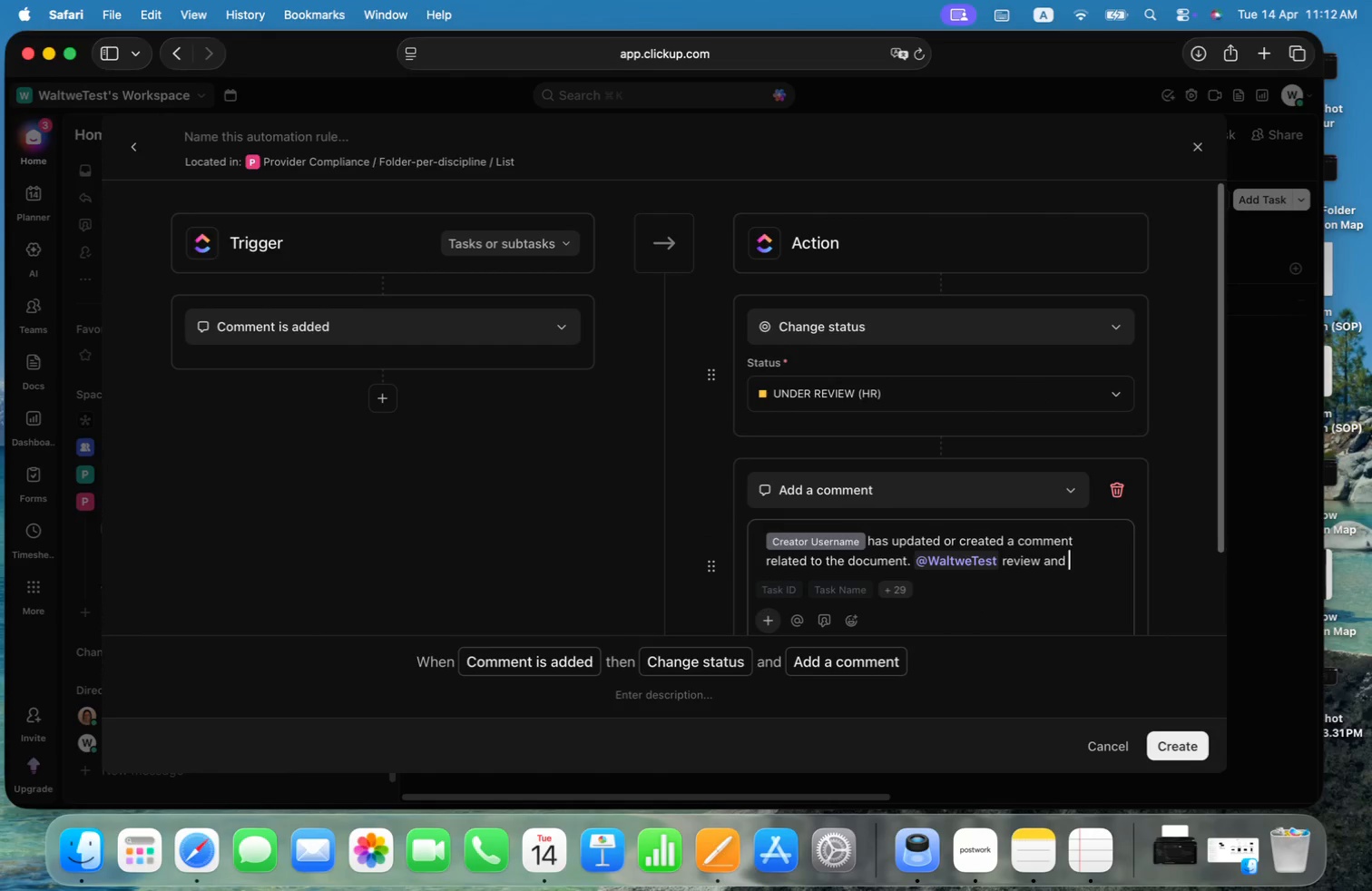 
type(review and )
 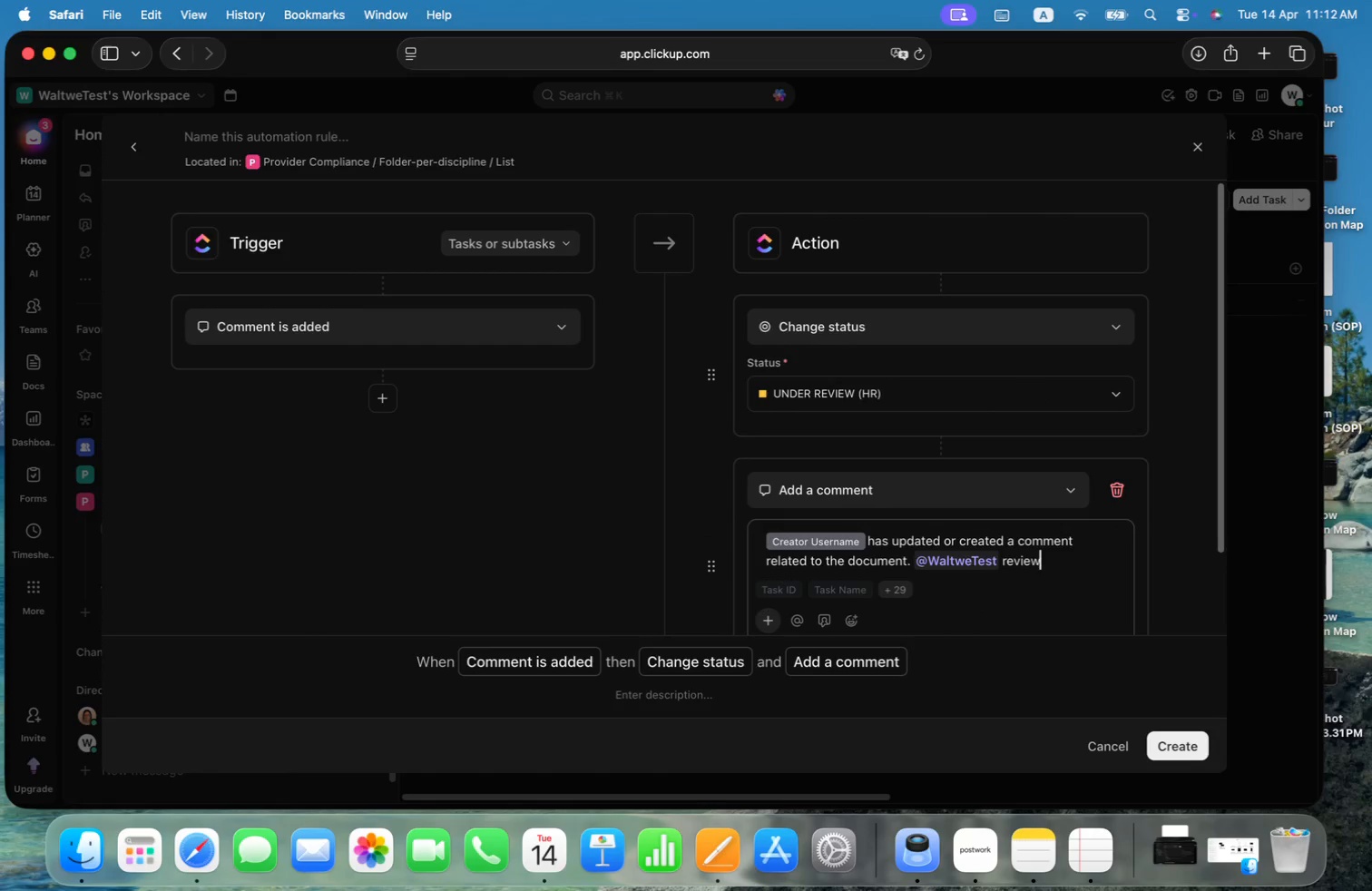 
type(decide the next step according the status list)
 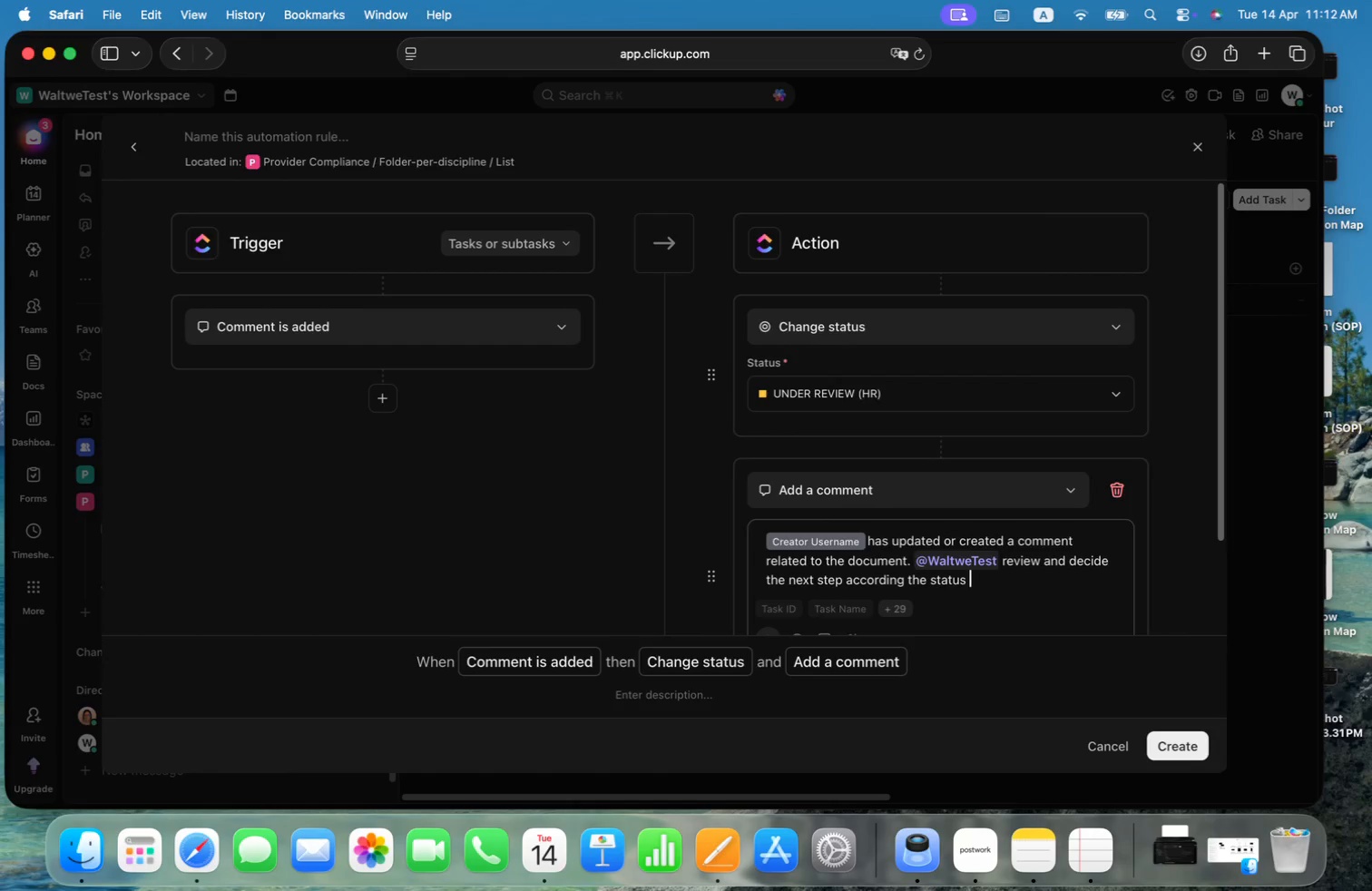 
key(Alt+ArrowLeft)
 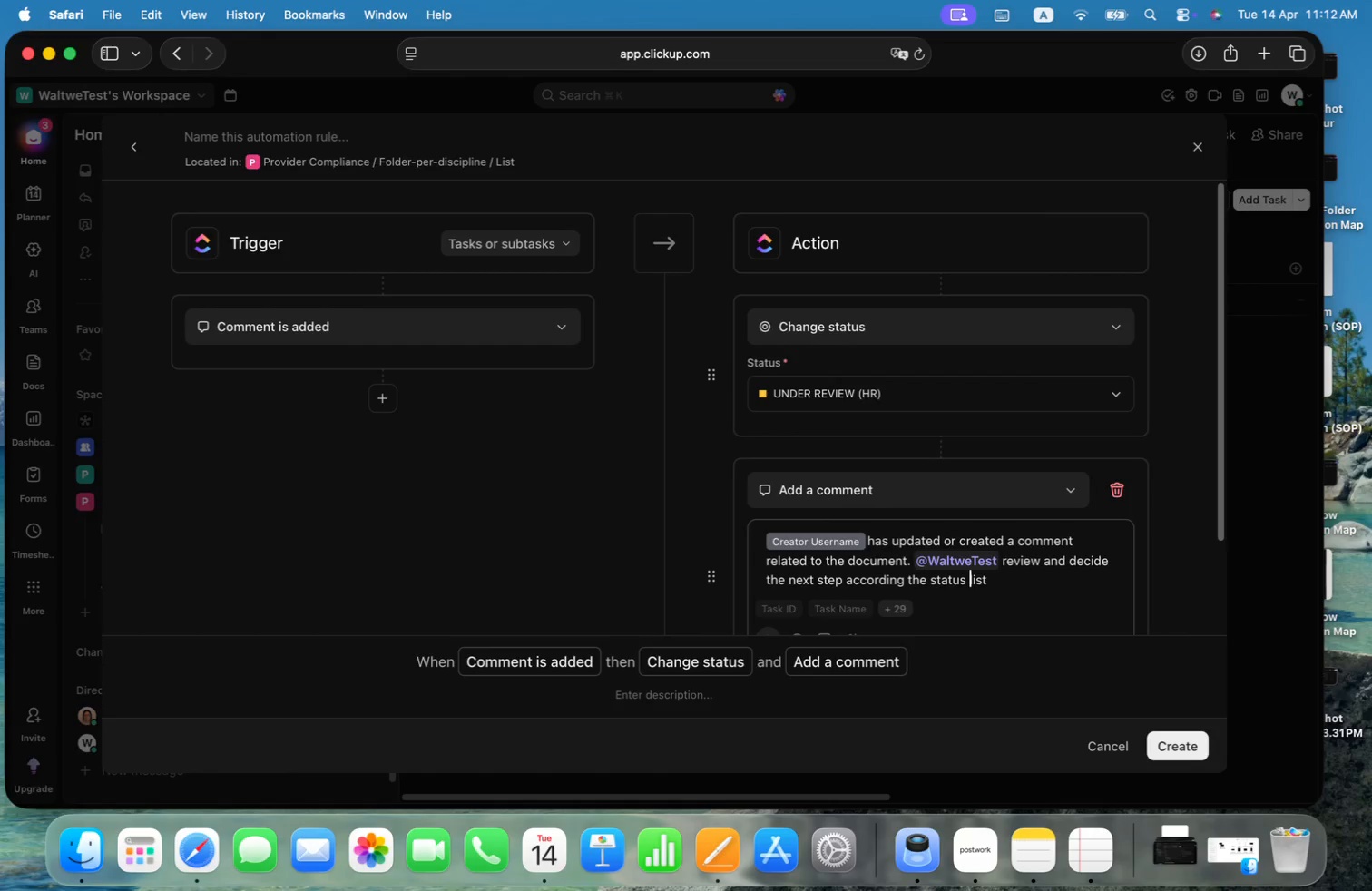 
type(from )
 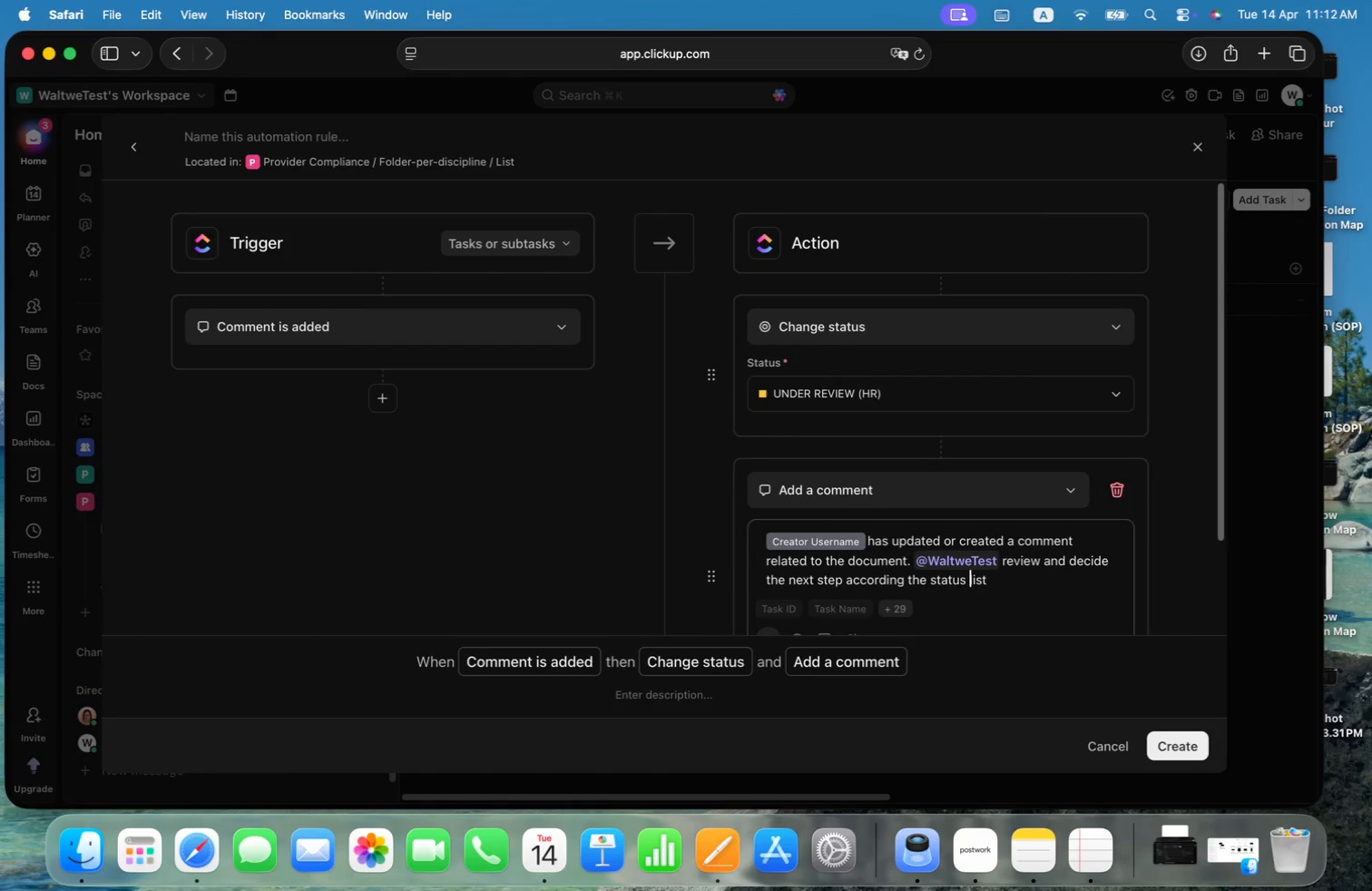 
key(Alt+ArrowRight)
 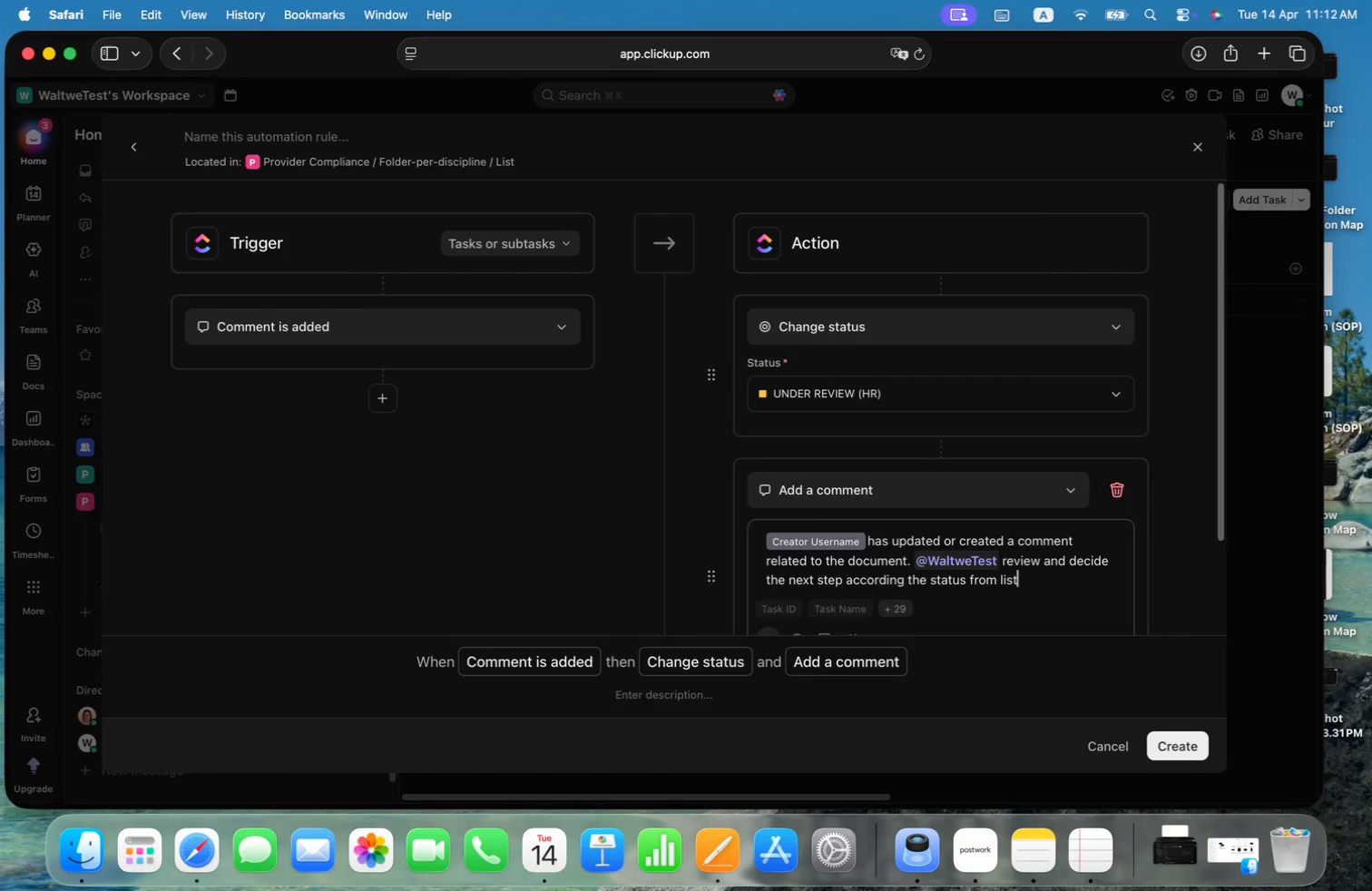 
key(Period)
 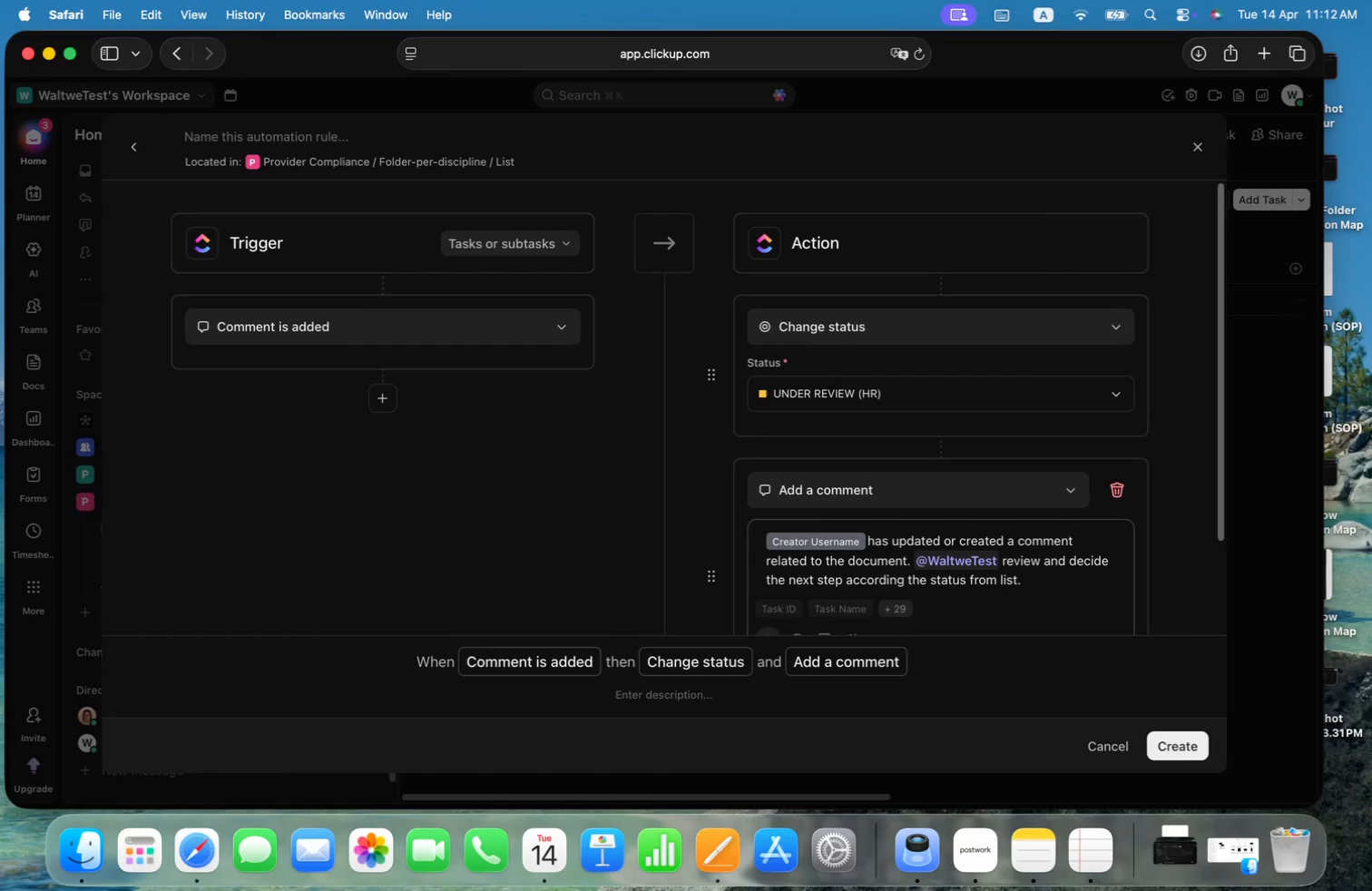 
scroll: coordinate [1110, 540], scroll_direction: down, amount: 3.0
 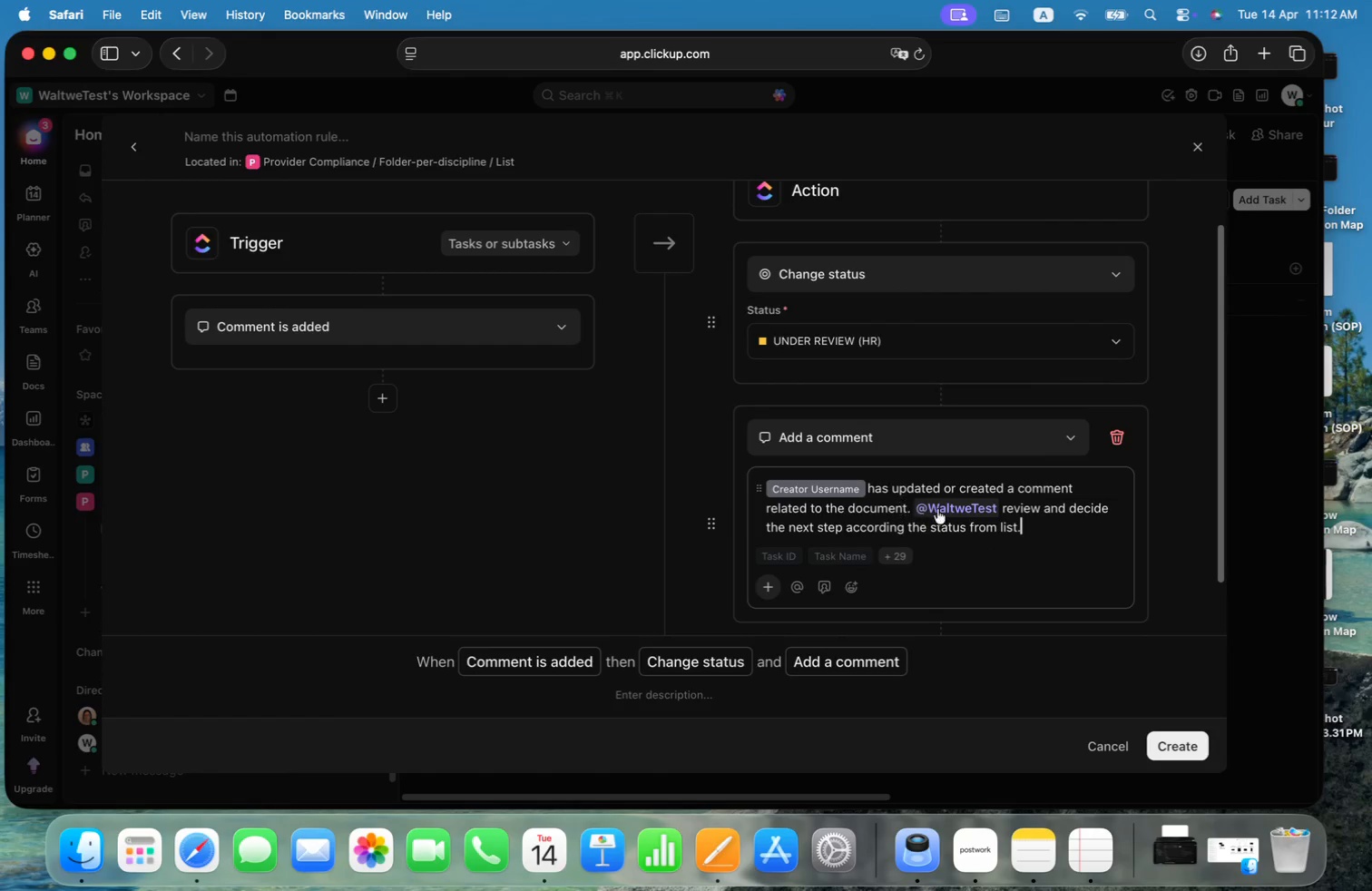 
wait(5.41)
 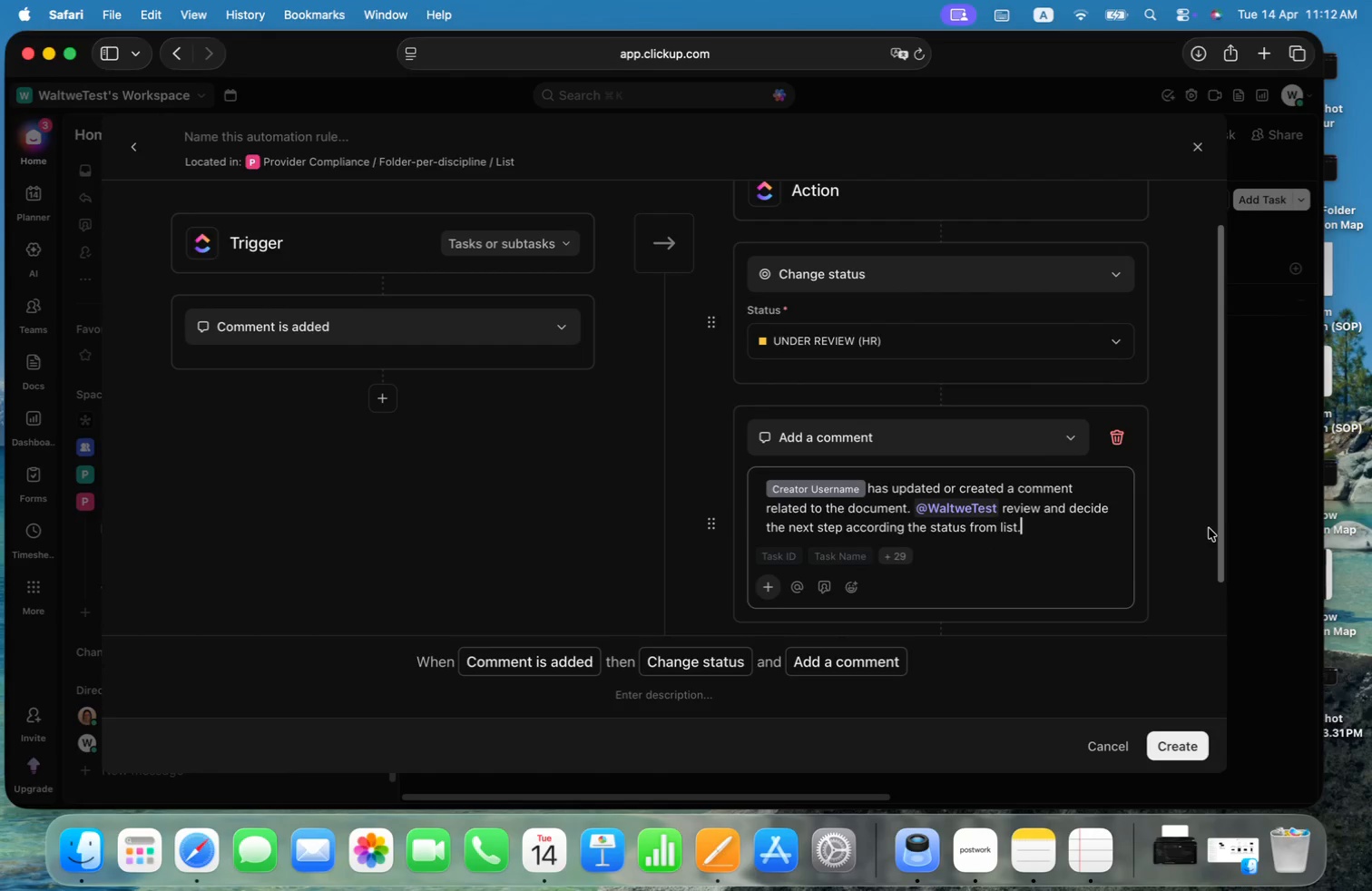 
left_click([1005, 508])
 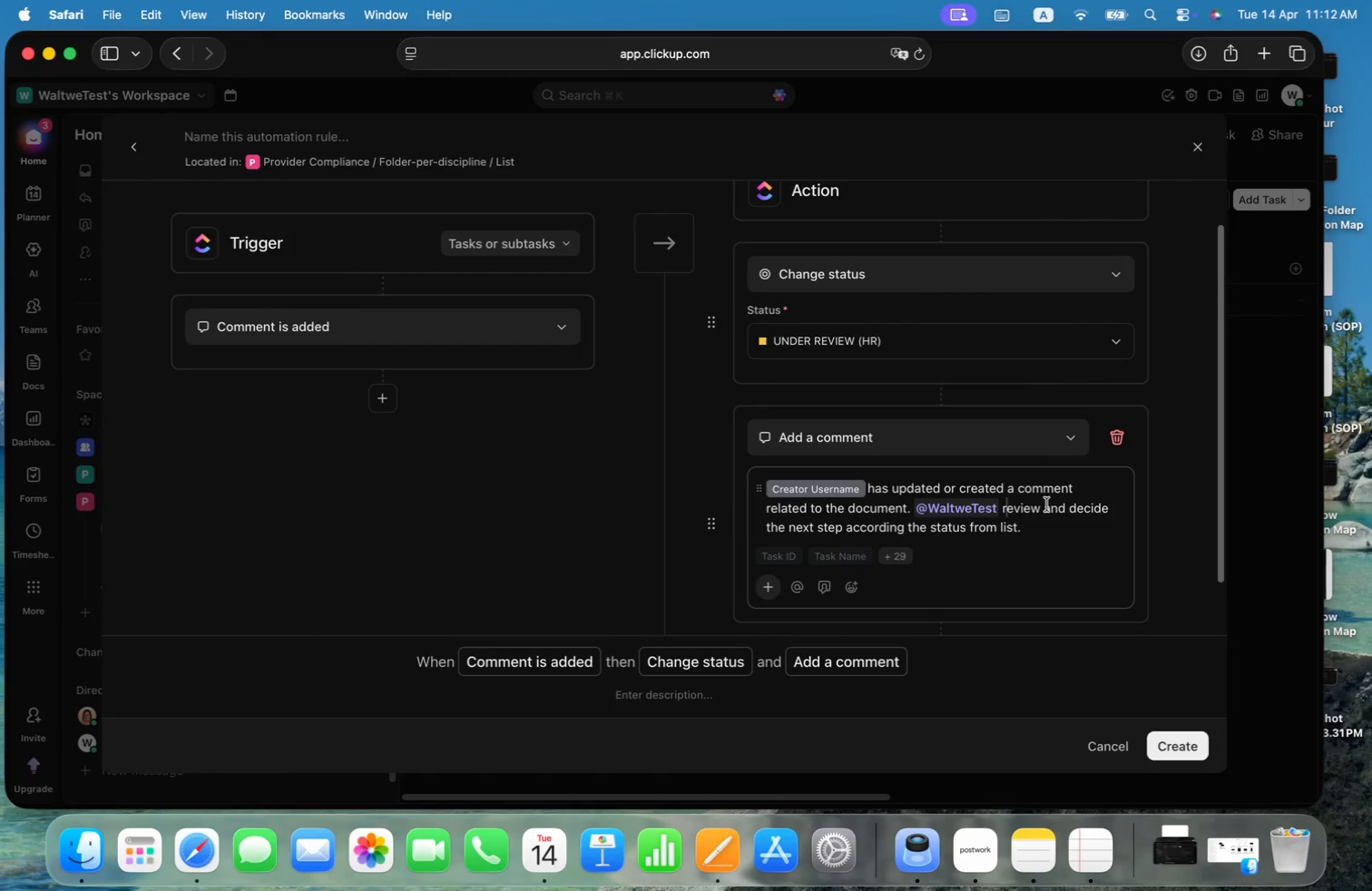 
key(ArrowLeft)
 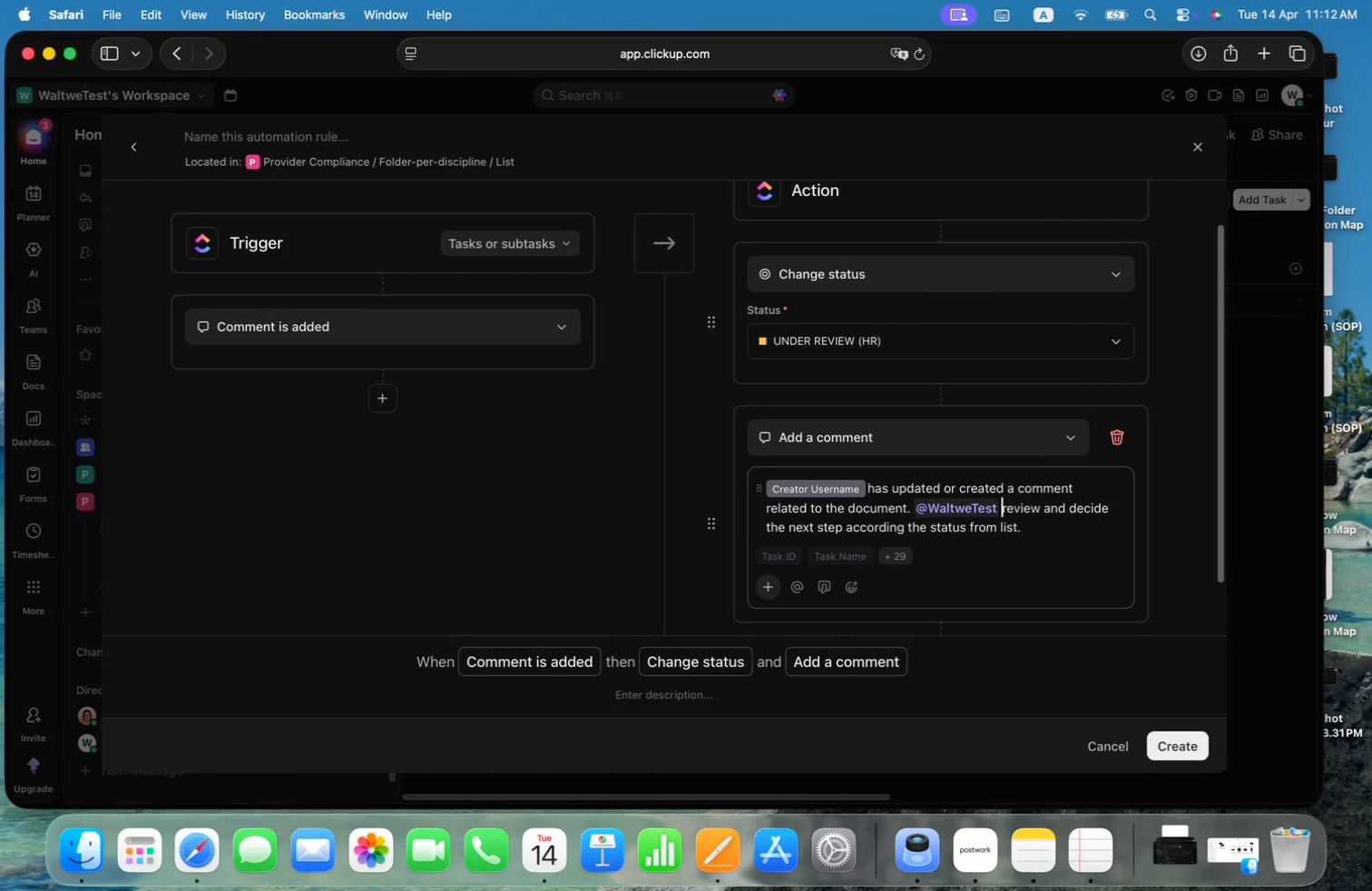 
type(please )
 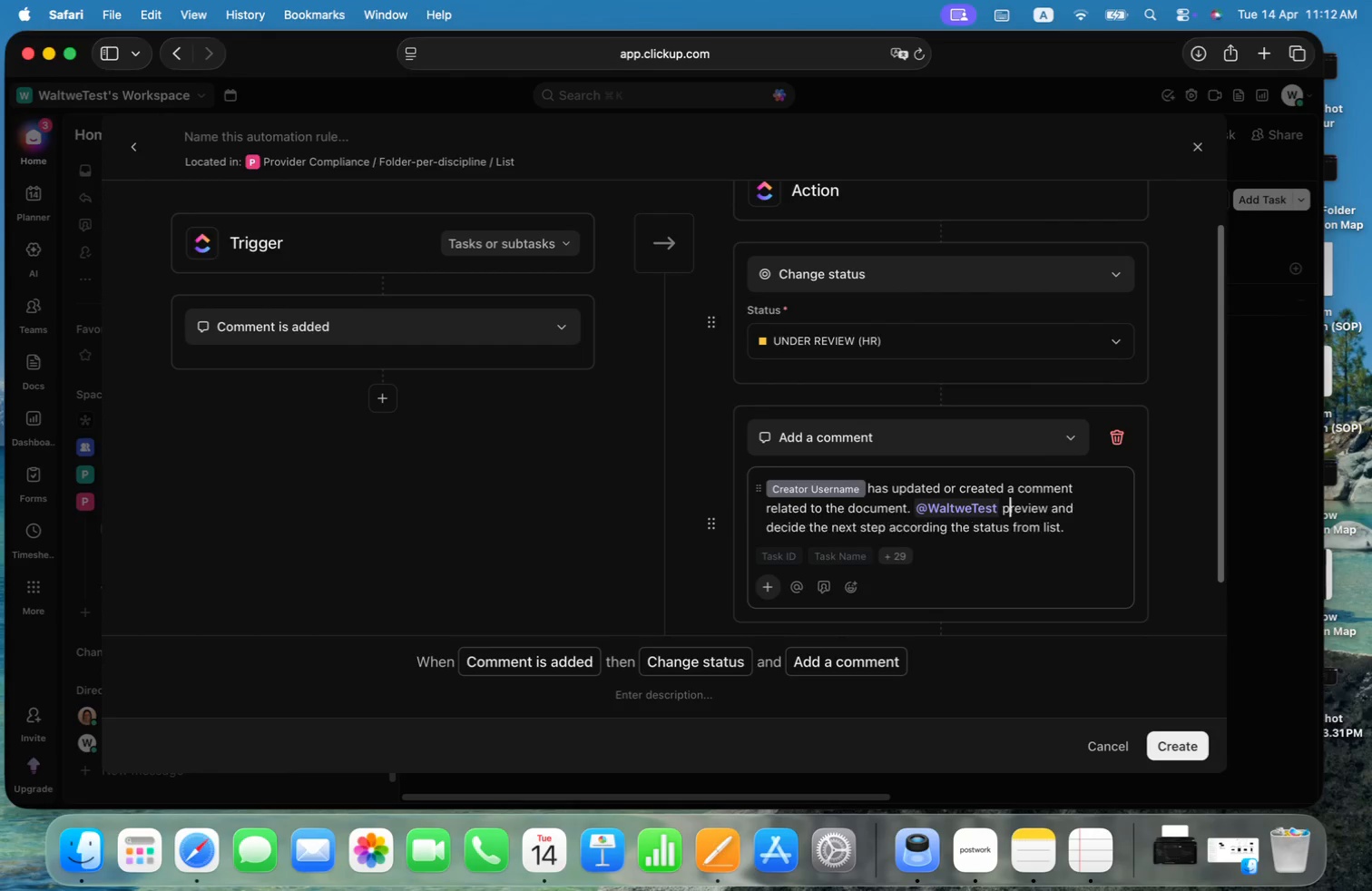 
key(Alt+ArrowRight)
 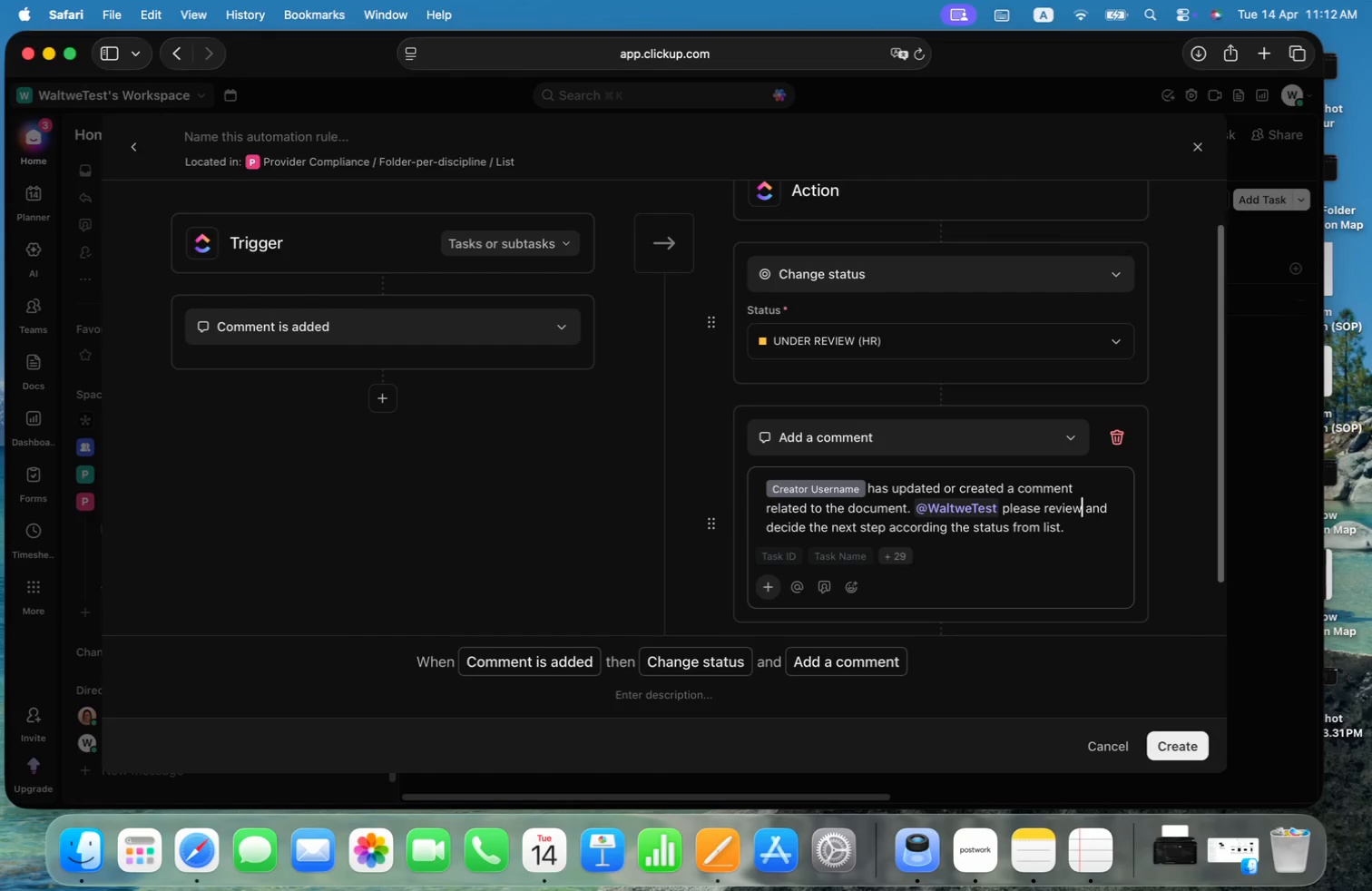 
type( ir)
key(Backspace)
type(t)
 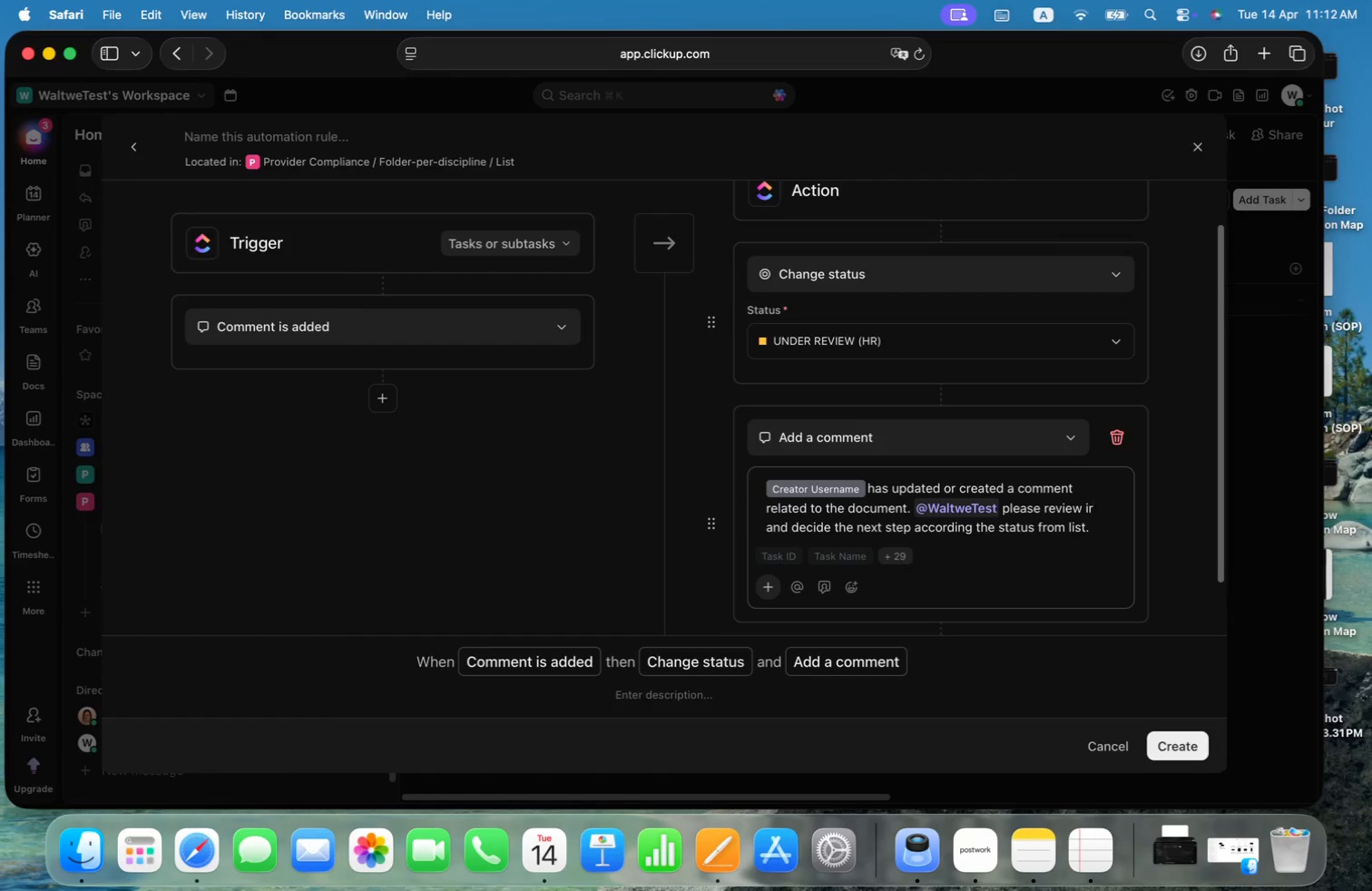 
hold_key(key=OptionLeft, duration=0.42)
 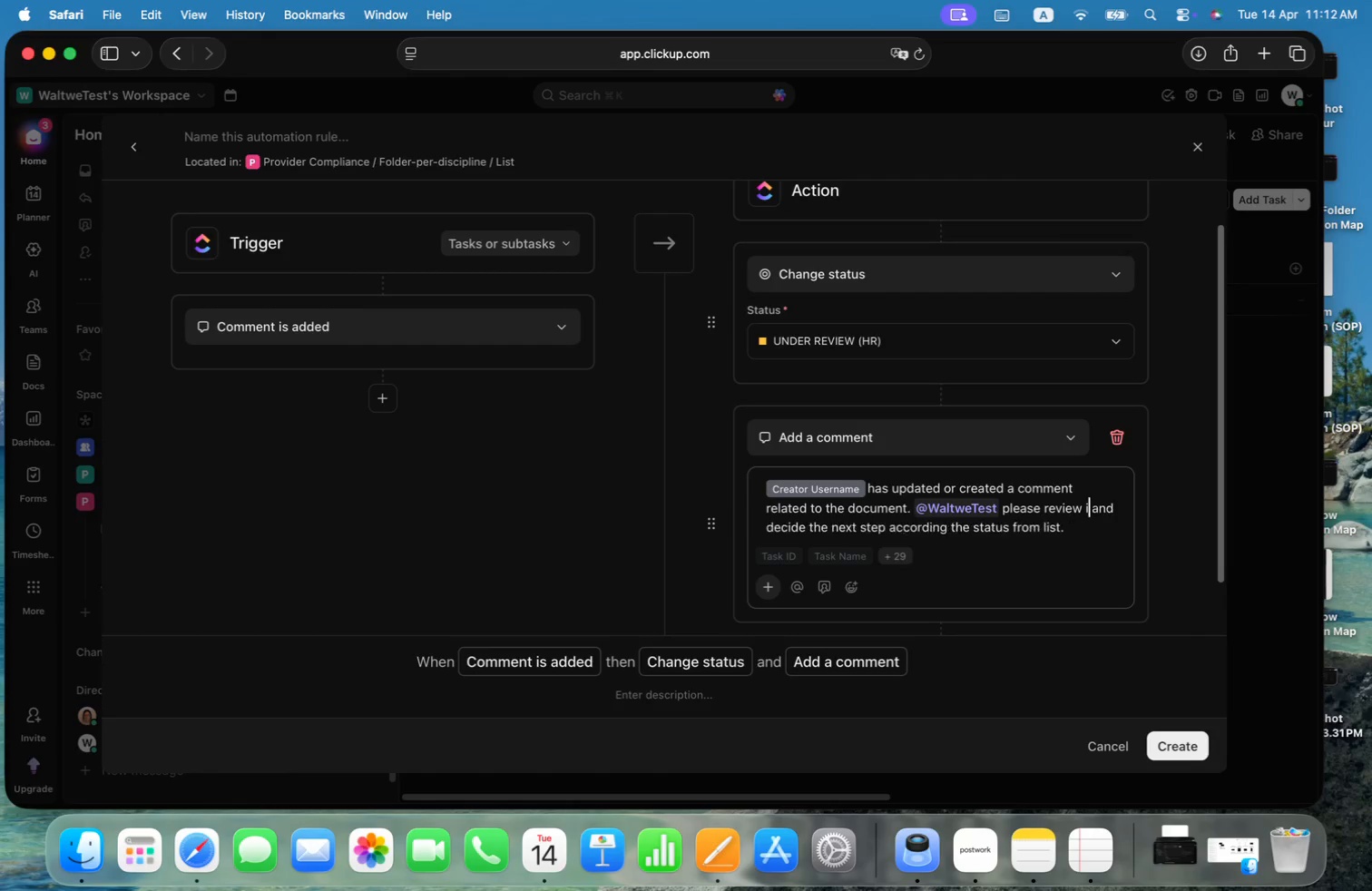 
key(Alt+OptionLeft)
 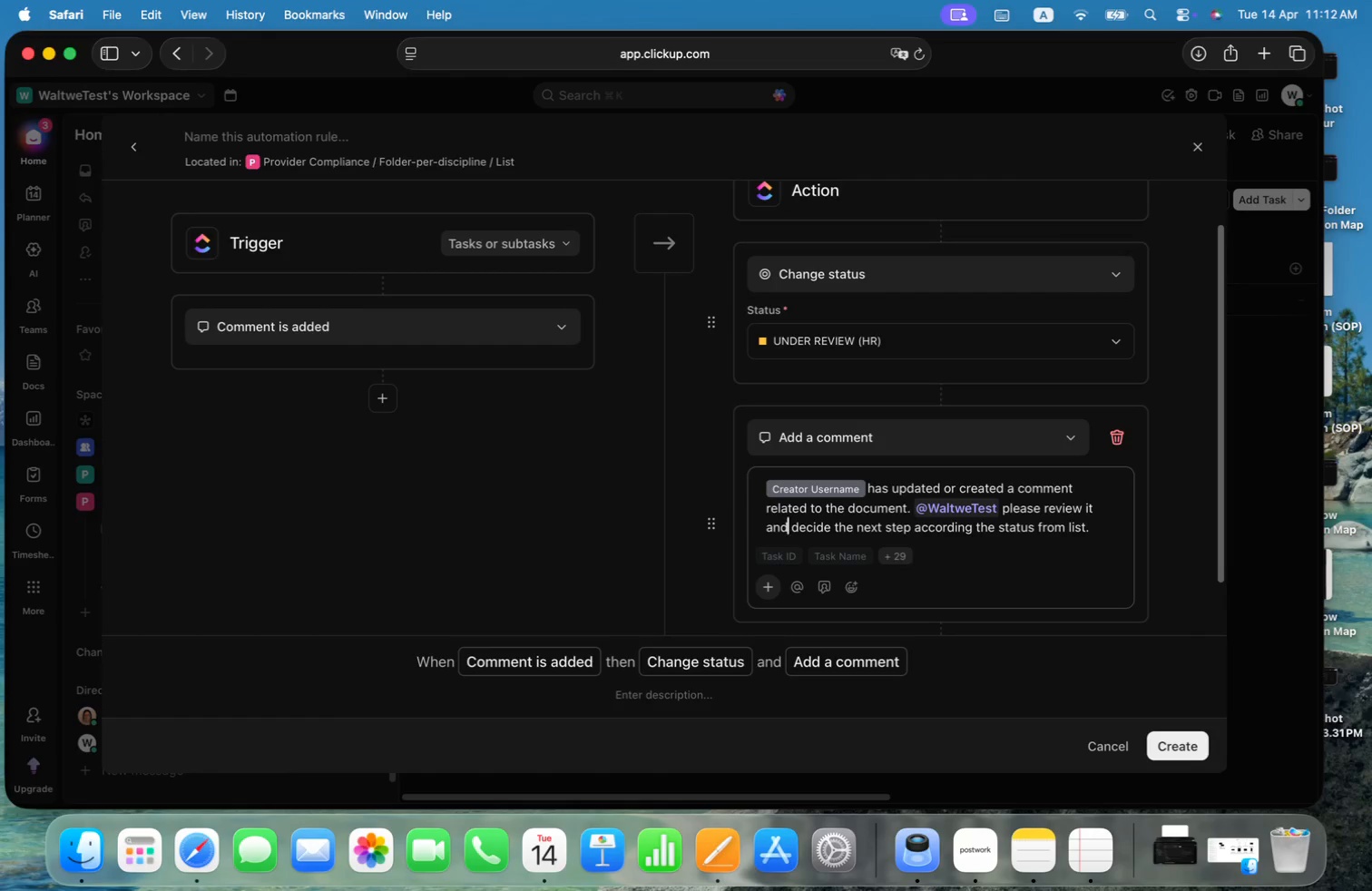 
key(Alt+ArrowRight)
 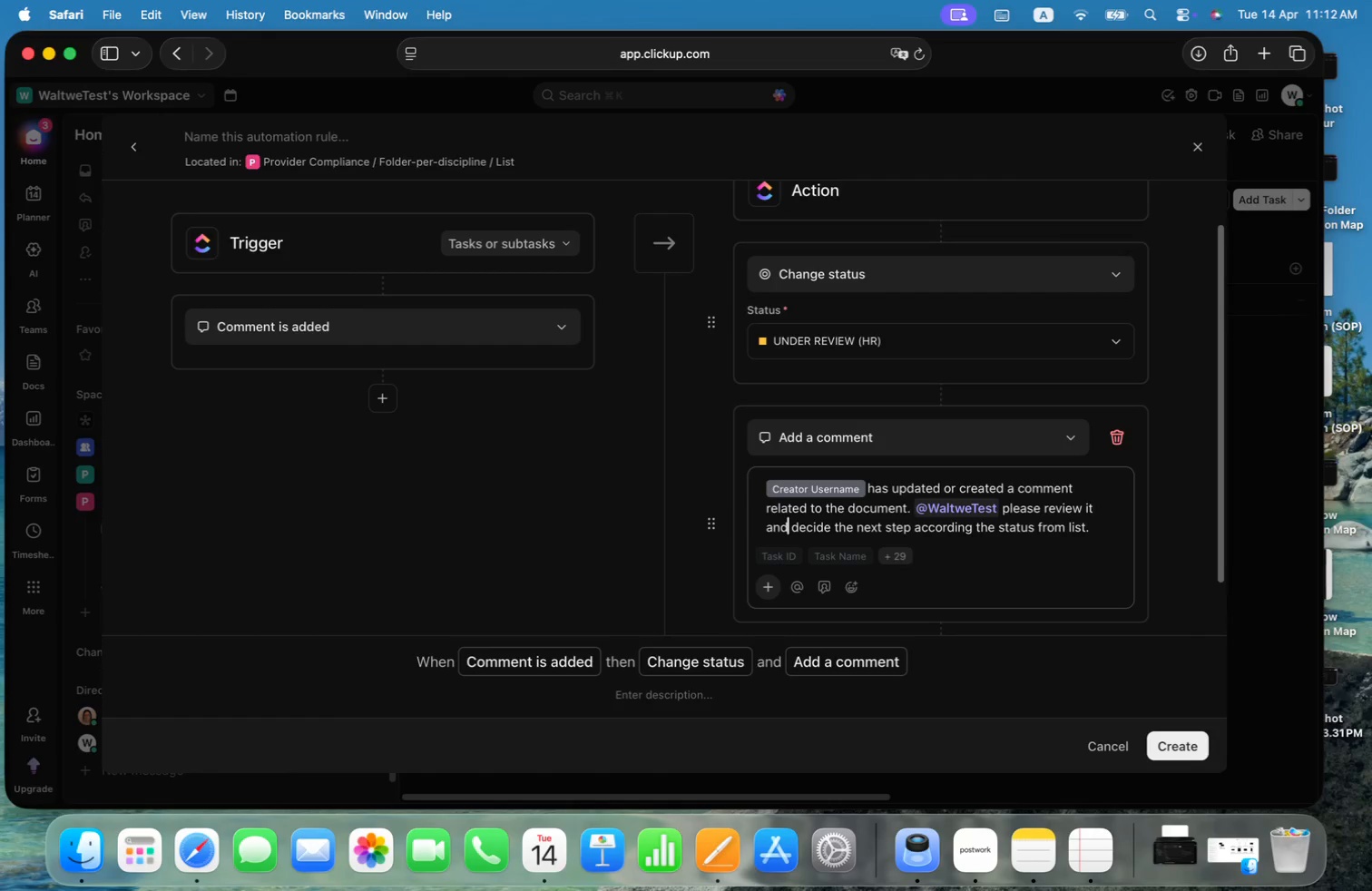 
key(Alt+ArrowLeft)
 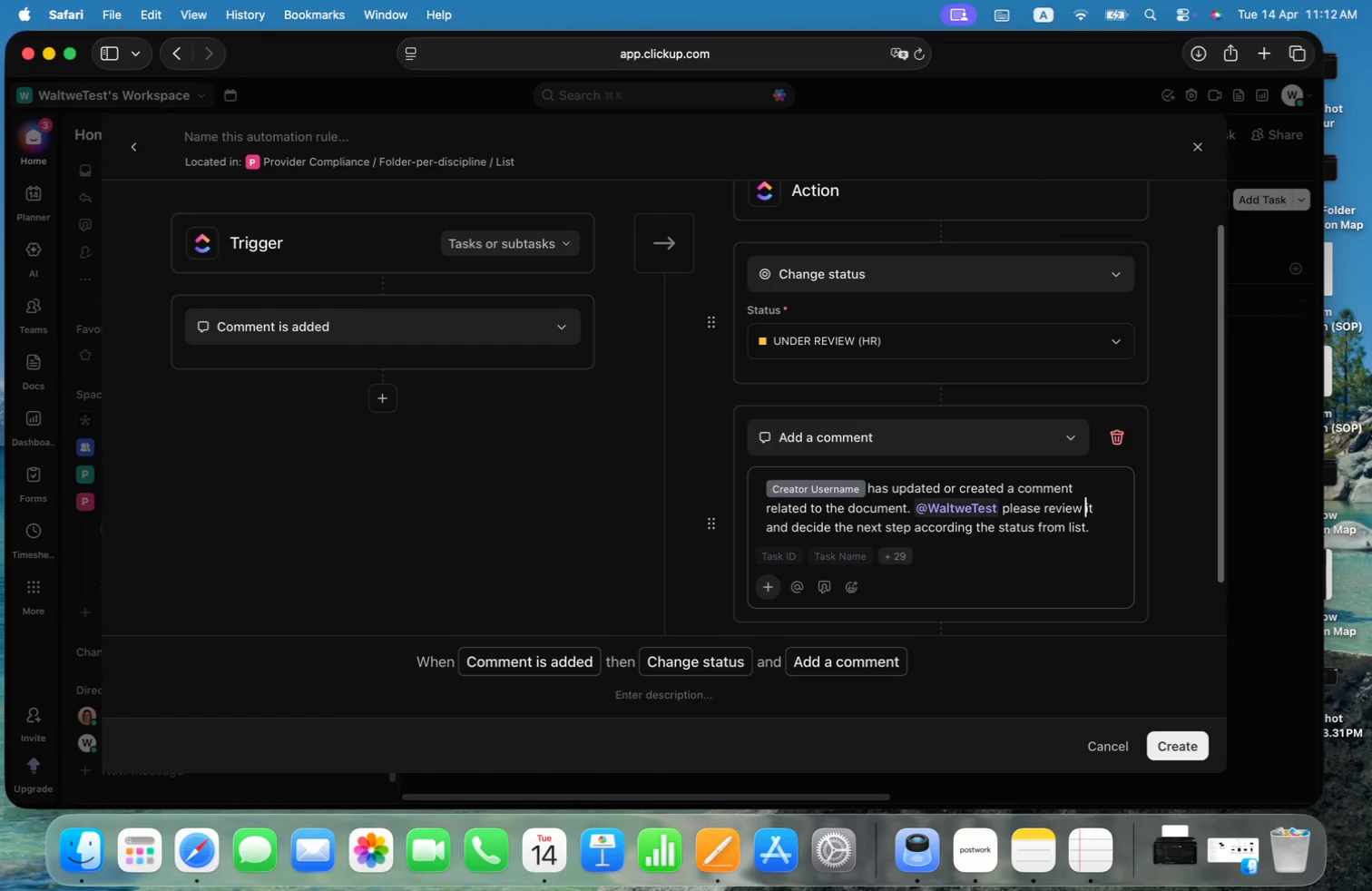 
key(Alt+ArrowLeft)
 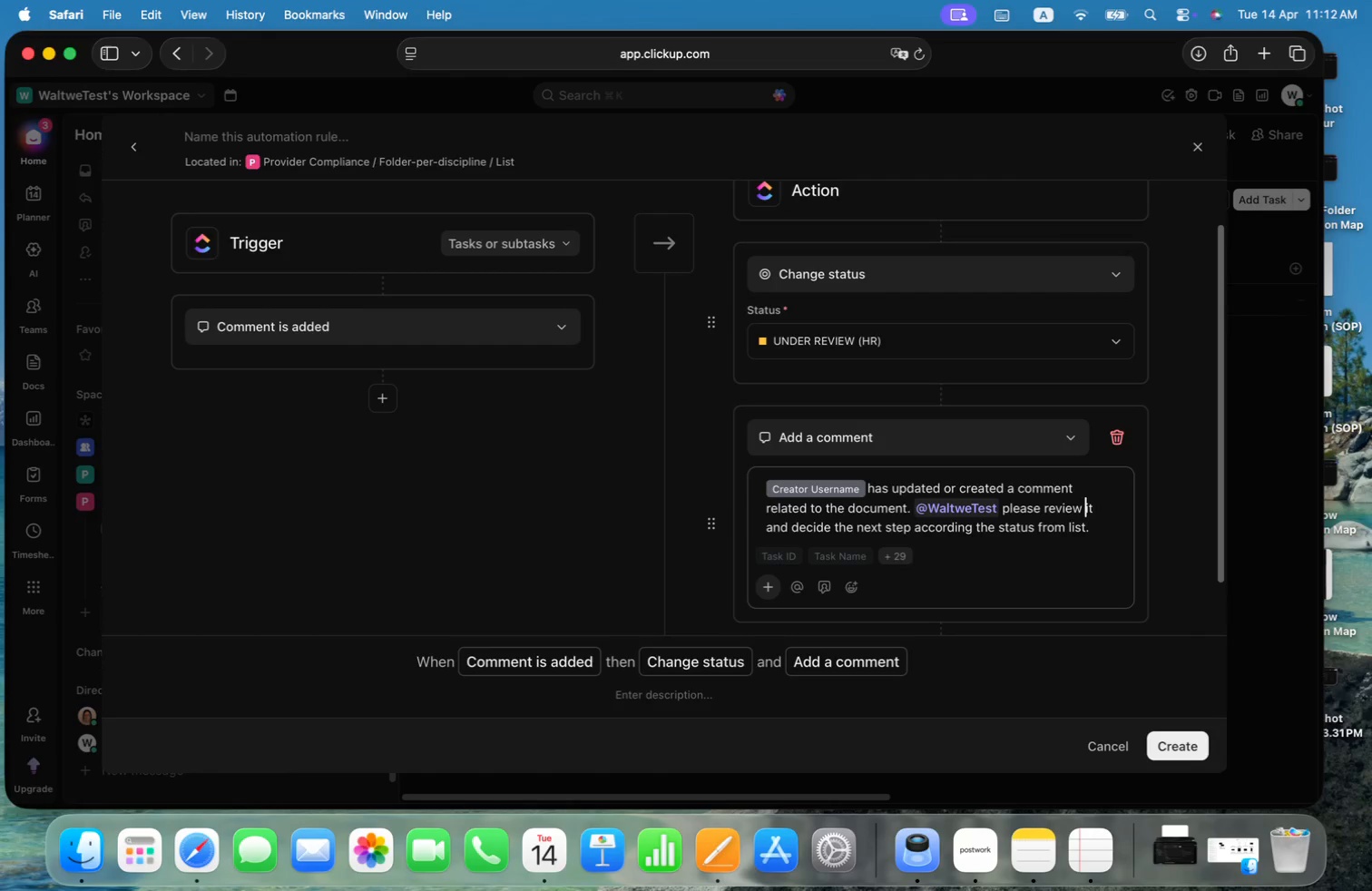 
key(Alt+ArrowLeft)
 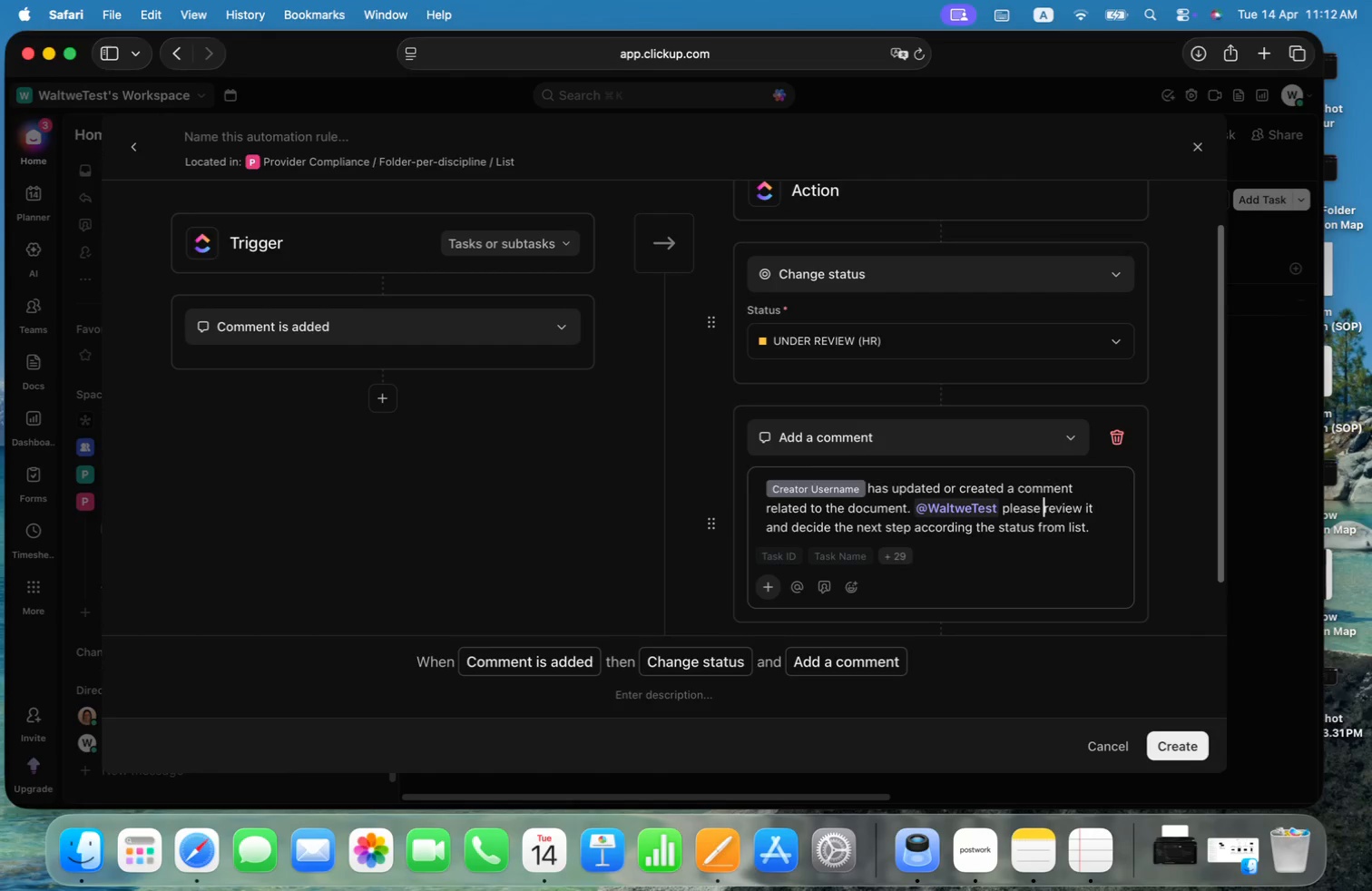 
key(Alt+Shift+ShiftLeft)
 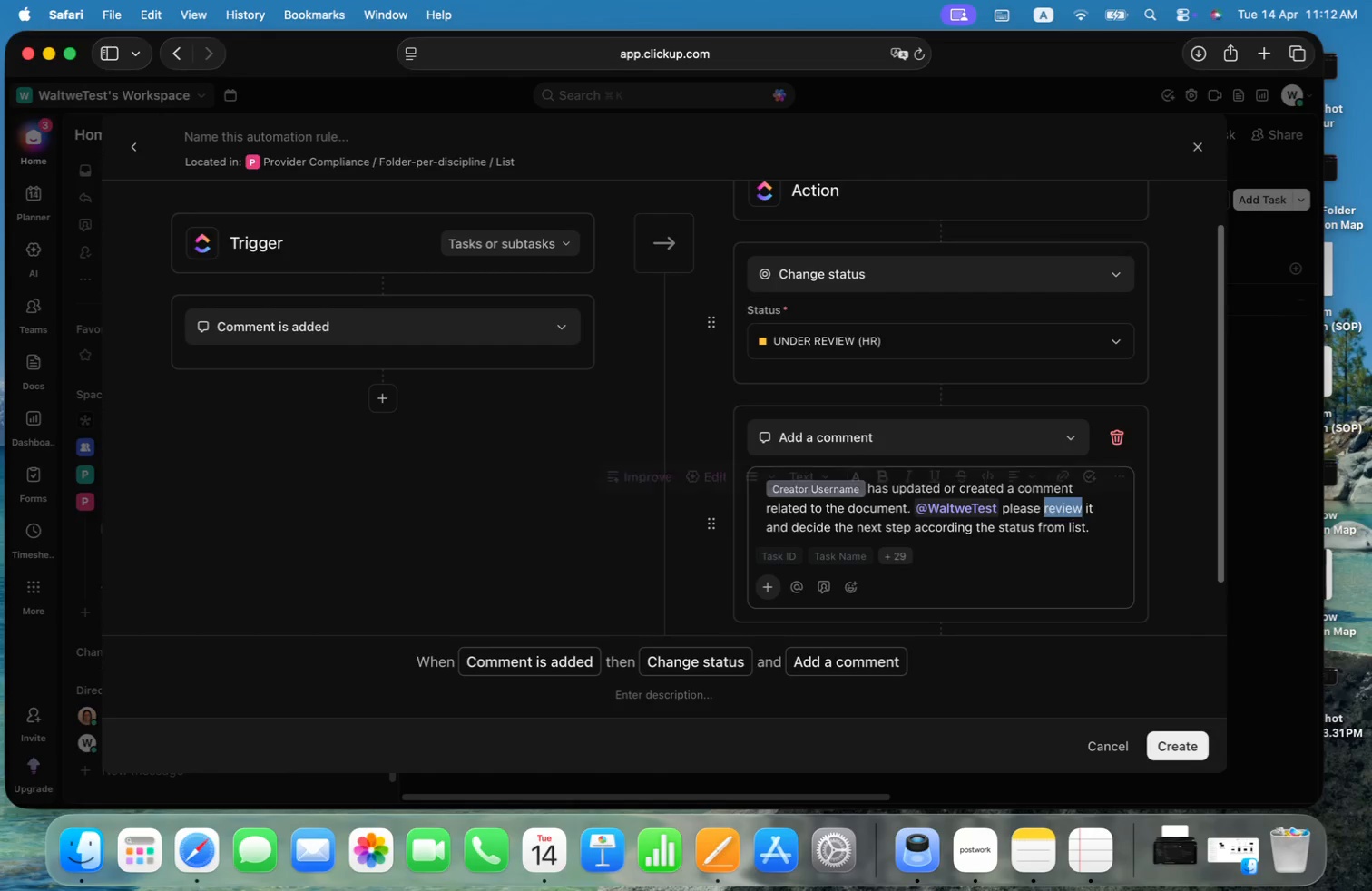 
key(Alt+Shift+ArrowRight)
 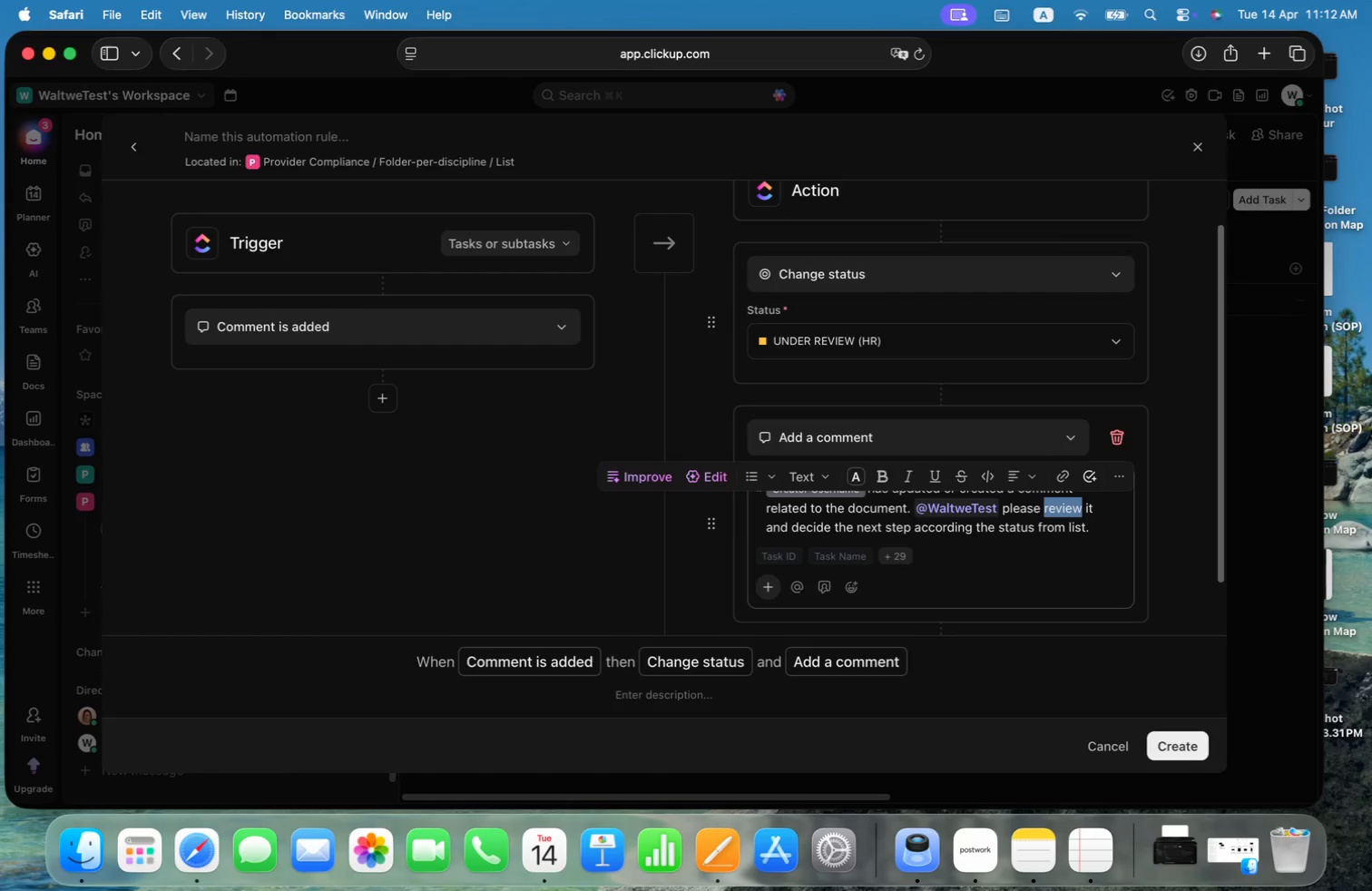 
type(check)
 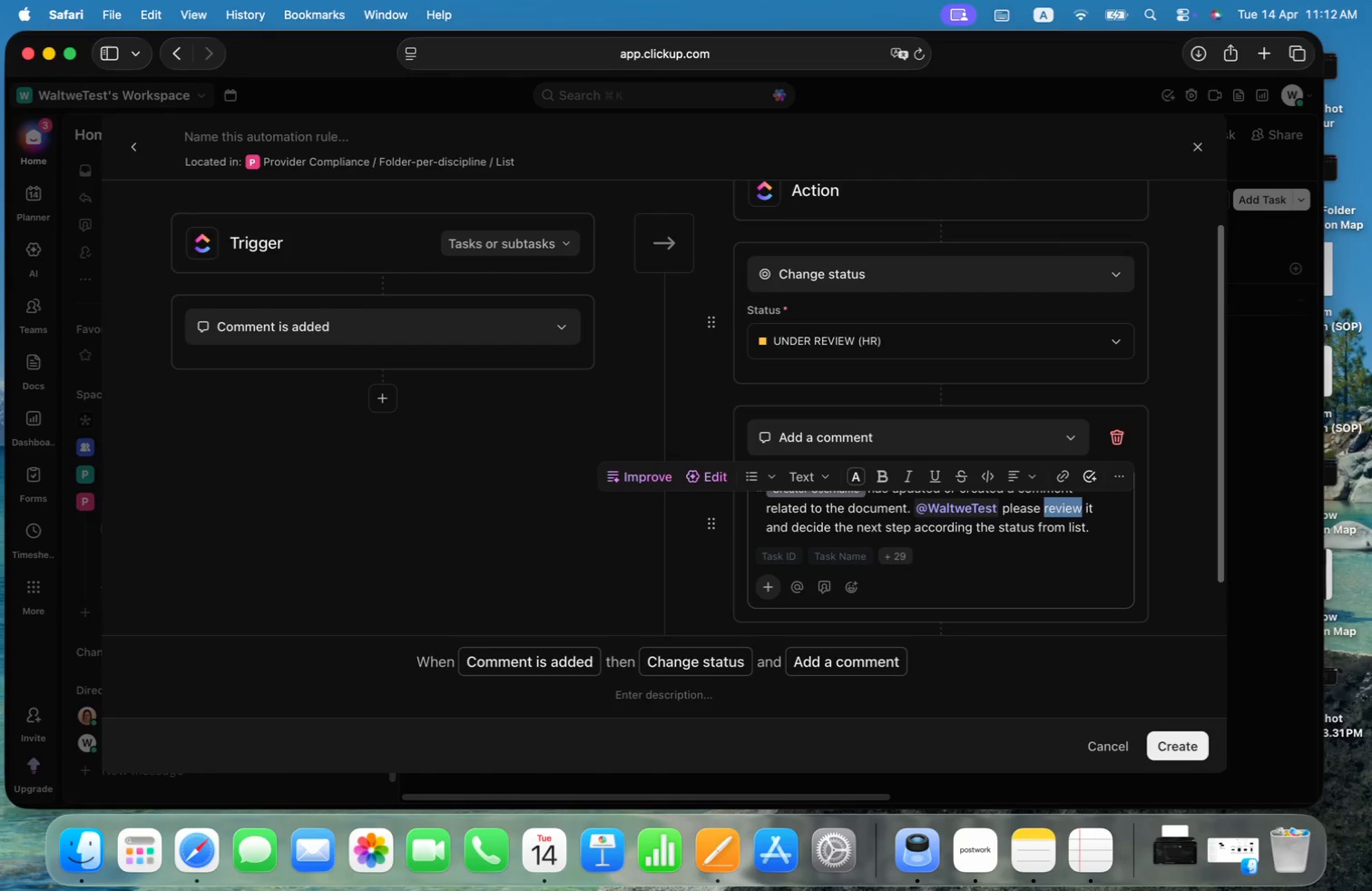 
key(Alt+ArrowRight)
 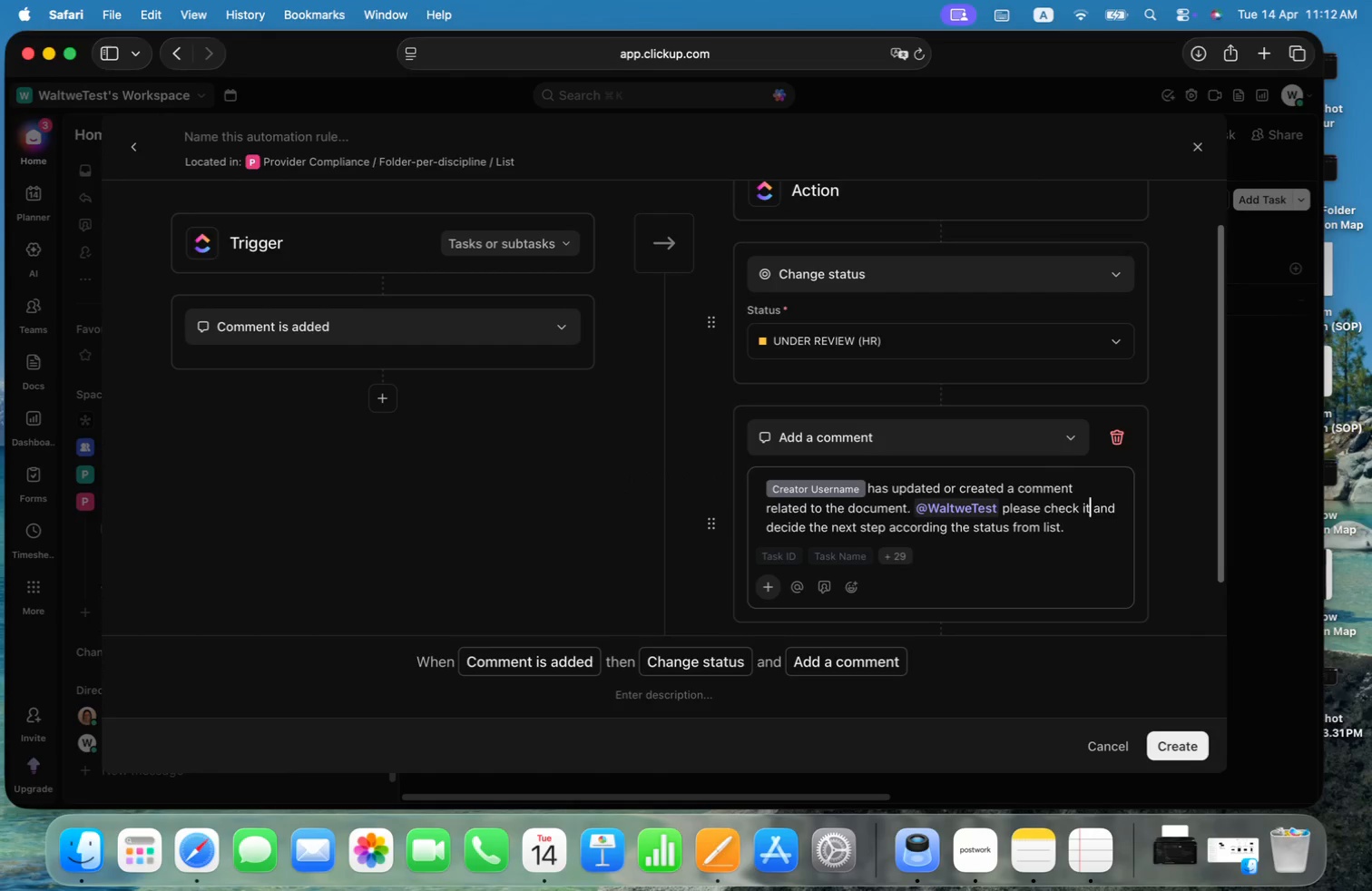 
key(Alt+ArrowRight)
 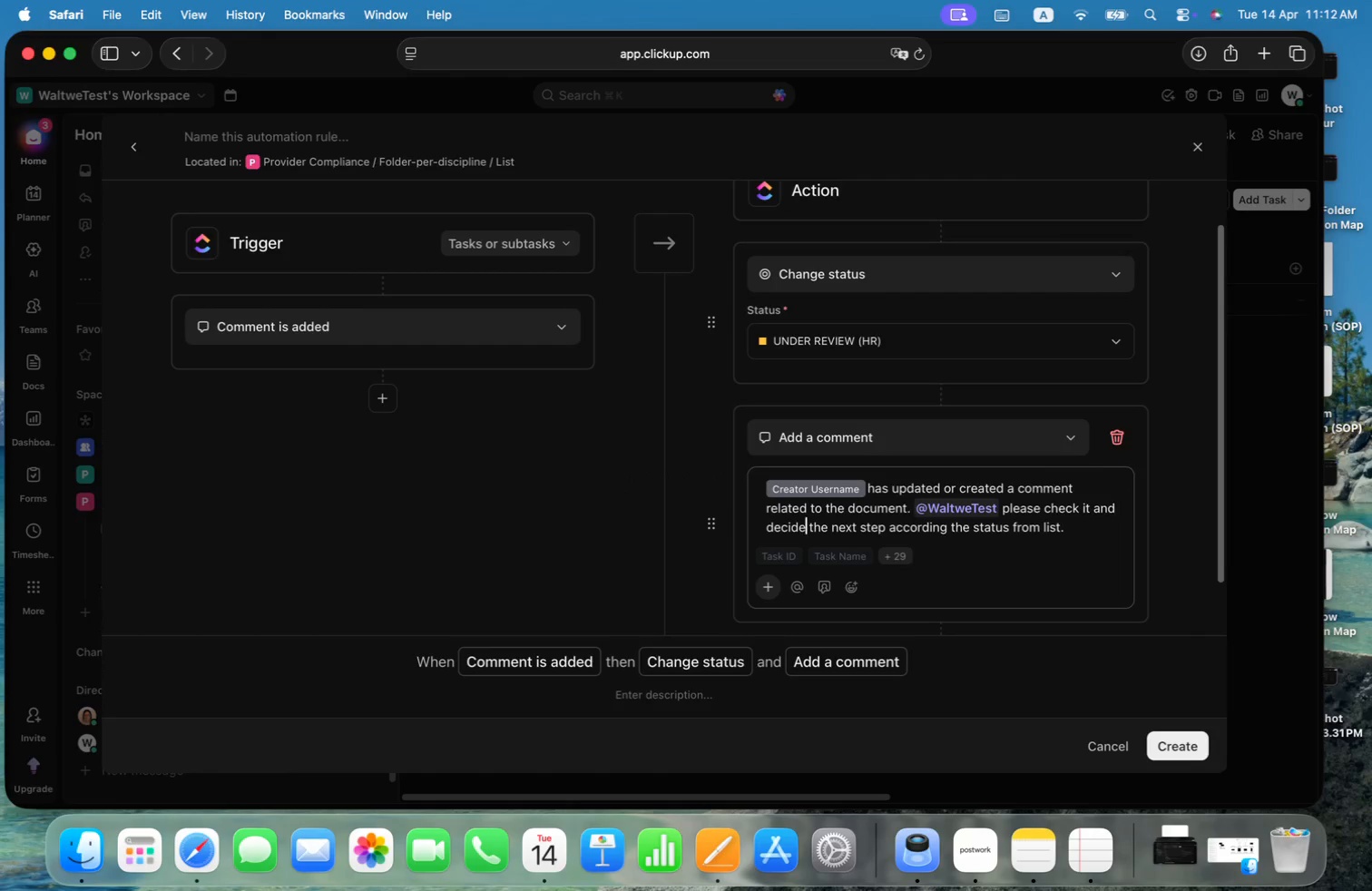 
key(Alt+ArrowRight)
 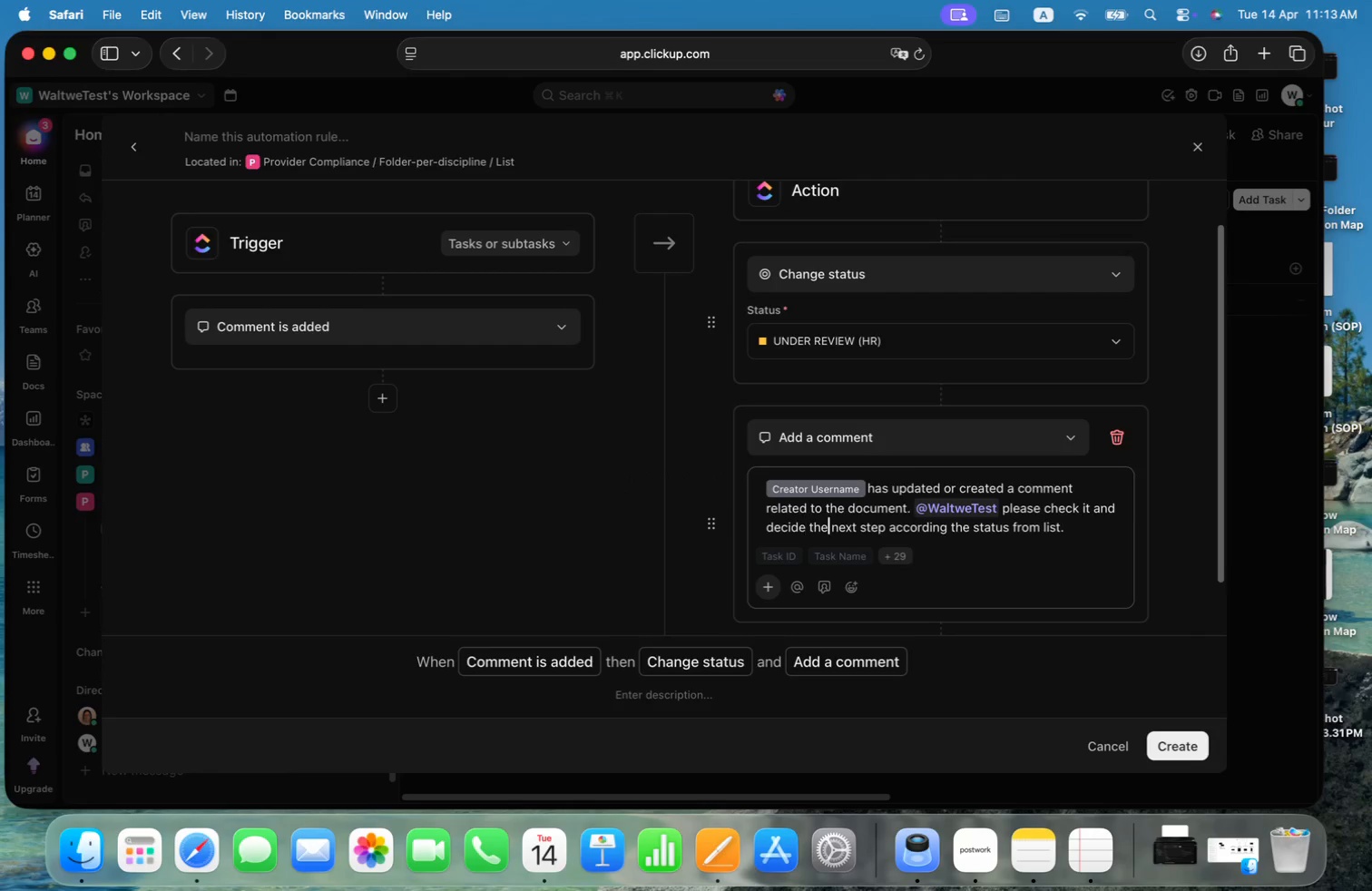 
key(Alt+ArrowRight)
 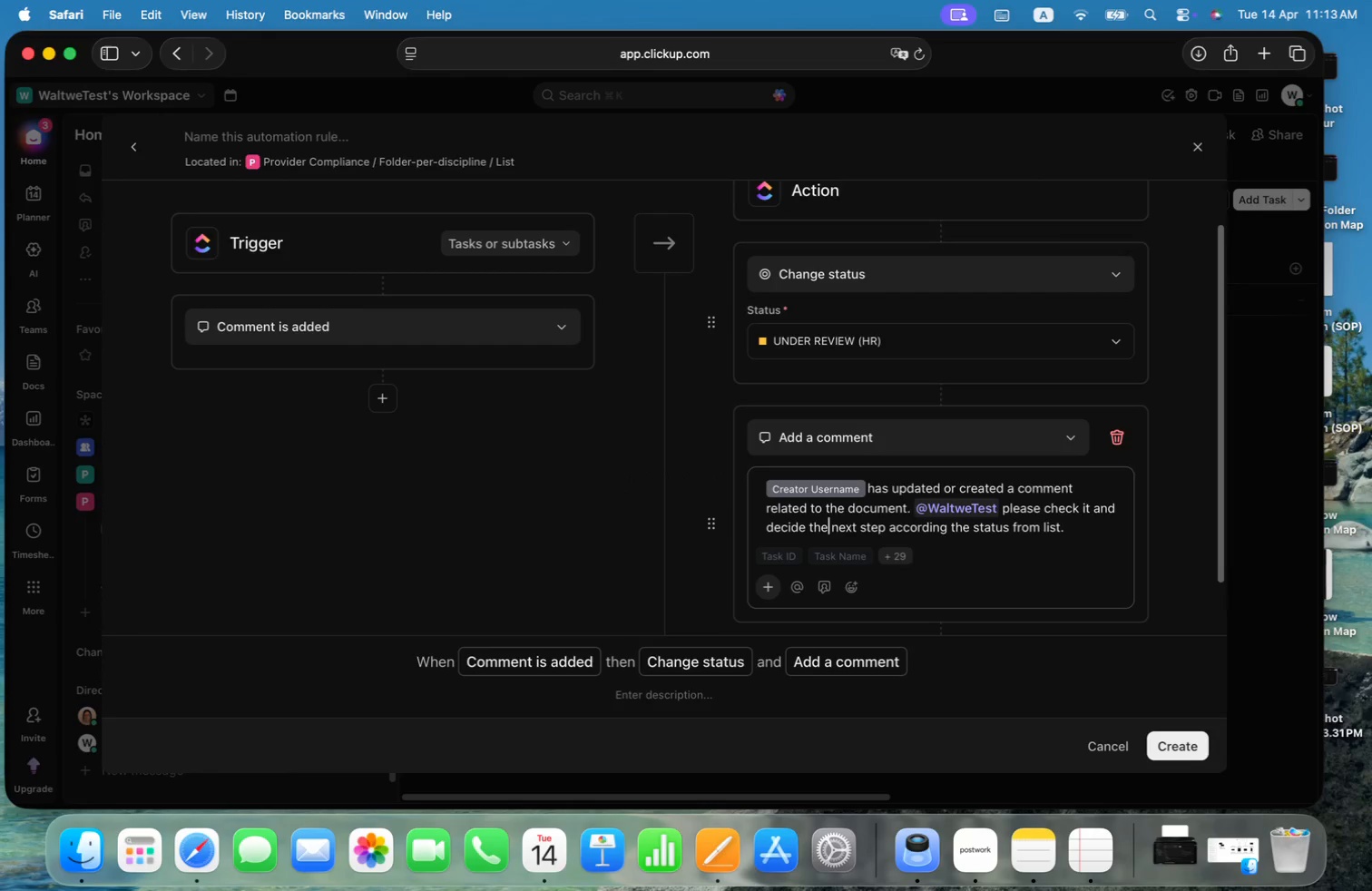 
key(ArrowLeft)
 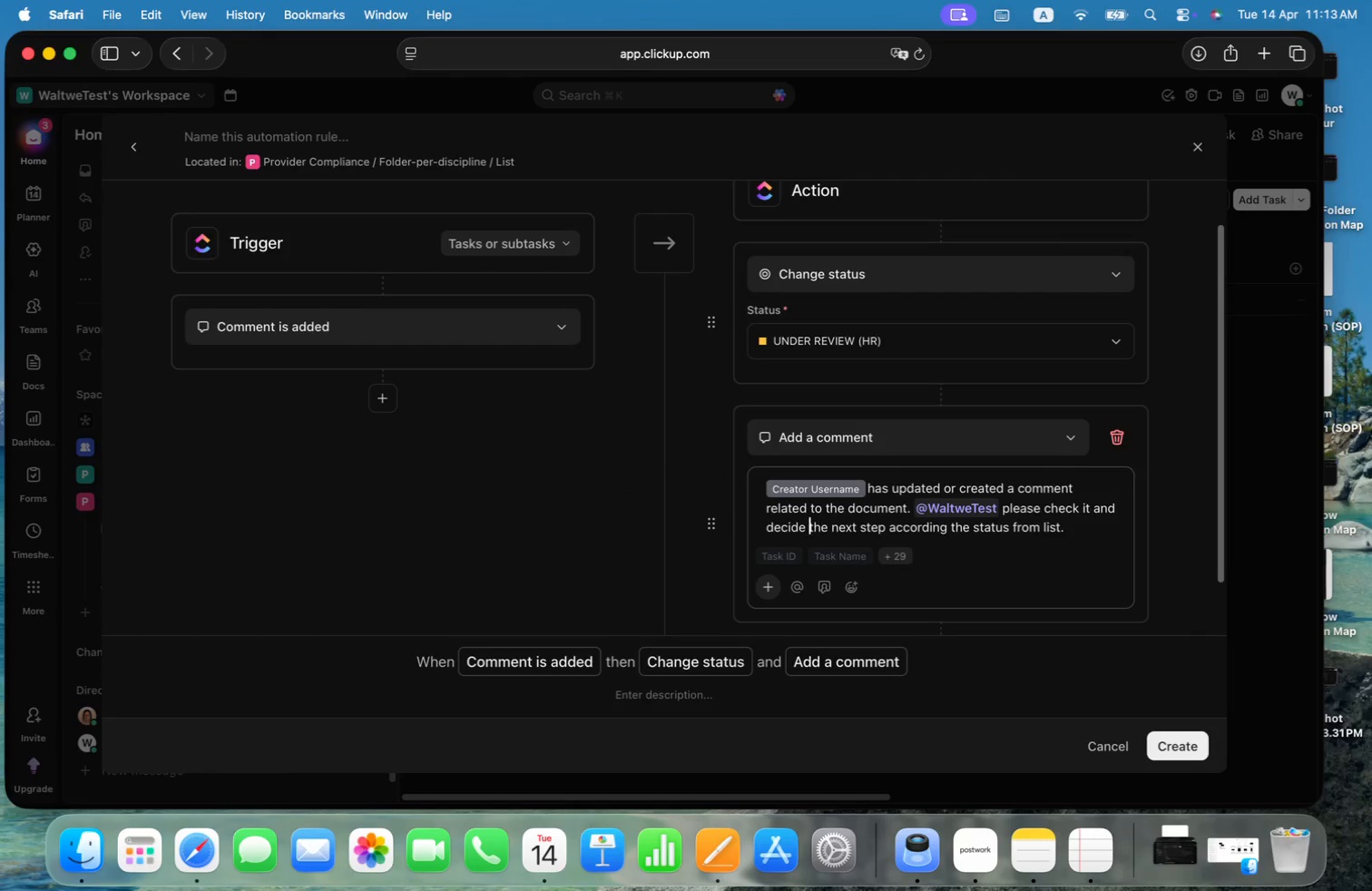 
key(Alt+ArrowLeft)
 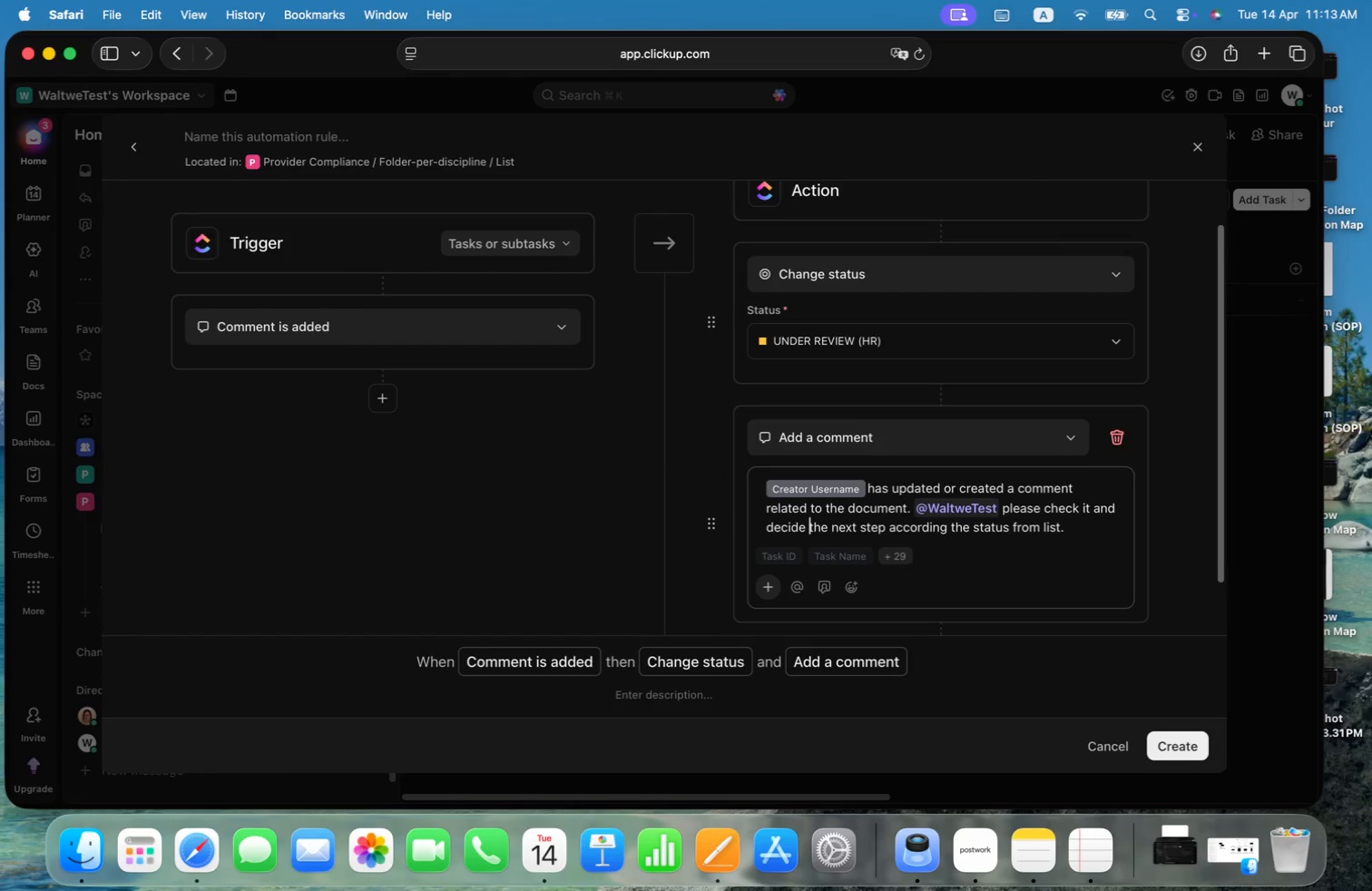 
key(ArrowLeft)
 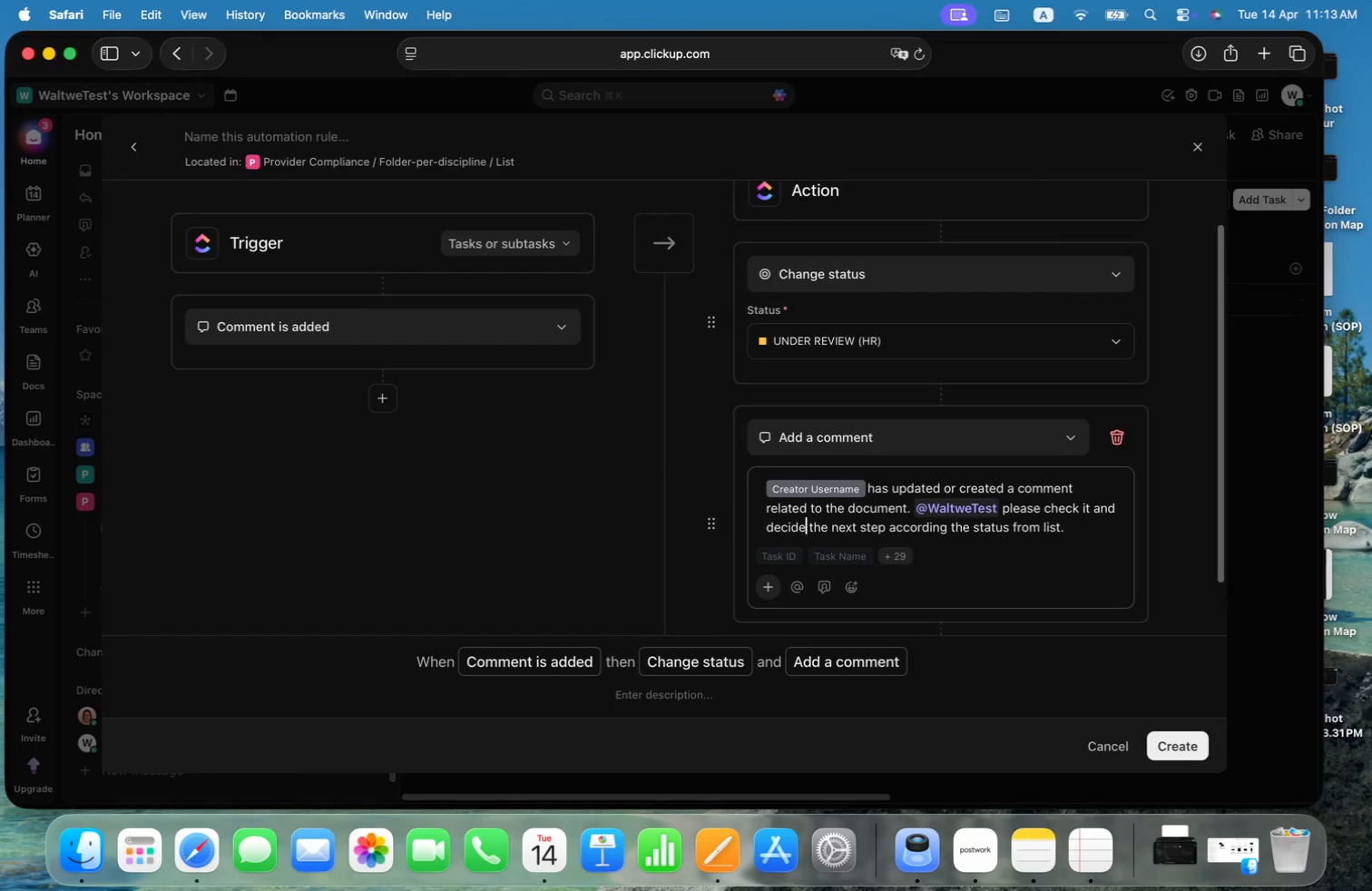 
hold_key(key=OptionLeft, duration=0.64)
 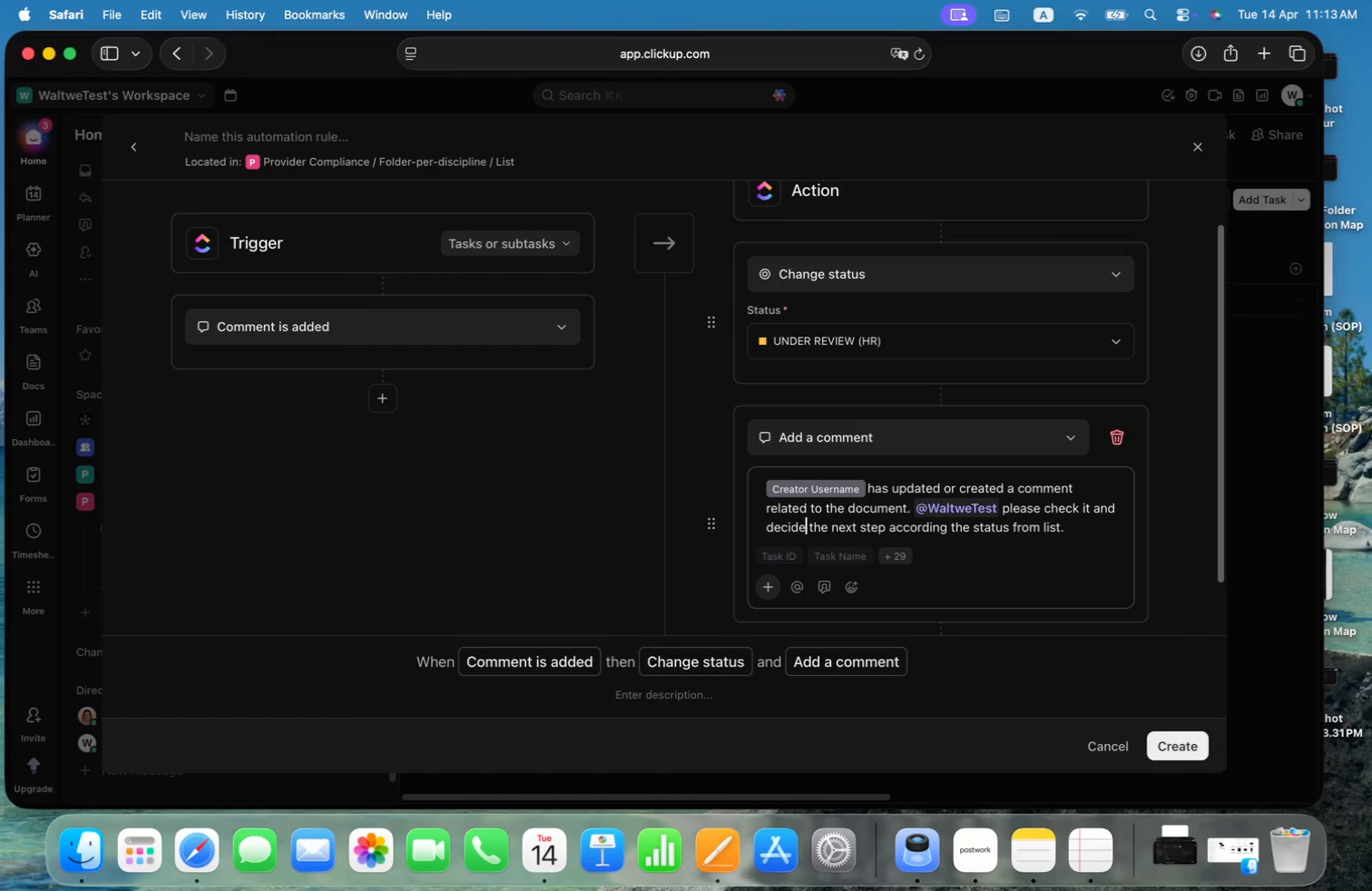 
hold_key(key=OptionLeft, duration=1.35)
 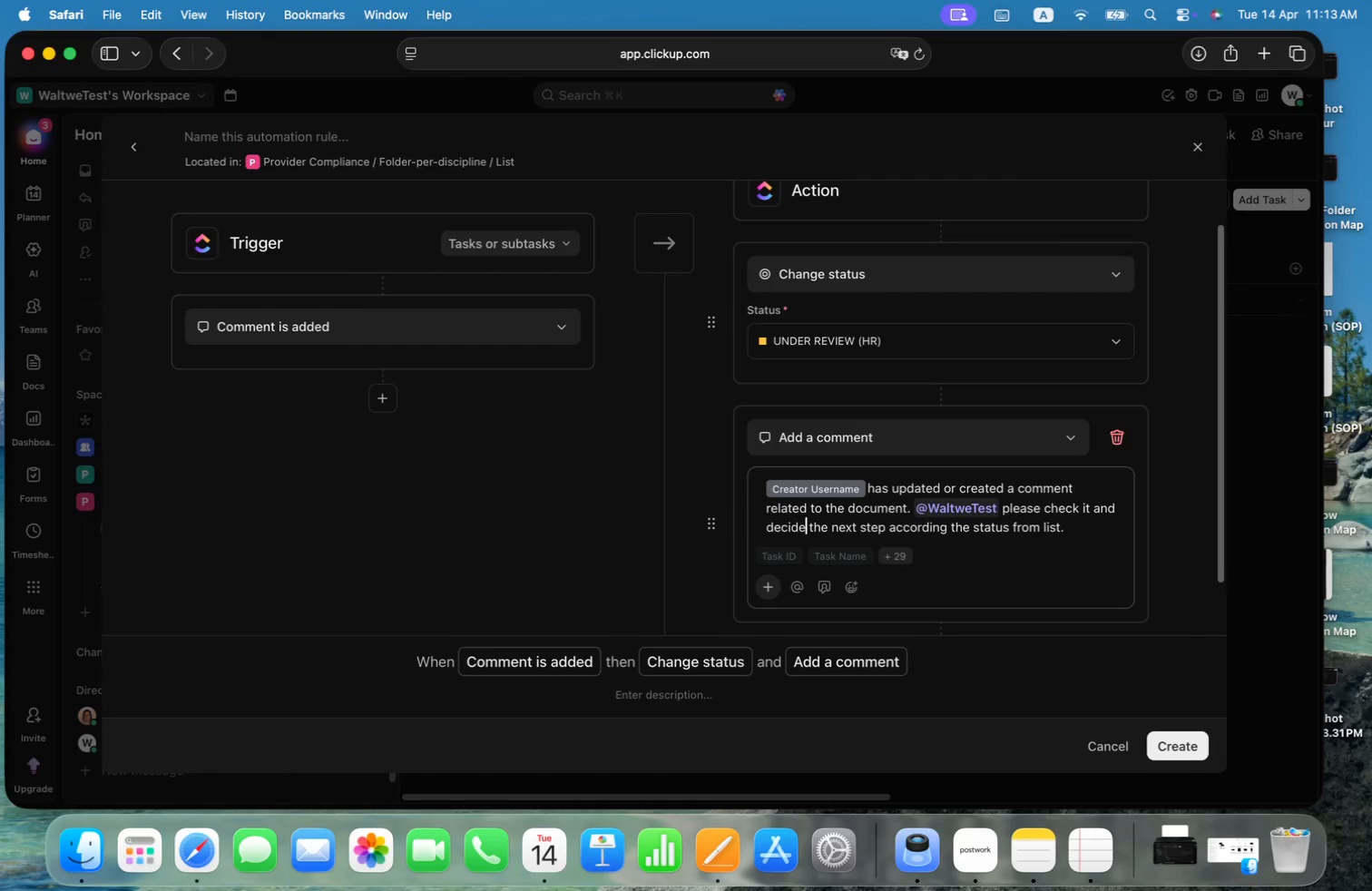 
key(Alt+ArrowRight)
 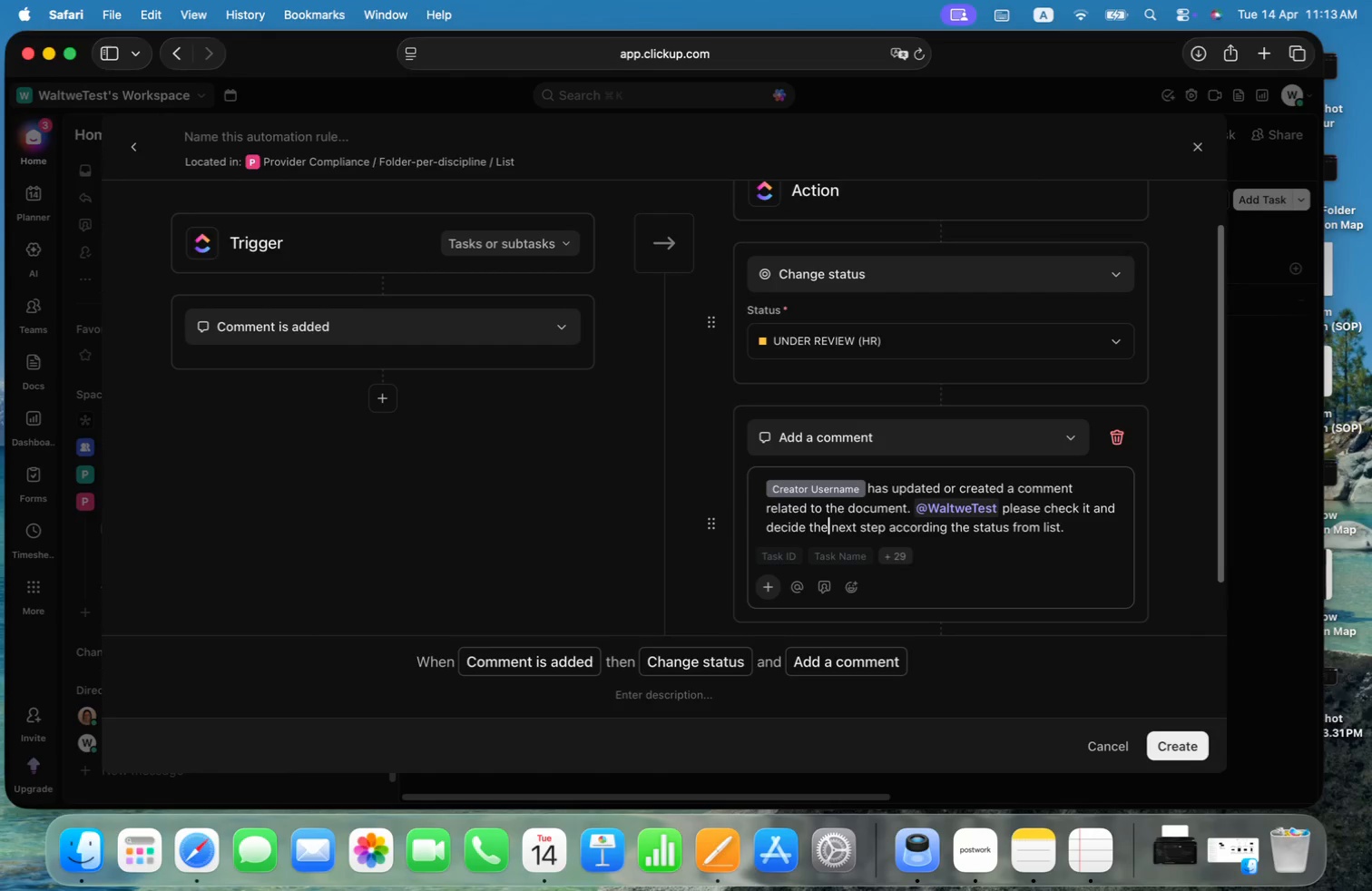 
key(Alt+ArrowRight)
 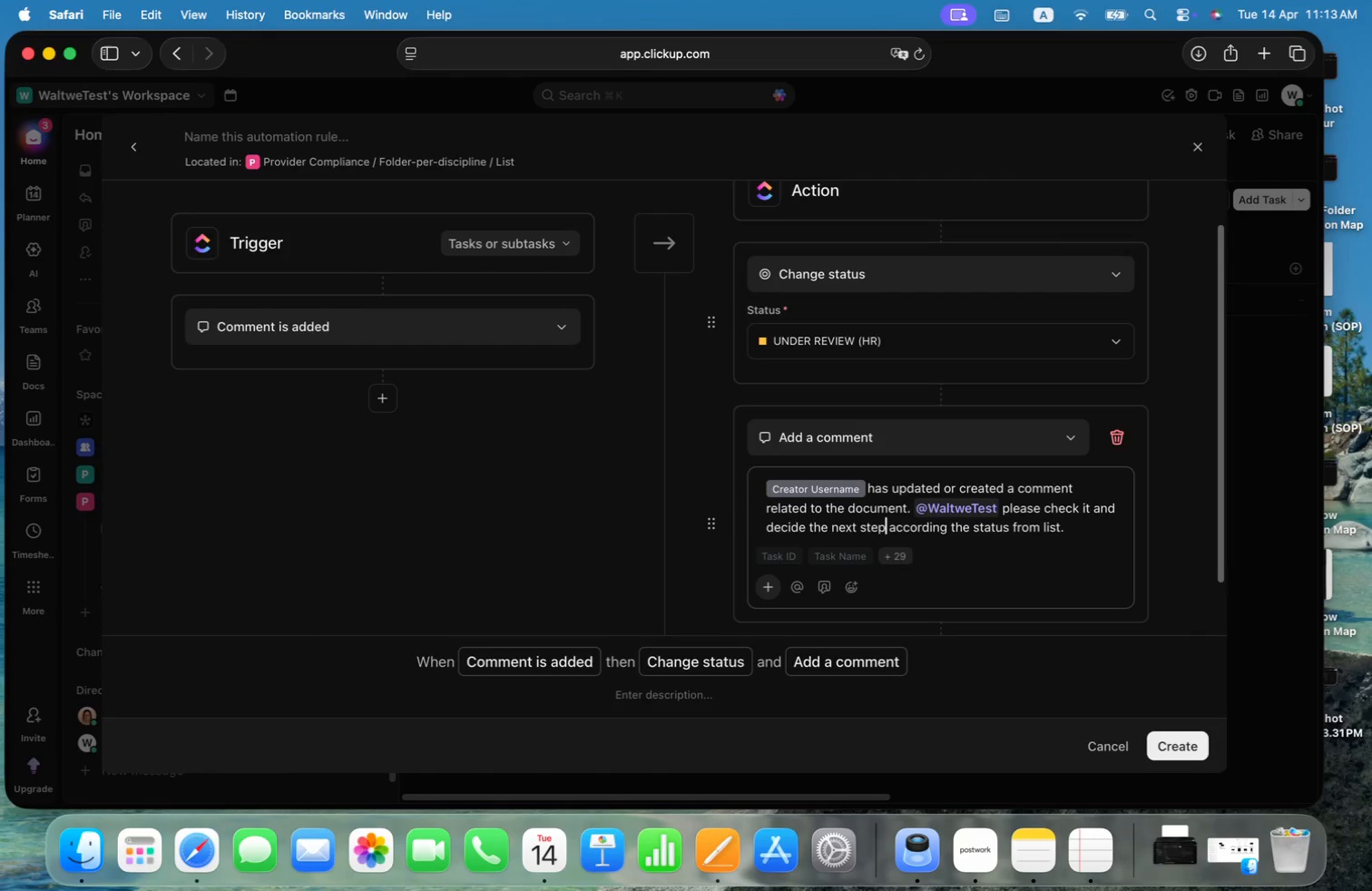 
key(Alt+ArrowRight)
 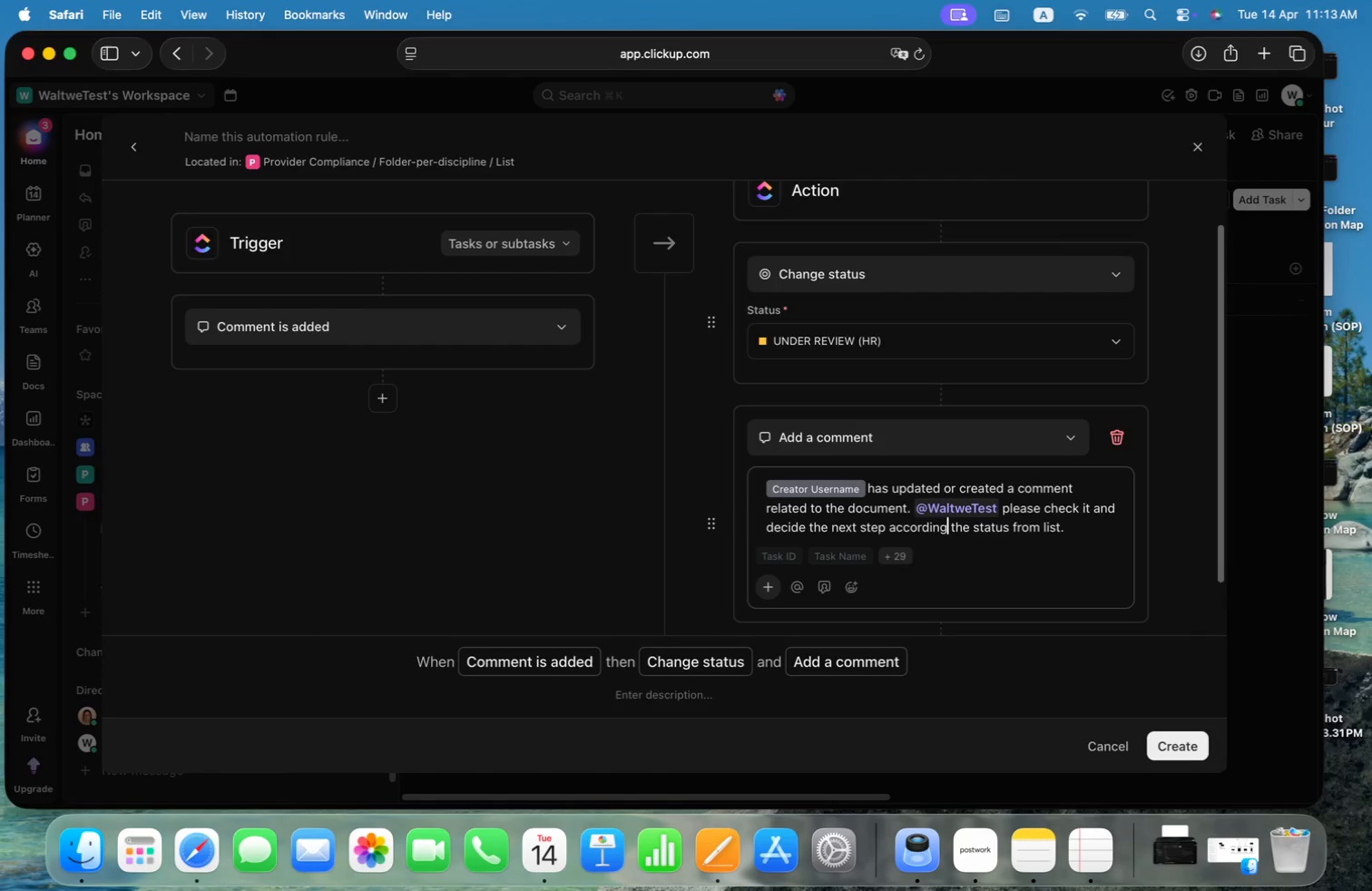 
key(Alt+ArrowRight)
 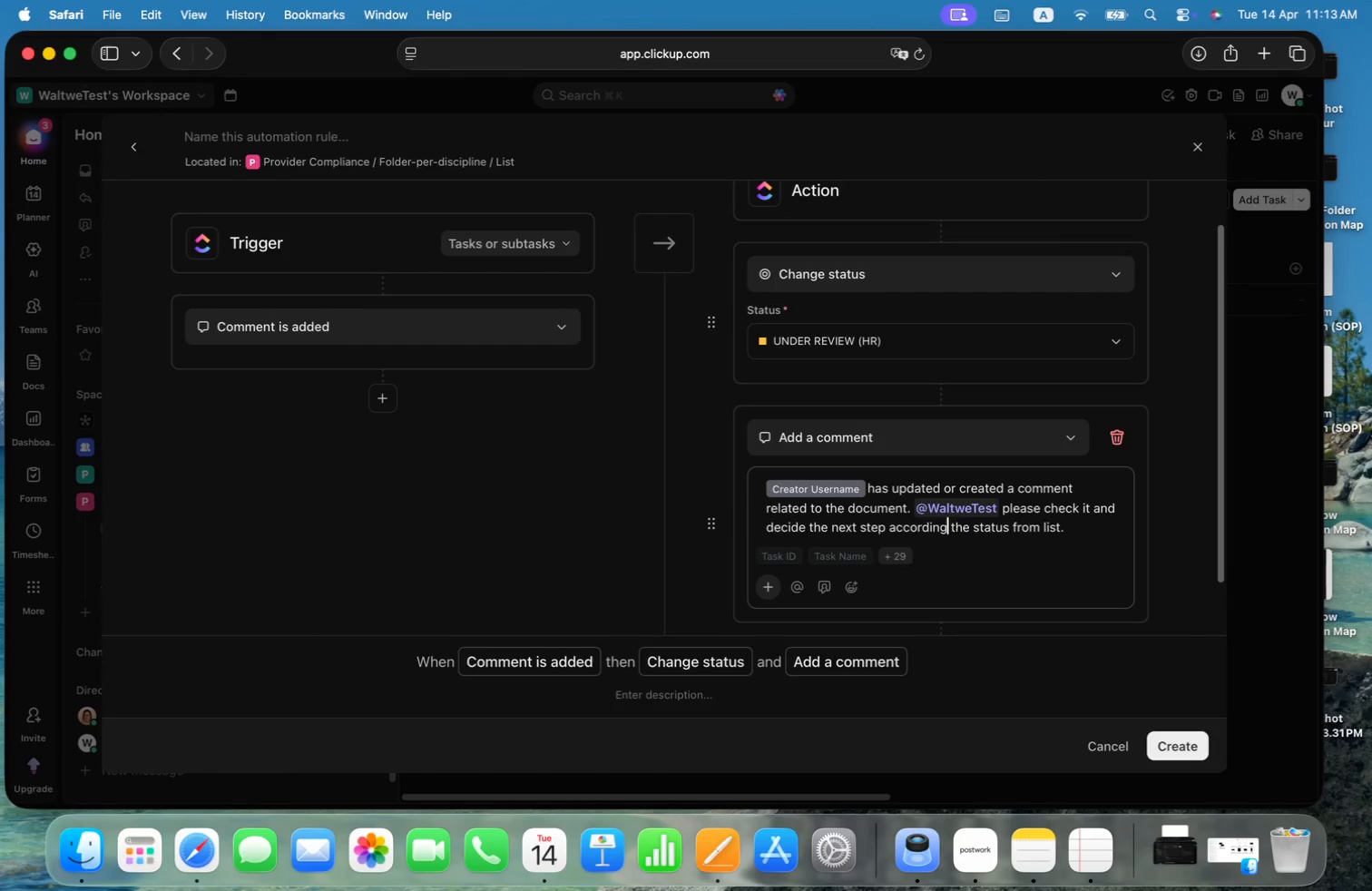 
key(Alt+ArrowRight)
 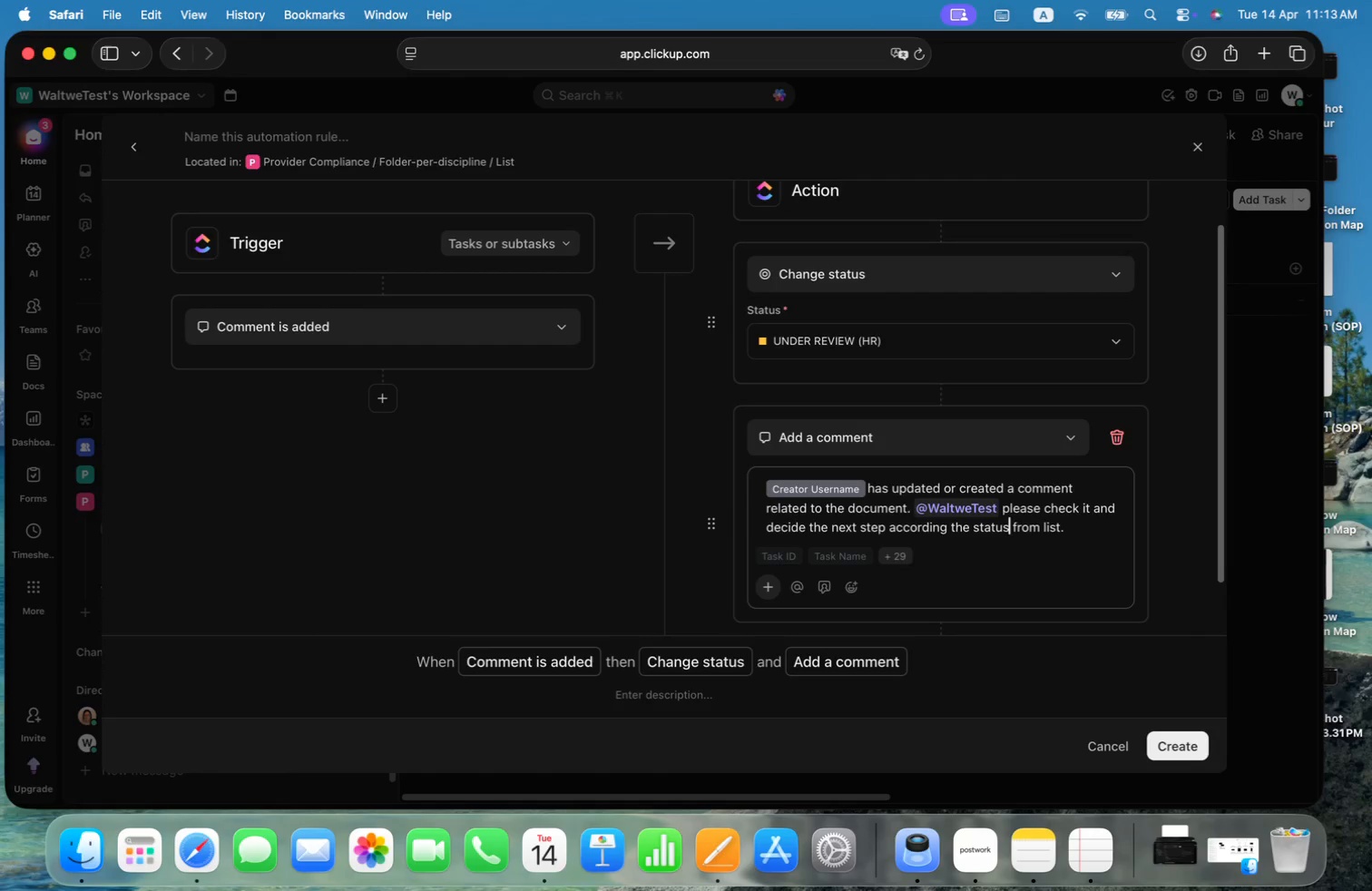 
key(Alt+ArrowRight)
 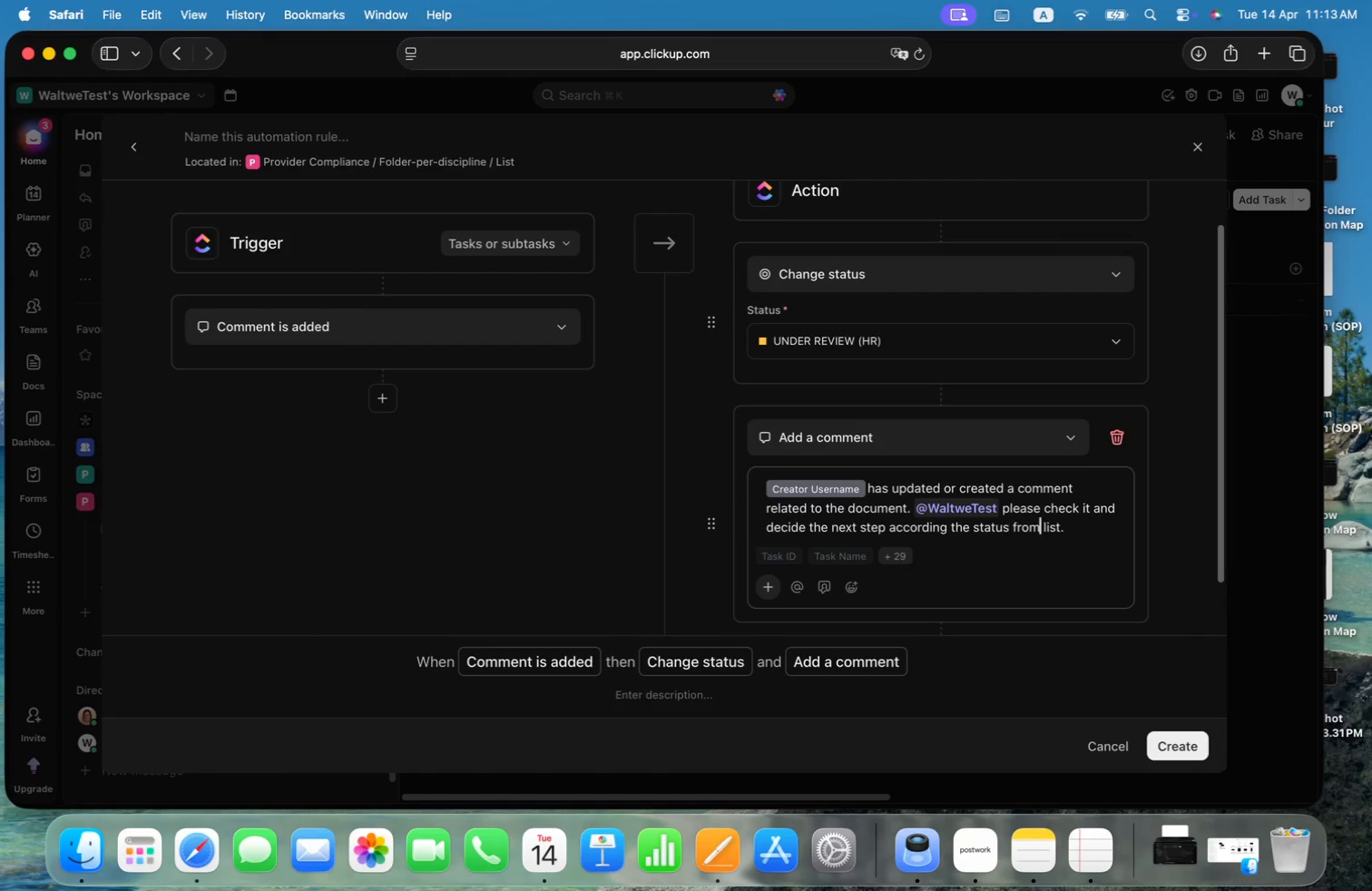 
key(Alt+ArrowRight)
 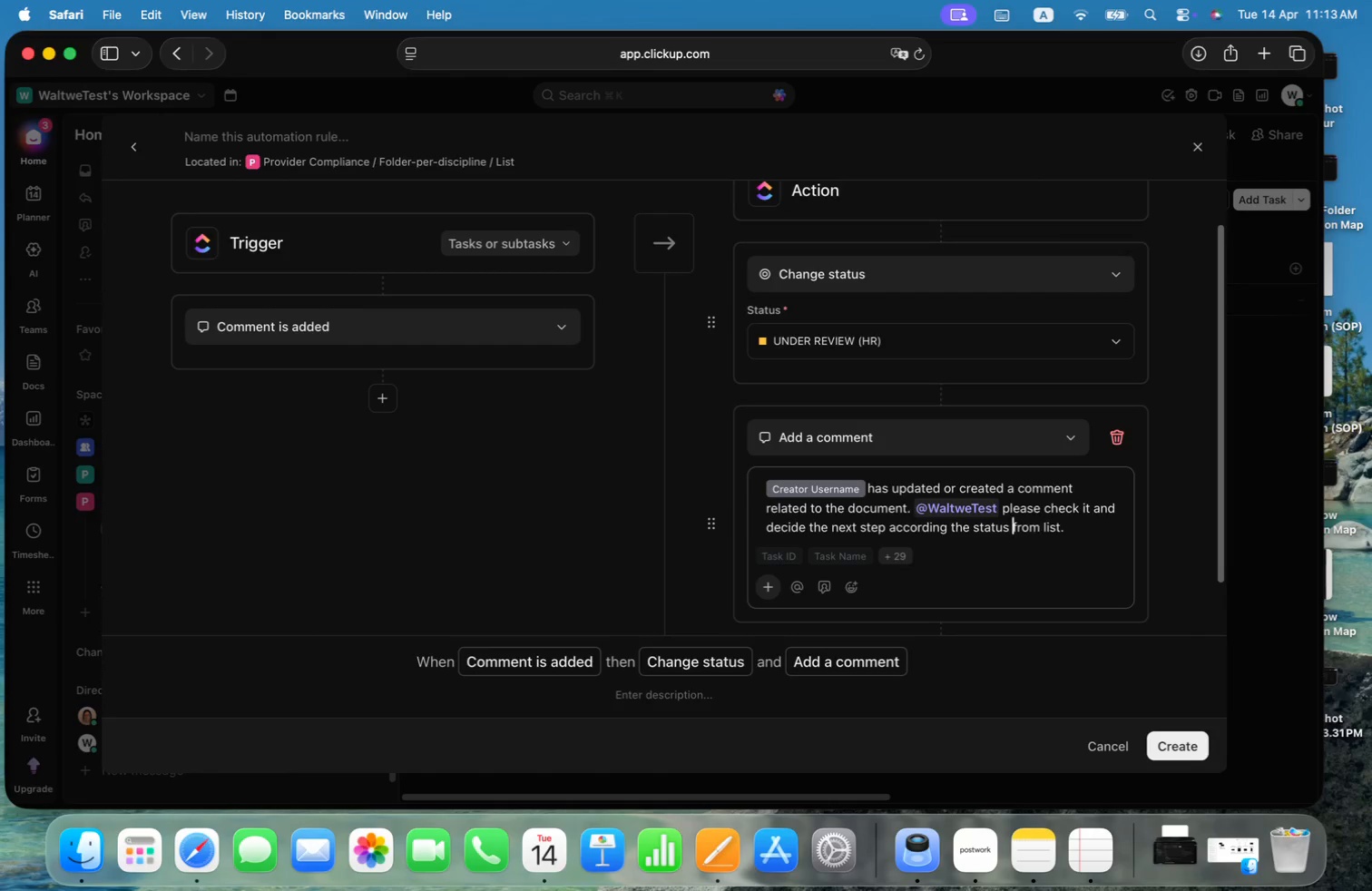 
key(Alt+ArrowLeft)
 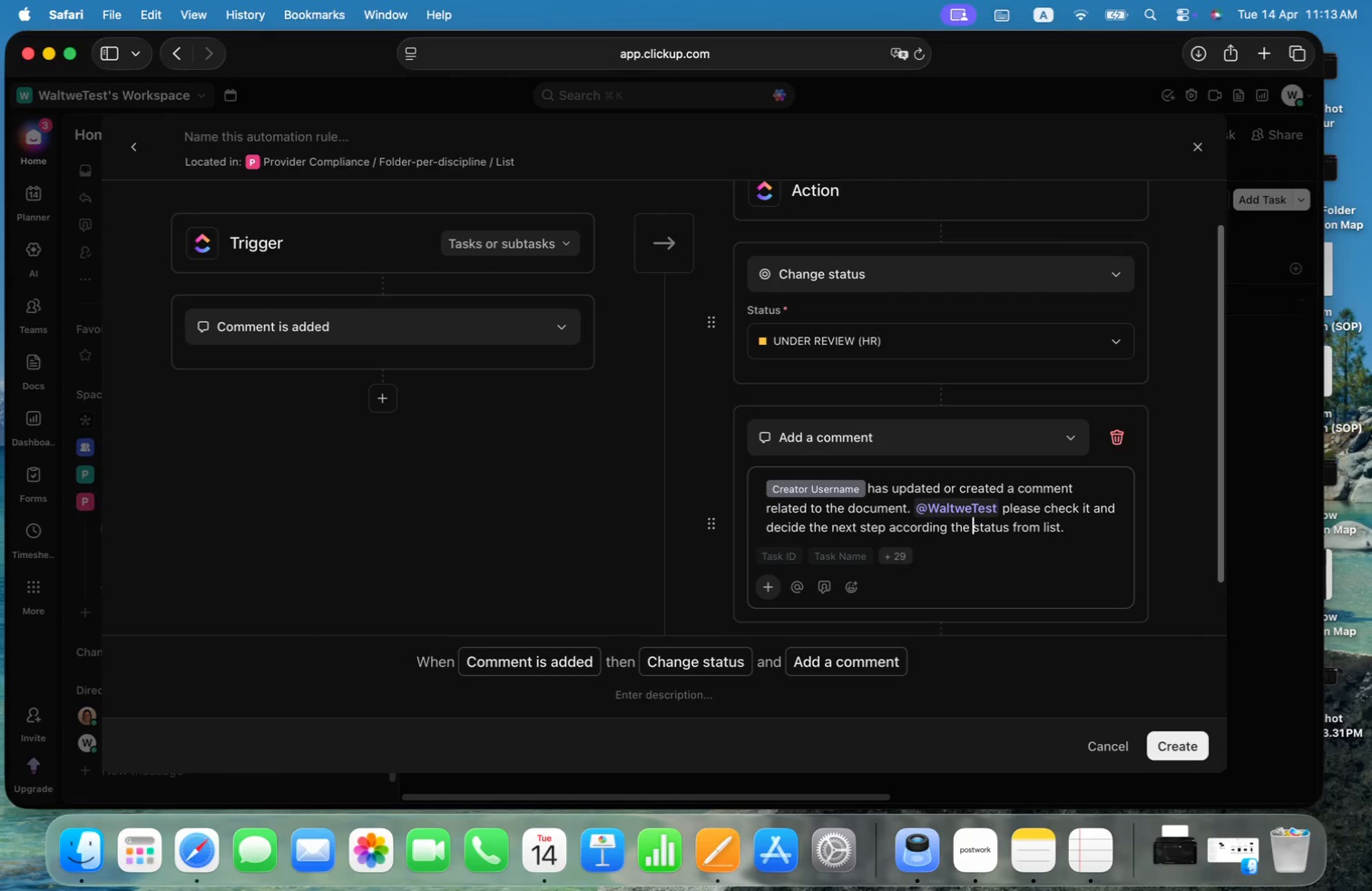 
key(Alt+ArrowLeft)
 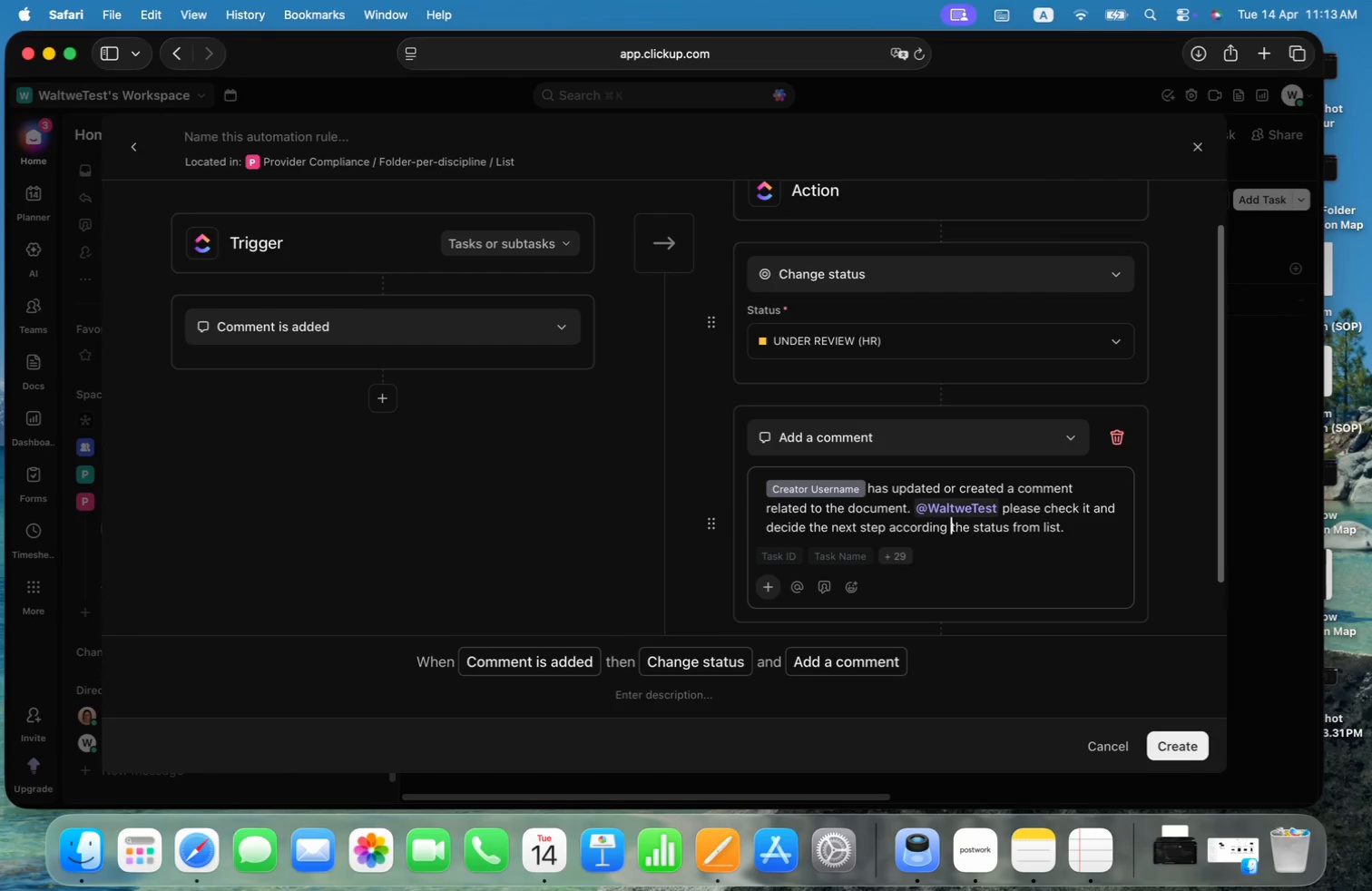 
key(Alt+ArrowLeft)
 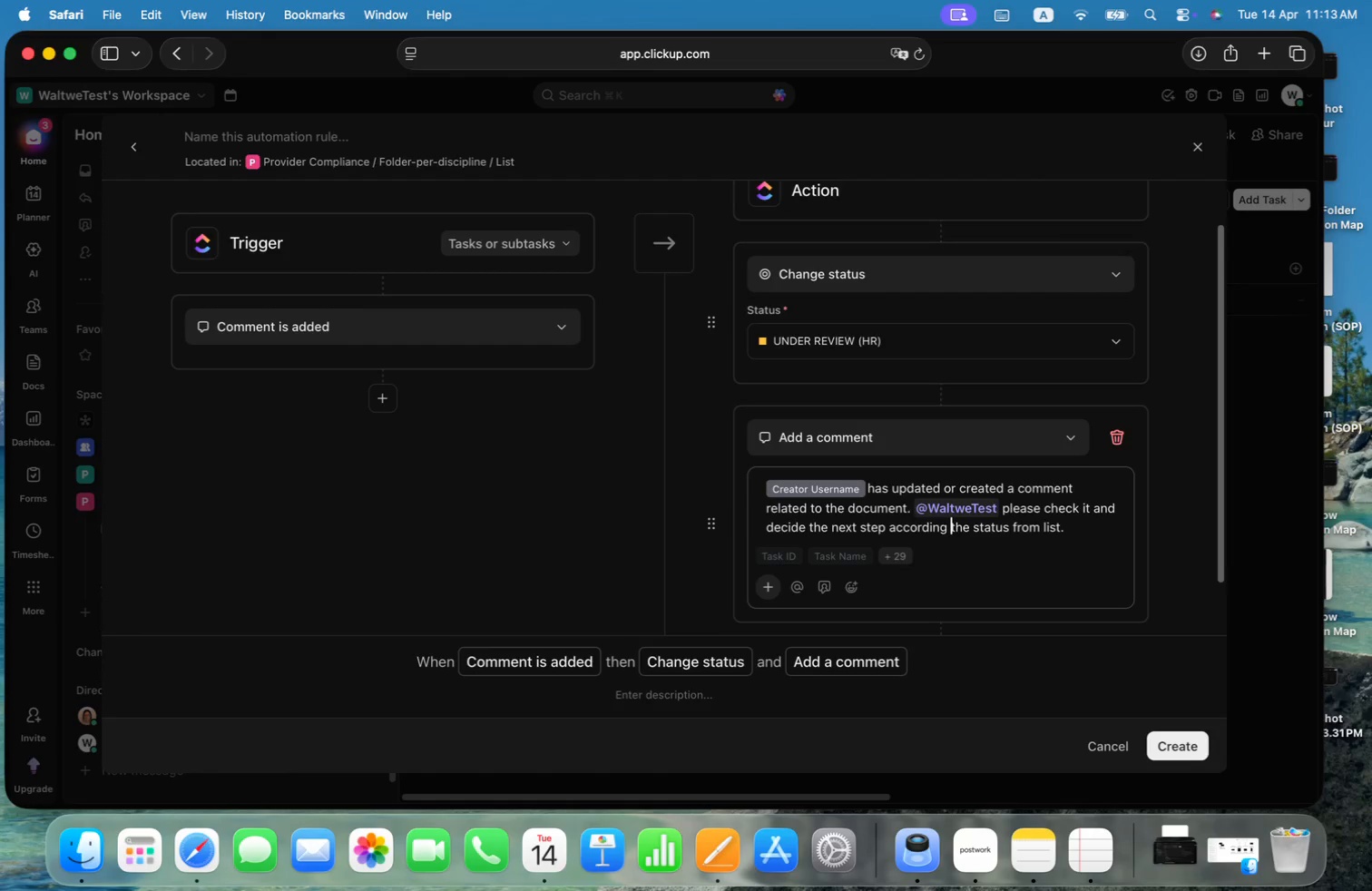 
type(to )
 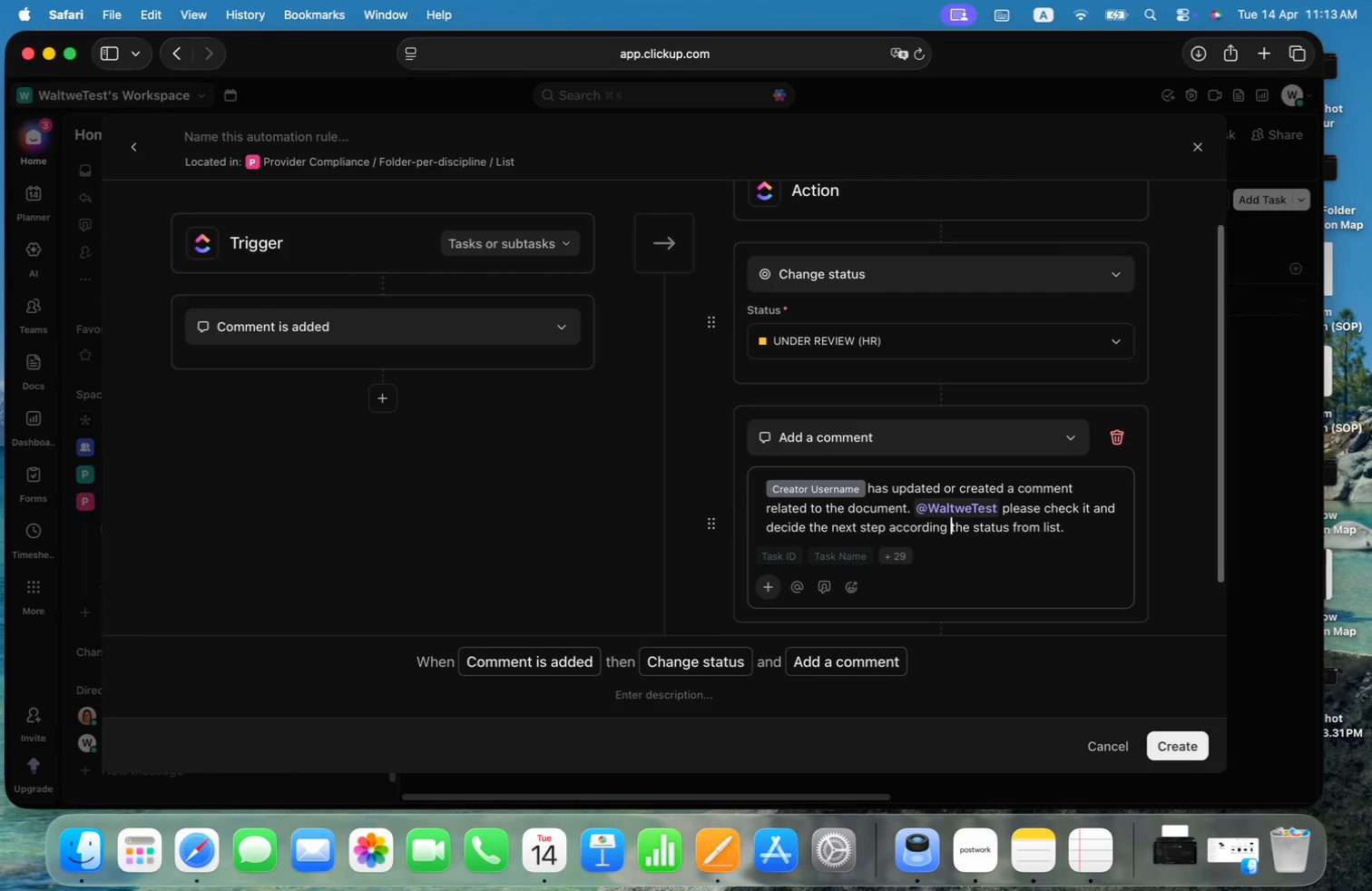 
key(Alt+ArrowRight)
 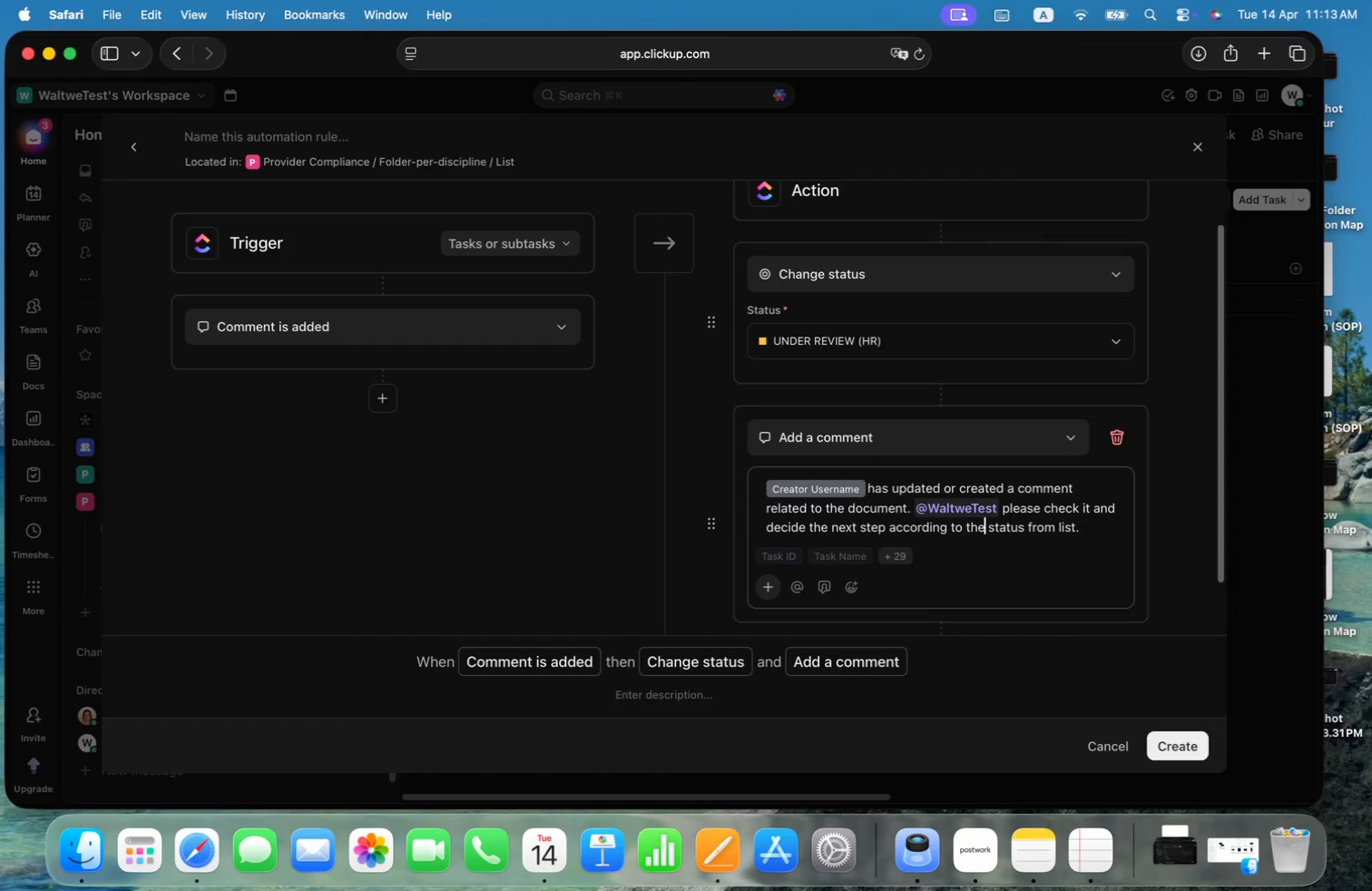 
key(Alt+ArrowRight)
 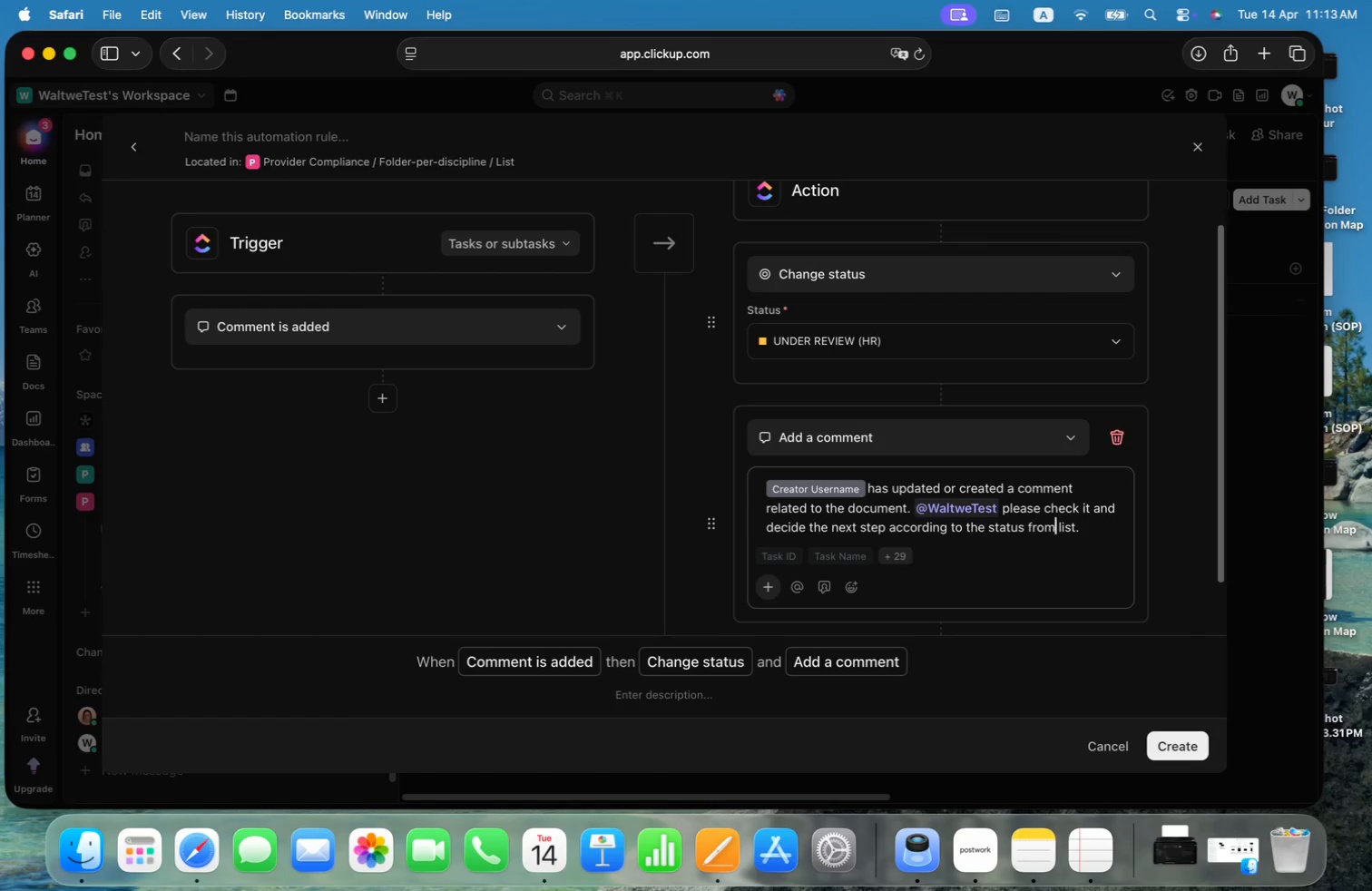 
key(Alt+ArrowRight)
 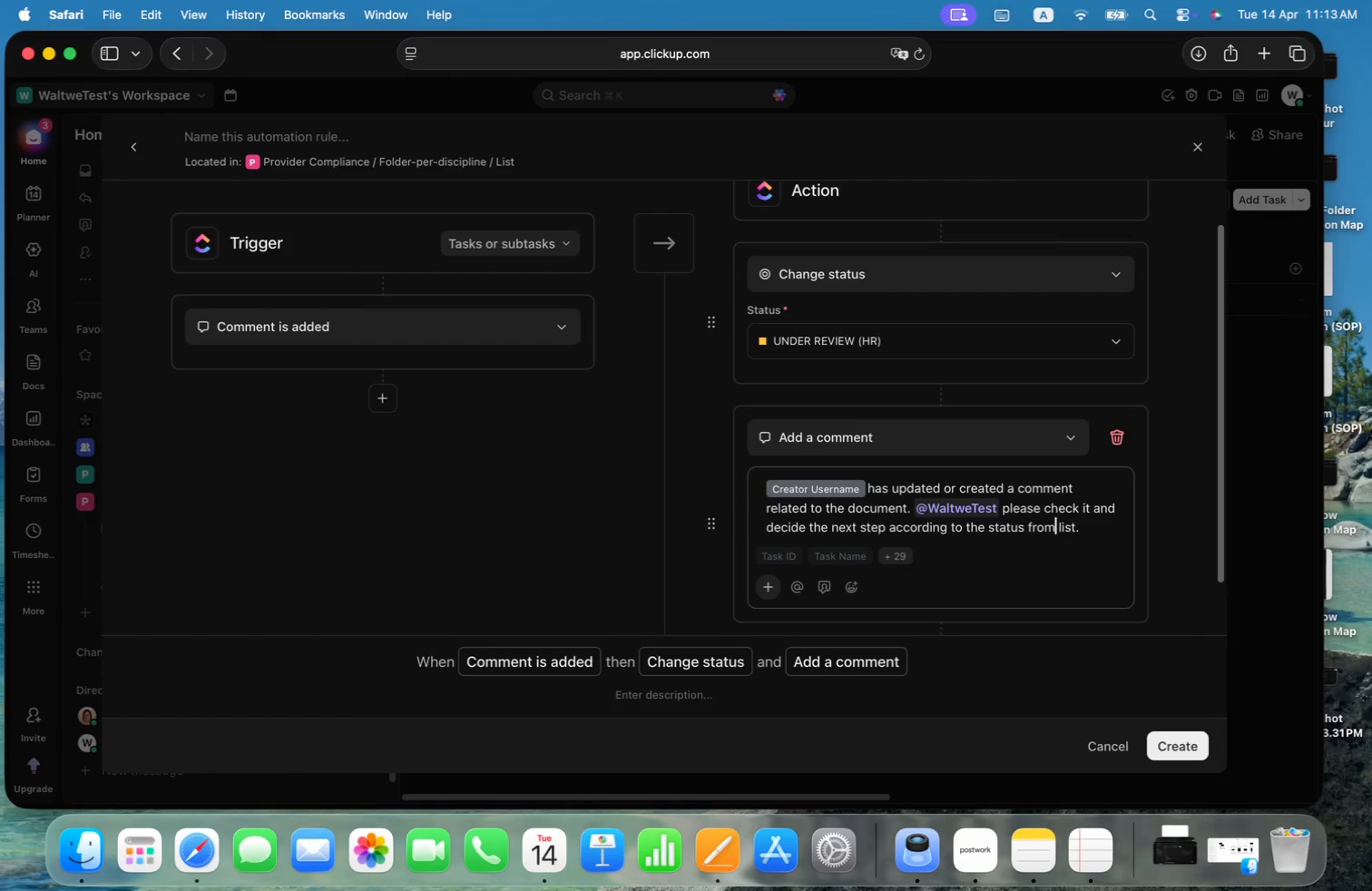 
key(Alt+ArrowRight)
 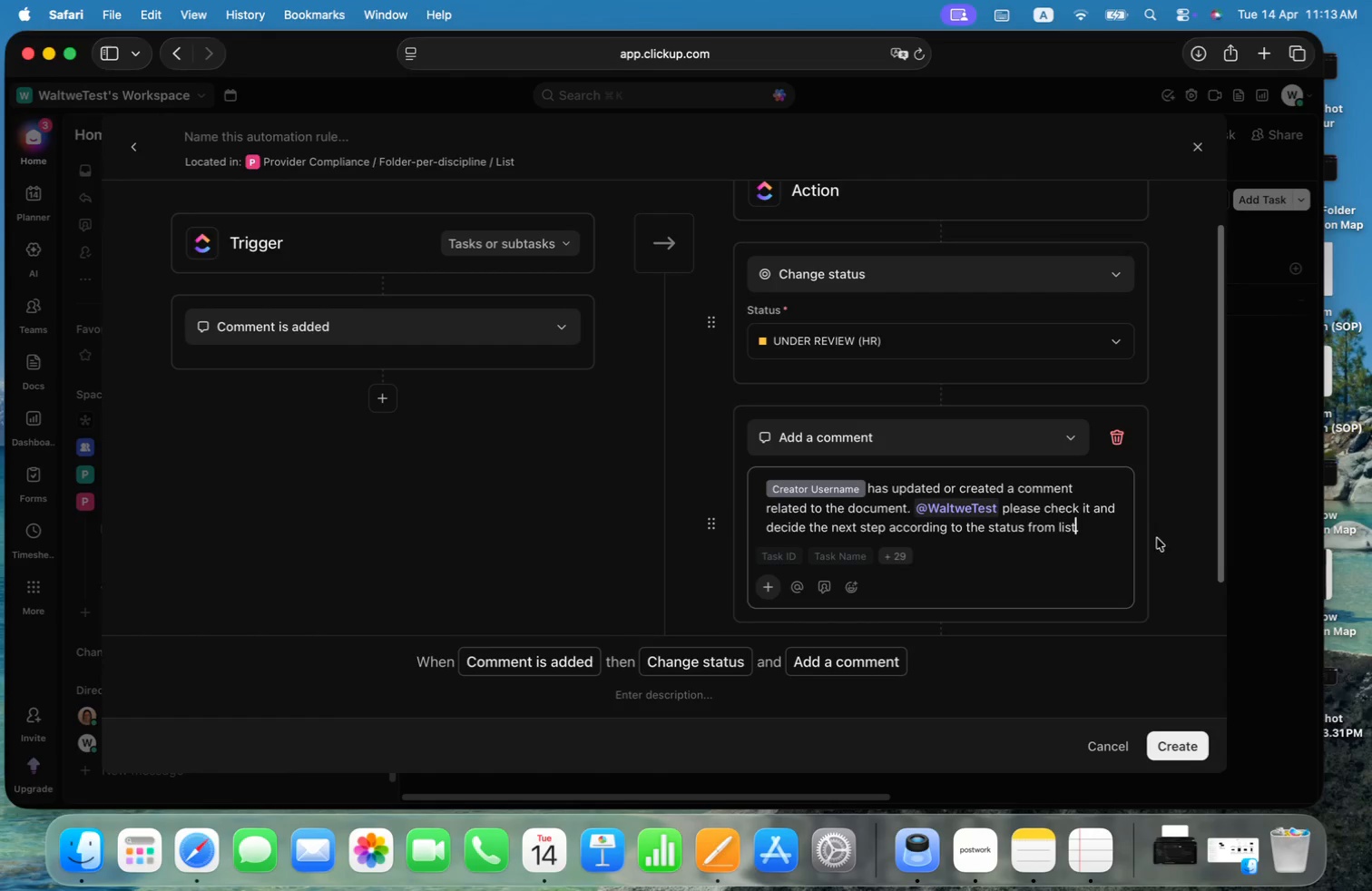 
left_click([1173, 533])
 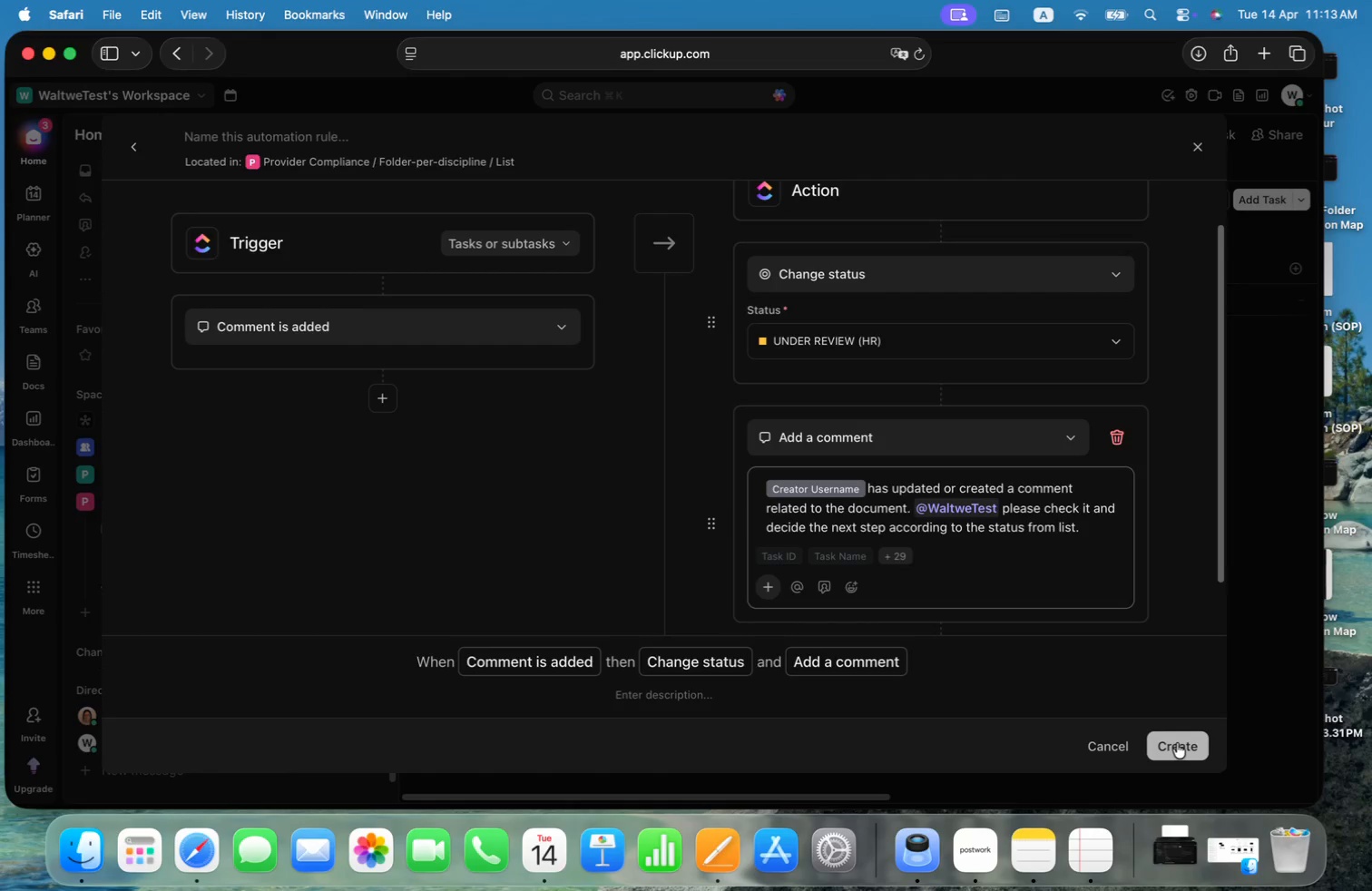 
left_click([1177, 743])
 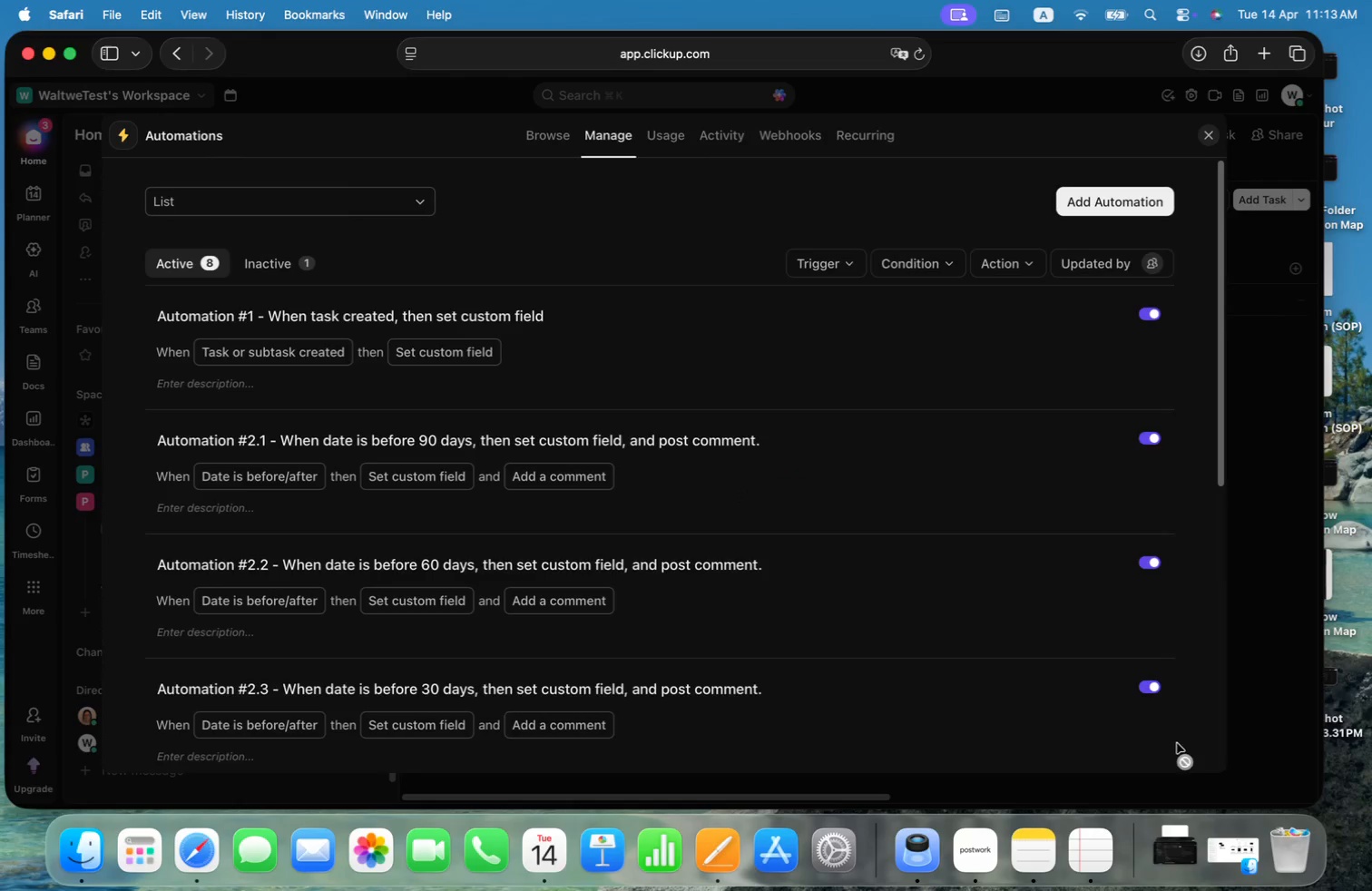 
scroll: coordinate [288, 693], scroll_direction: down, amount: 15.0
 